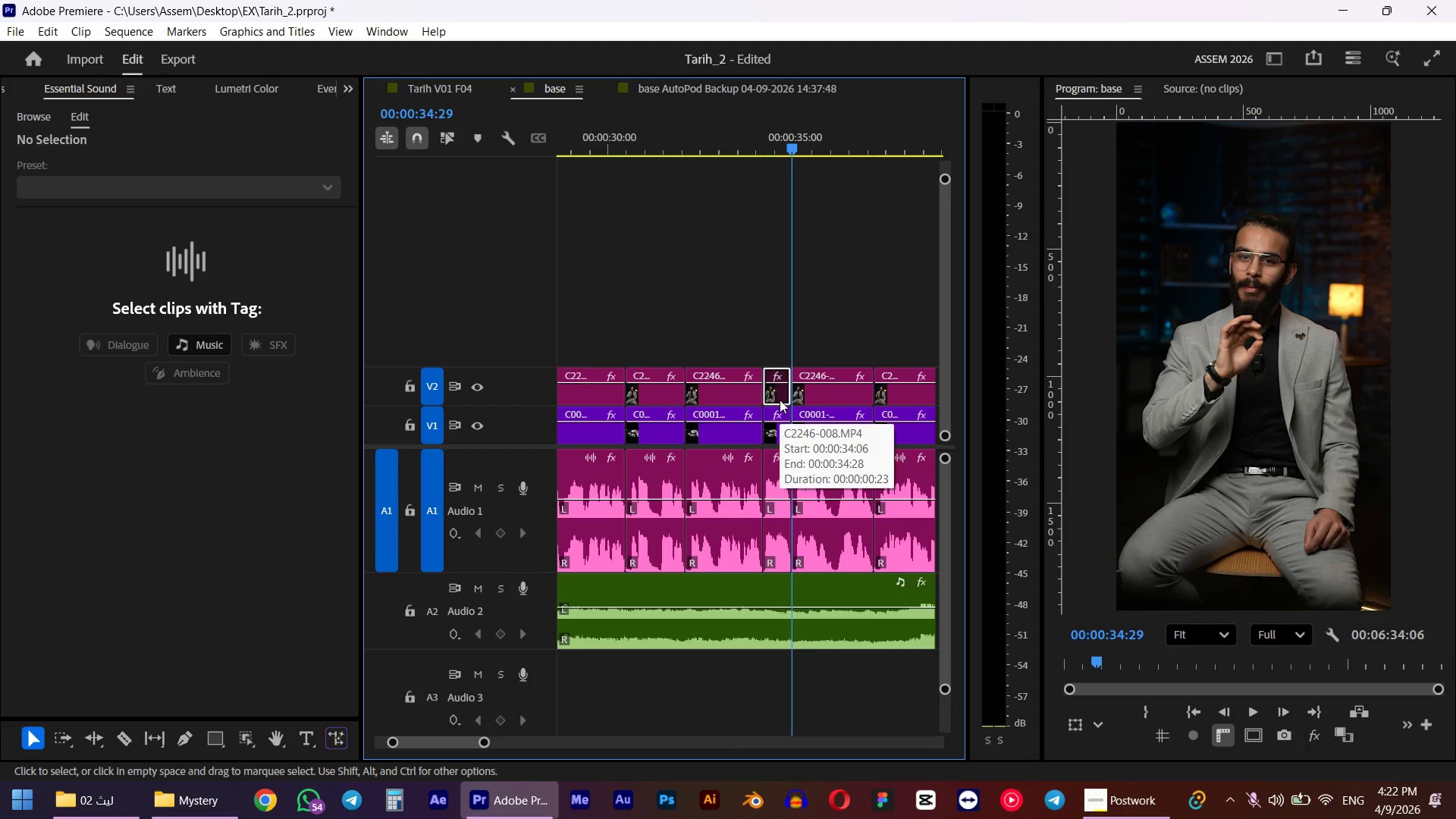 
key(Space)
 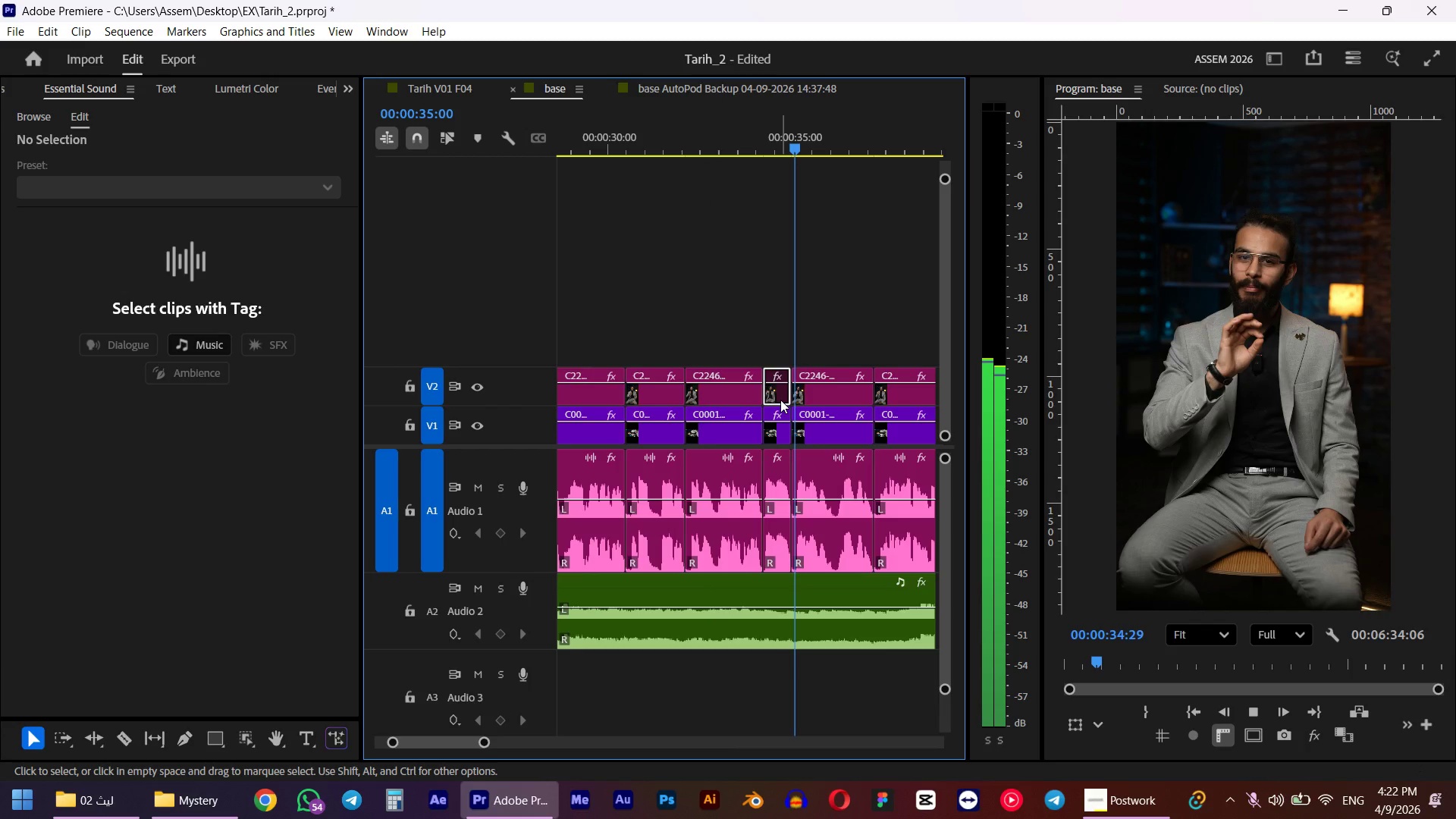 
key(Space)
 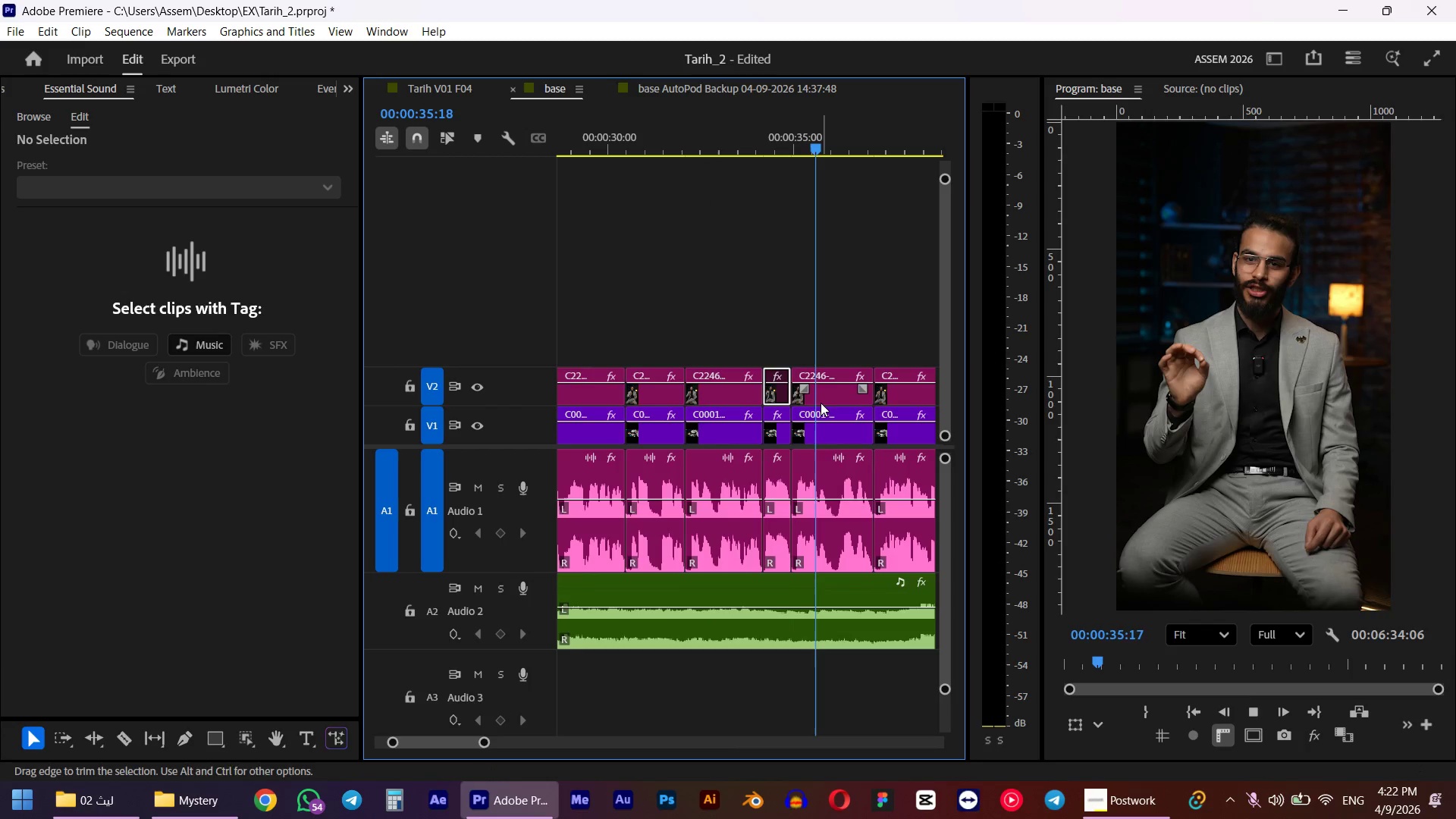 
key(Shift+ShiftLeft)
 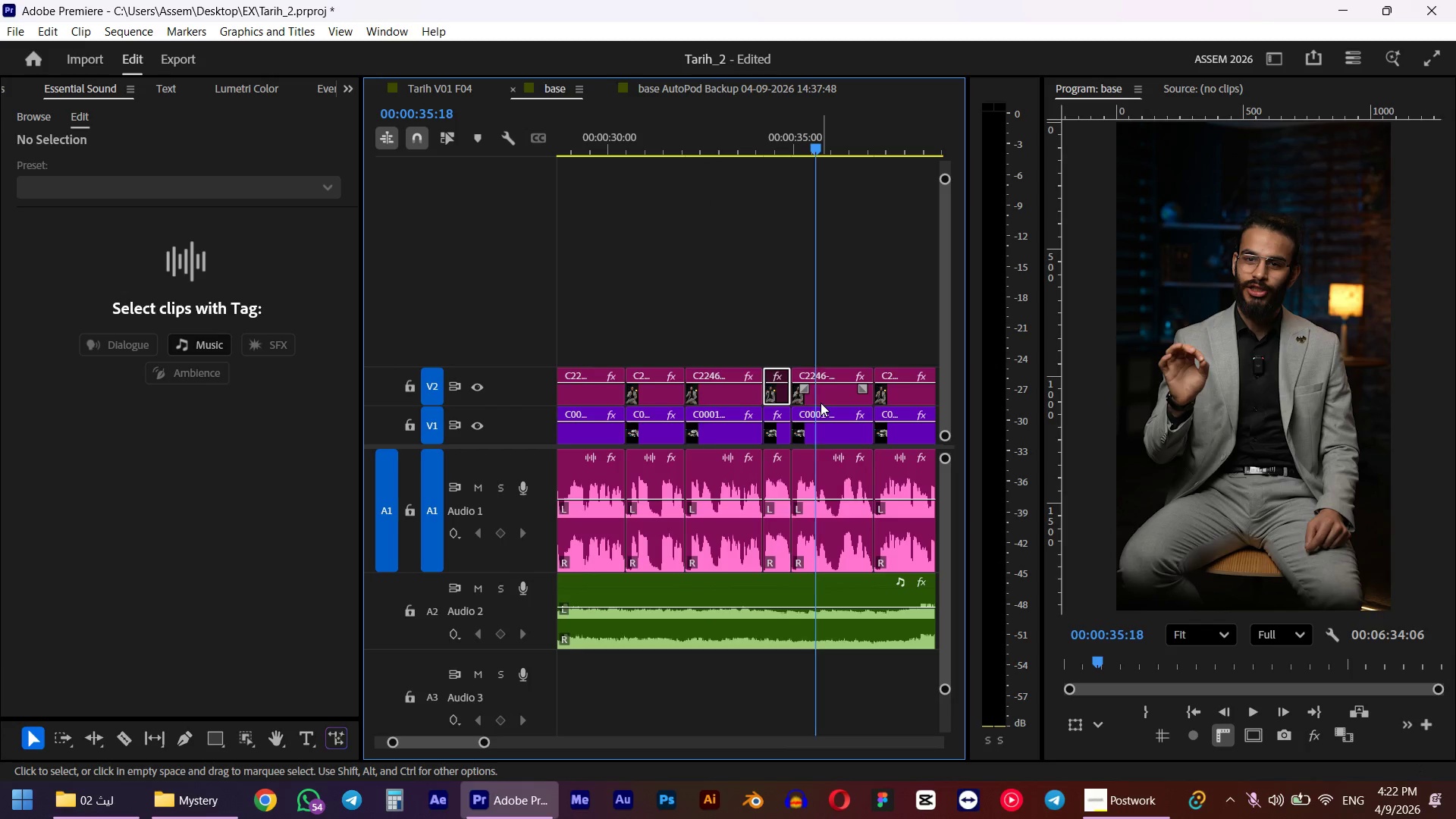 
left_click([821, 403])
 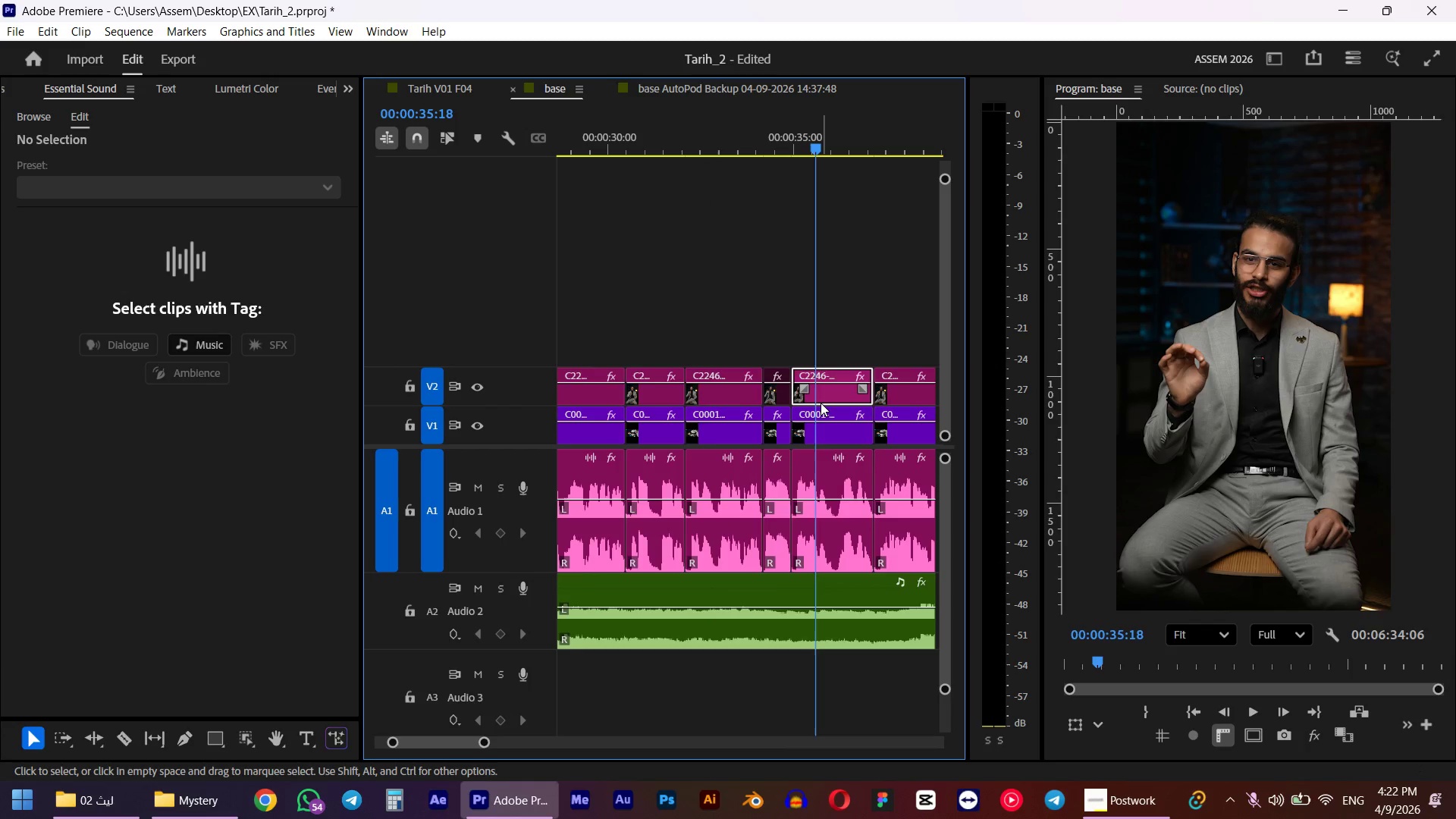 
key(Shift+E)
 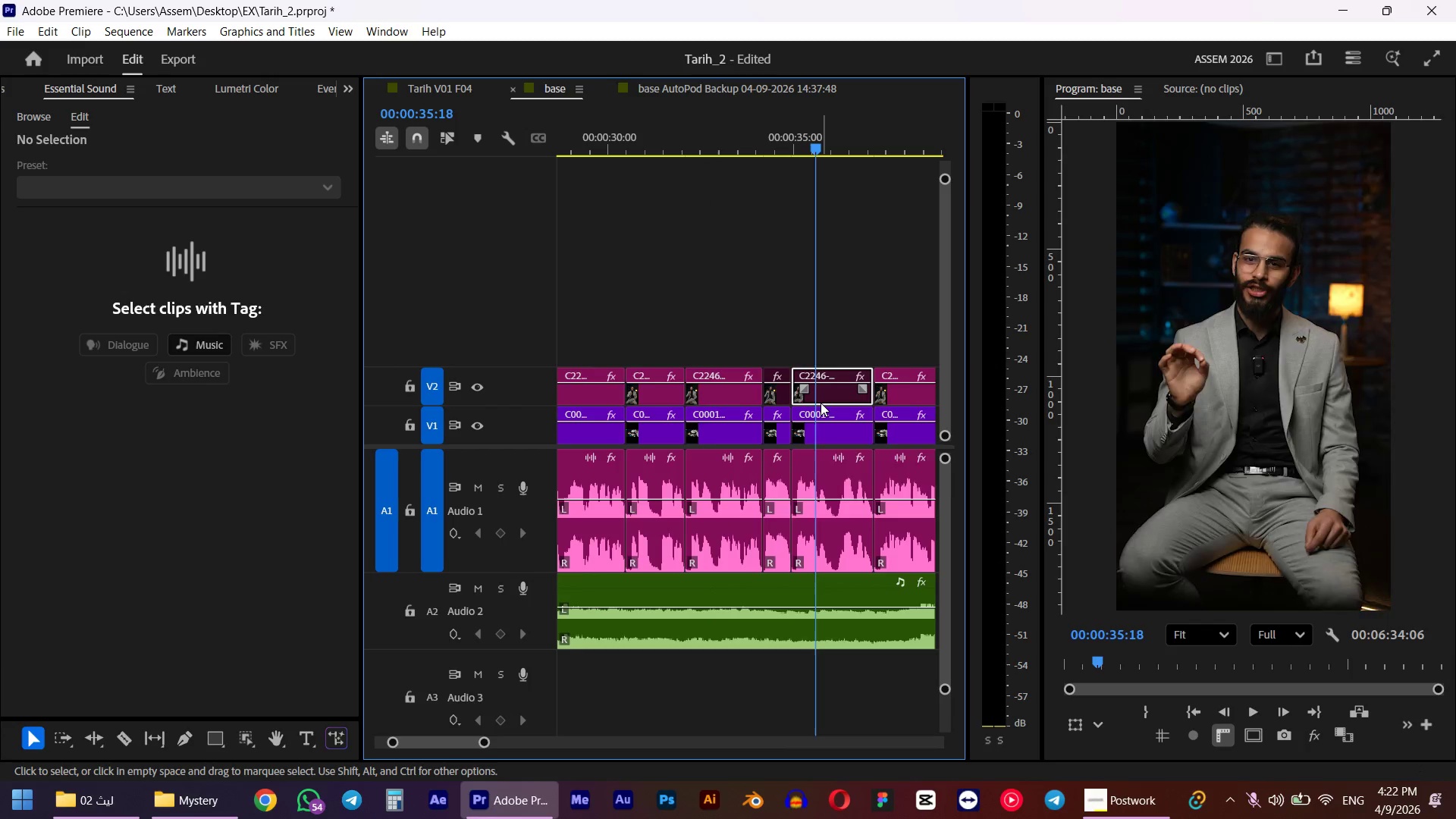 
key(Space)
 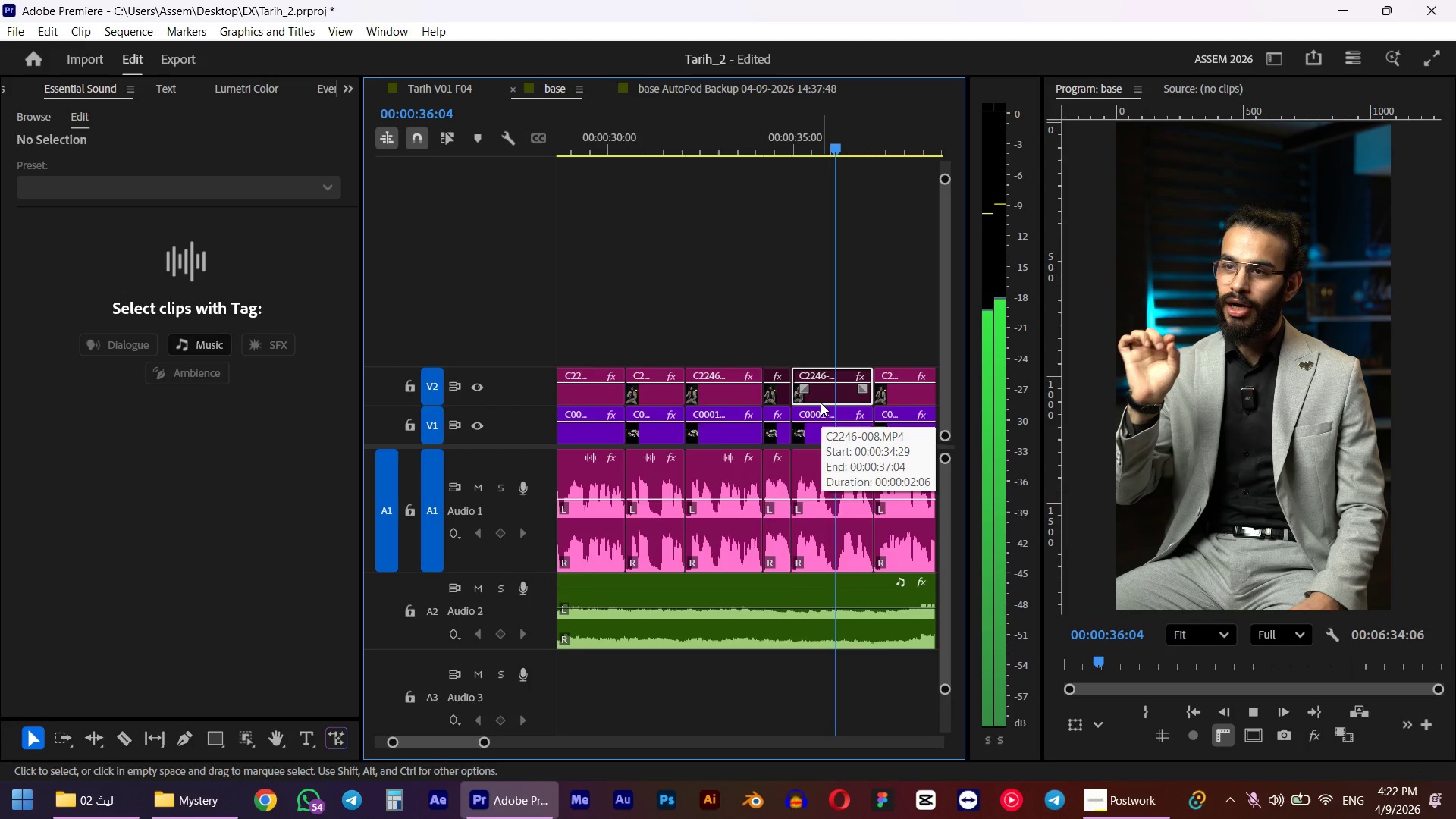 
scroll: coordinate [821, 403], scroll_direction: down, amount: 11.0
 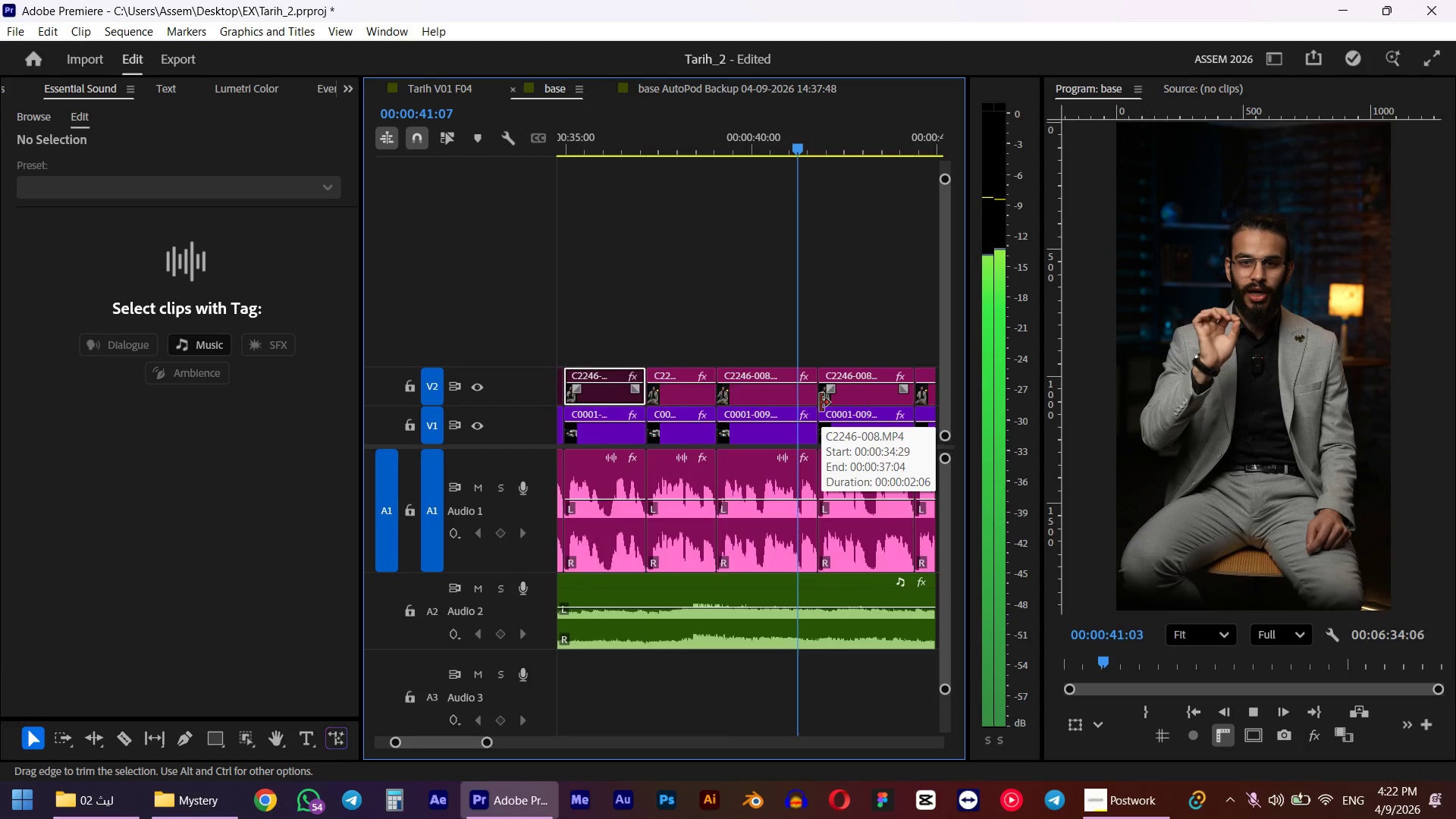 
key(Space)
 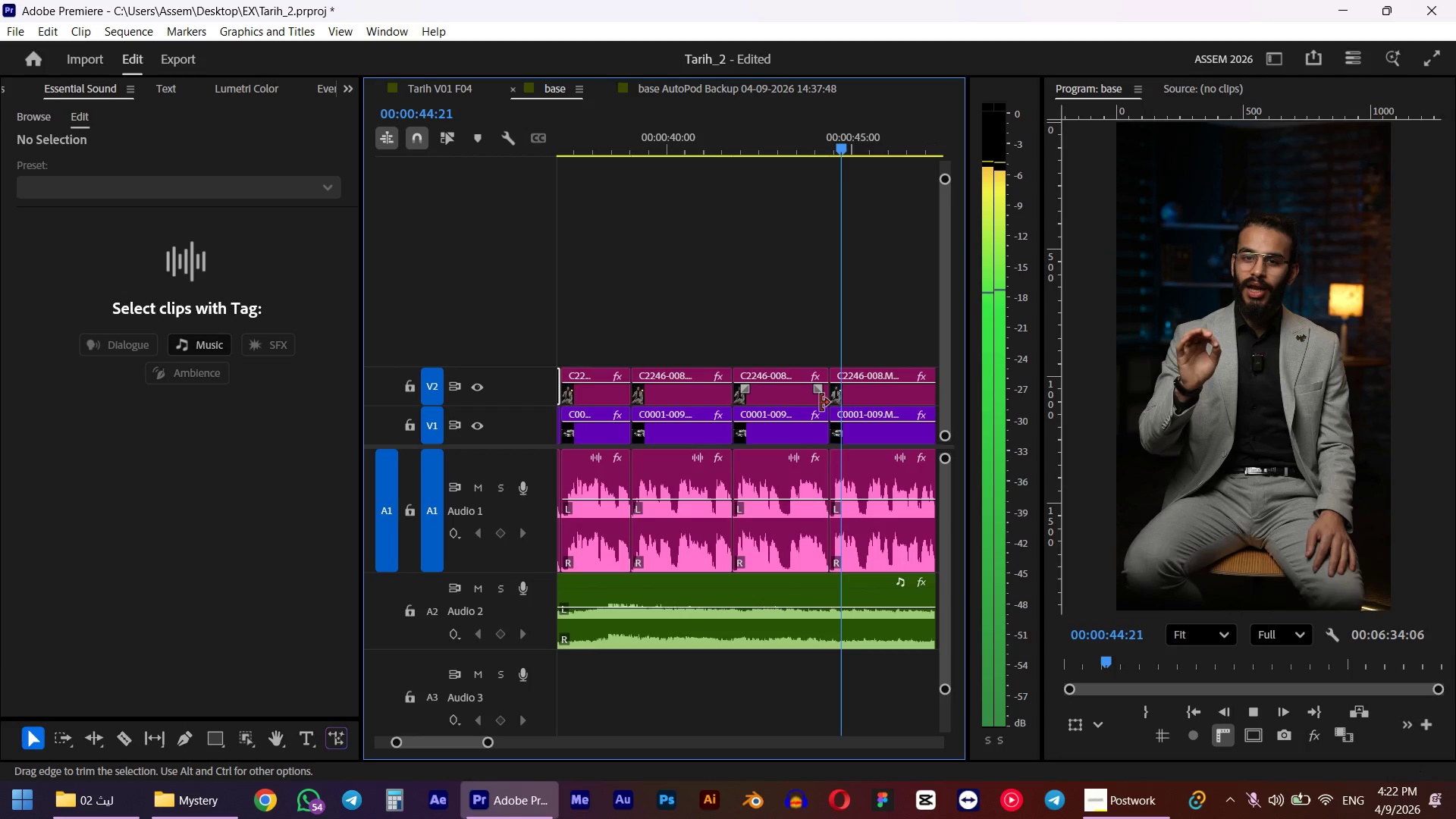 
left_click([874, 391])
 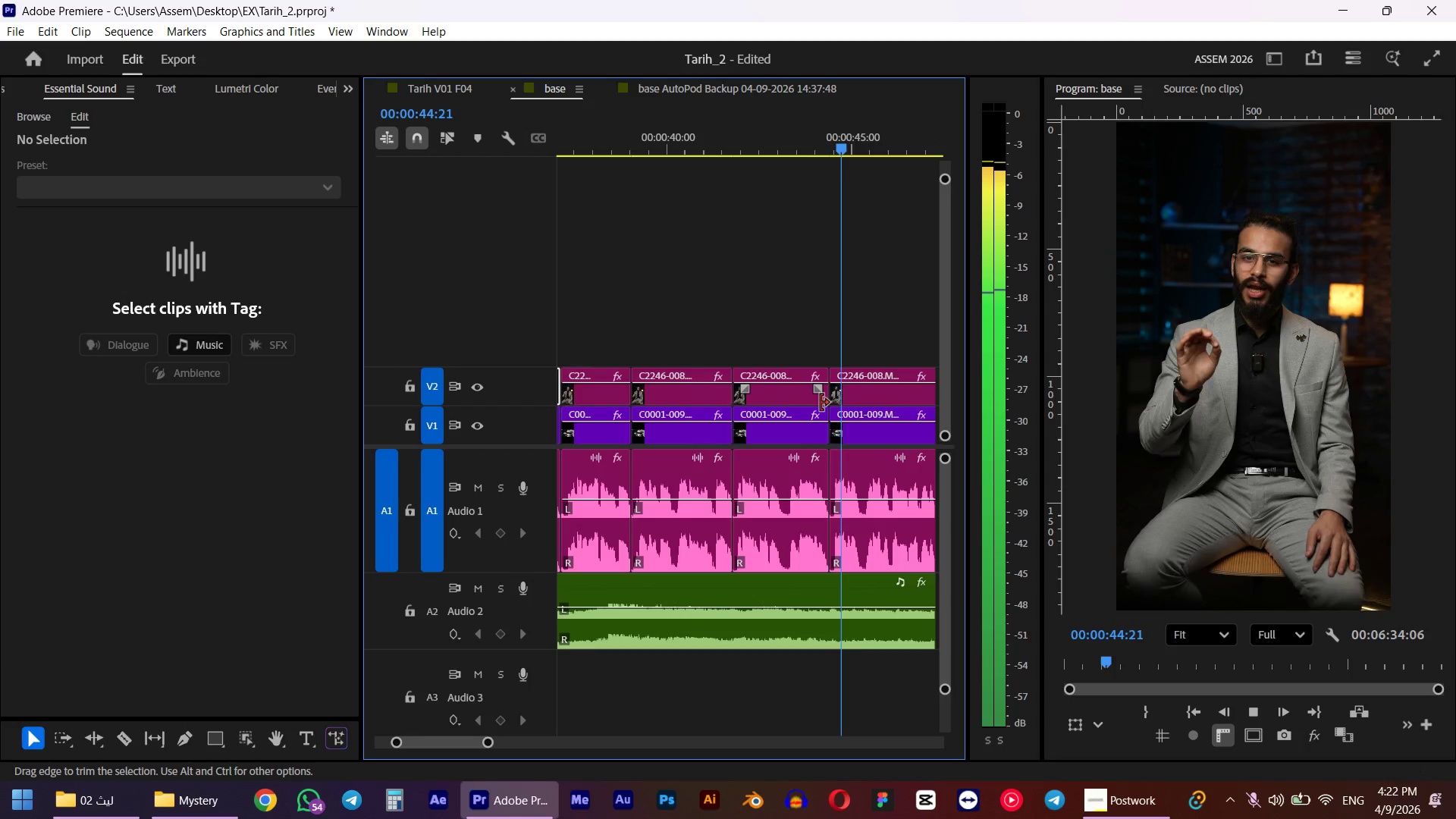 
key(Shift+E)
 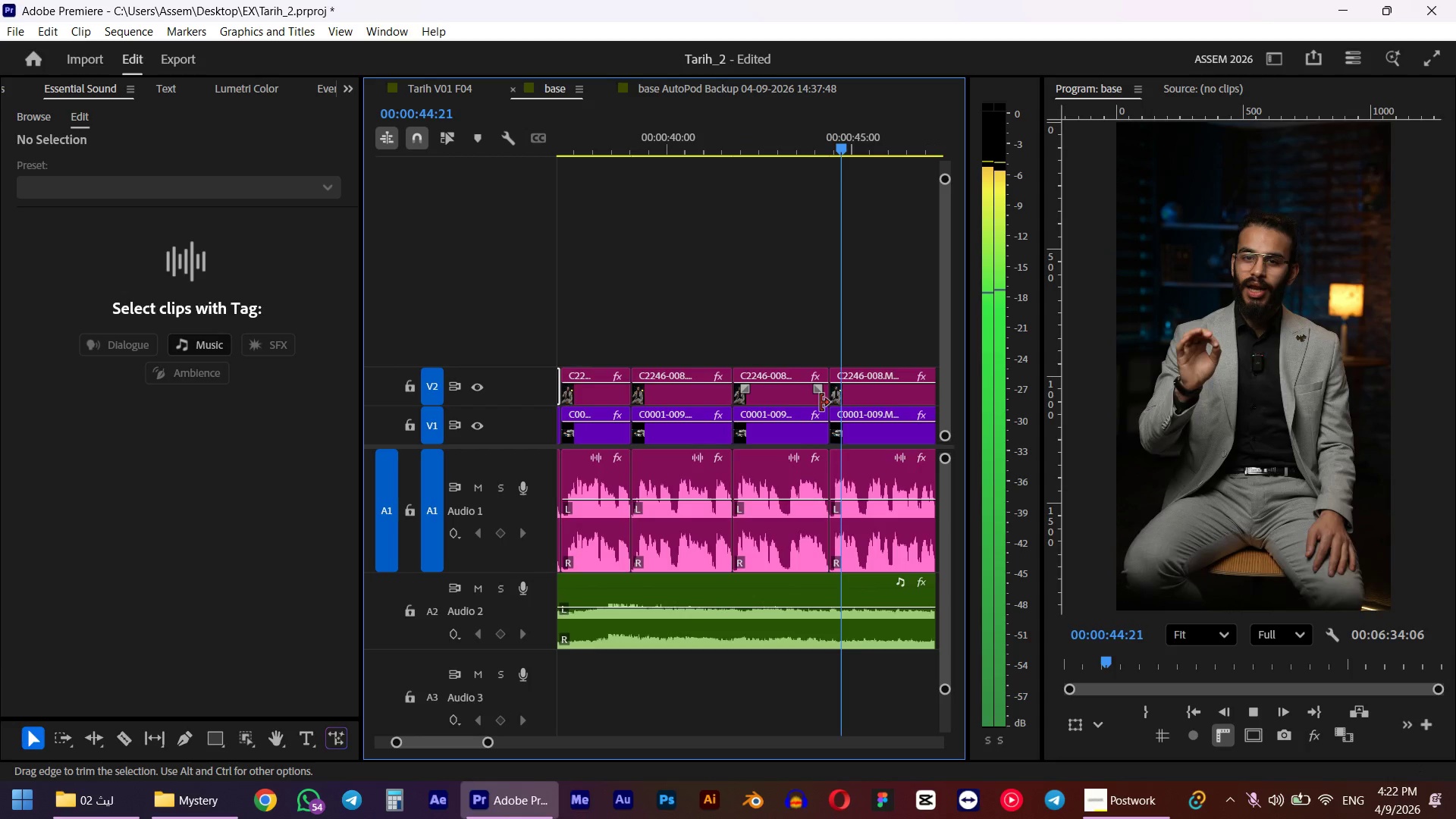 
key(Space)
 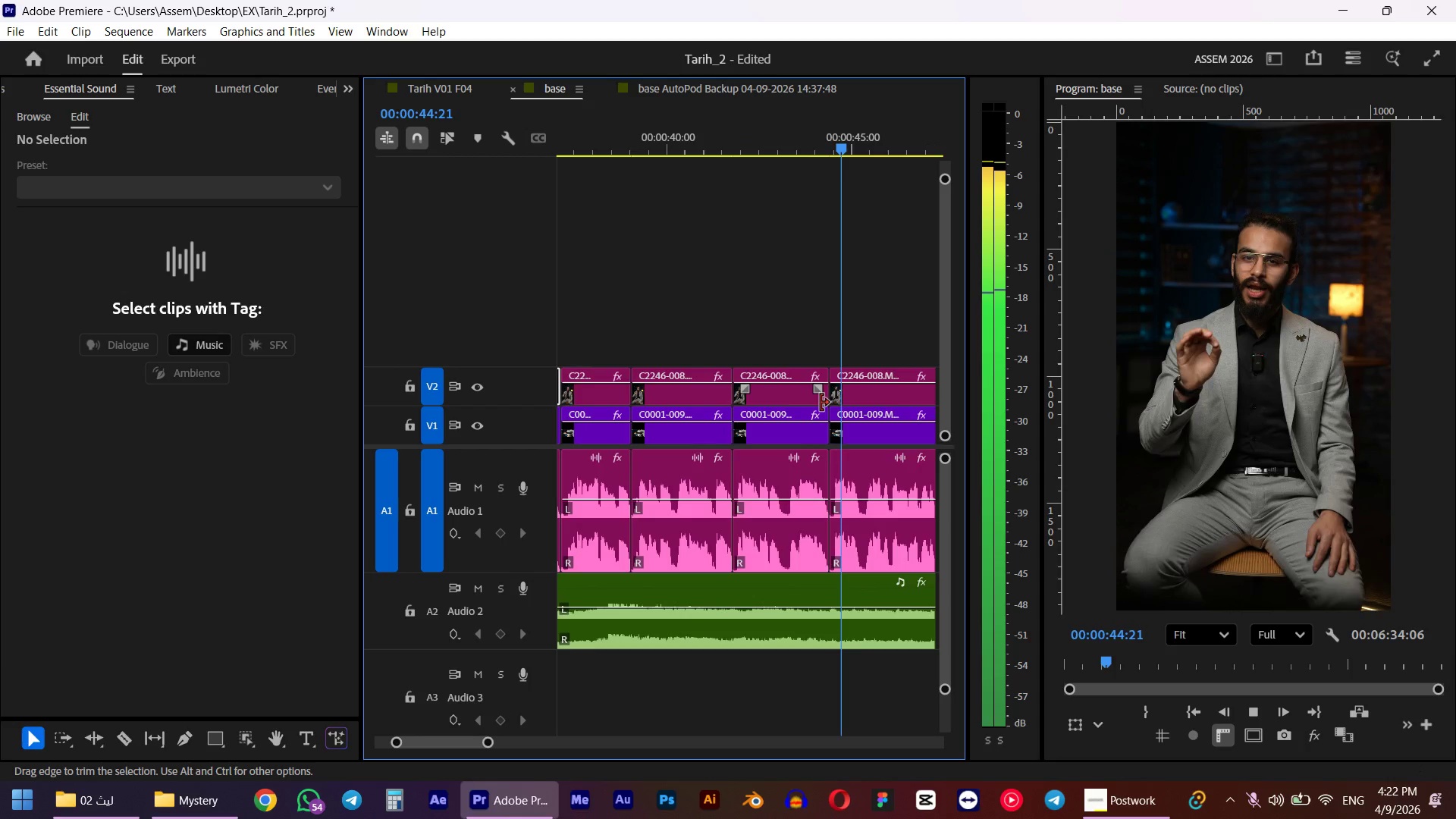 
scroll: coordinate [866, 400], scroll_direction: down, amount: 7.0
 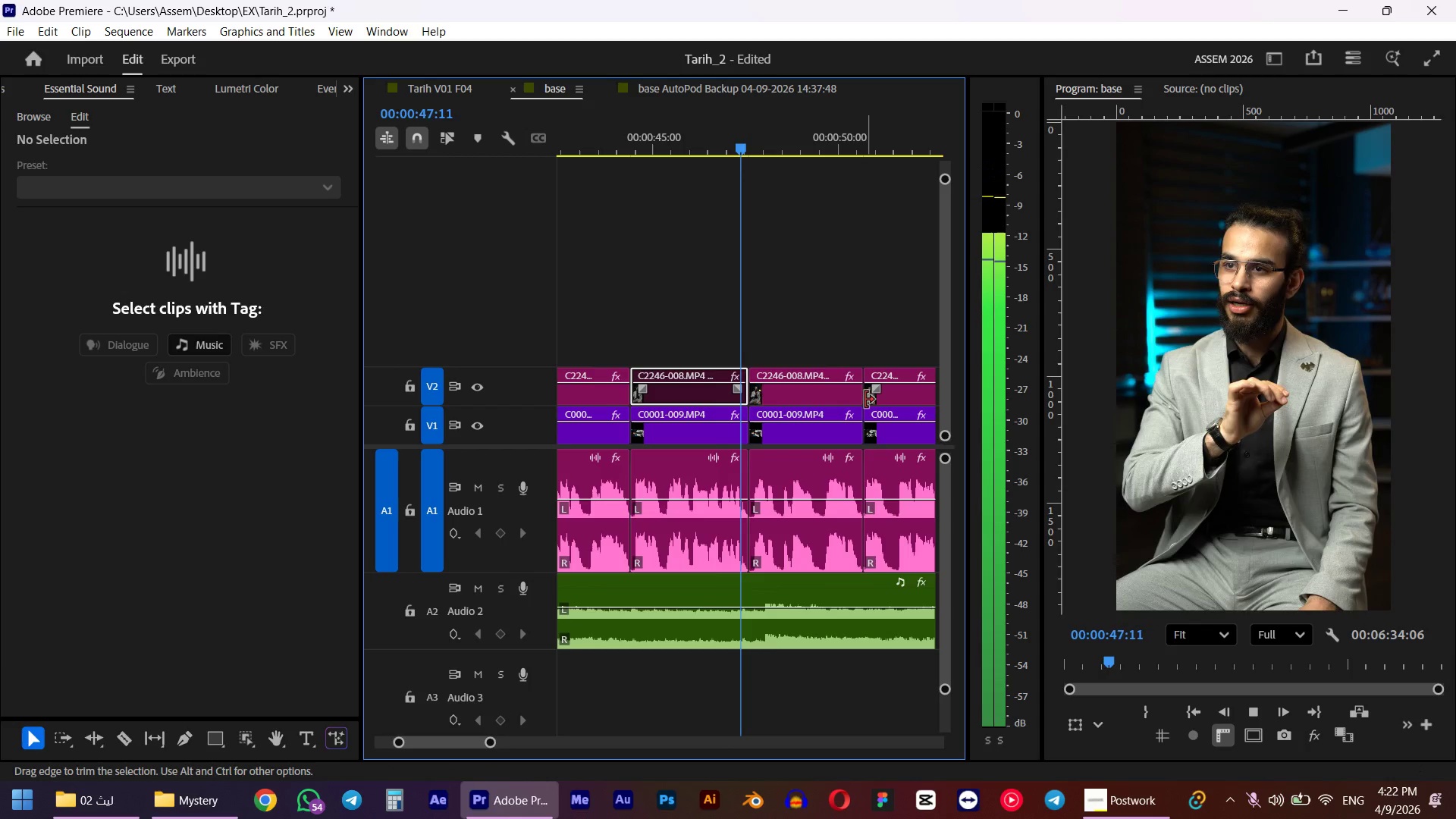 
key(Space)
 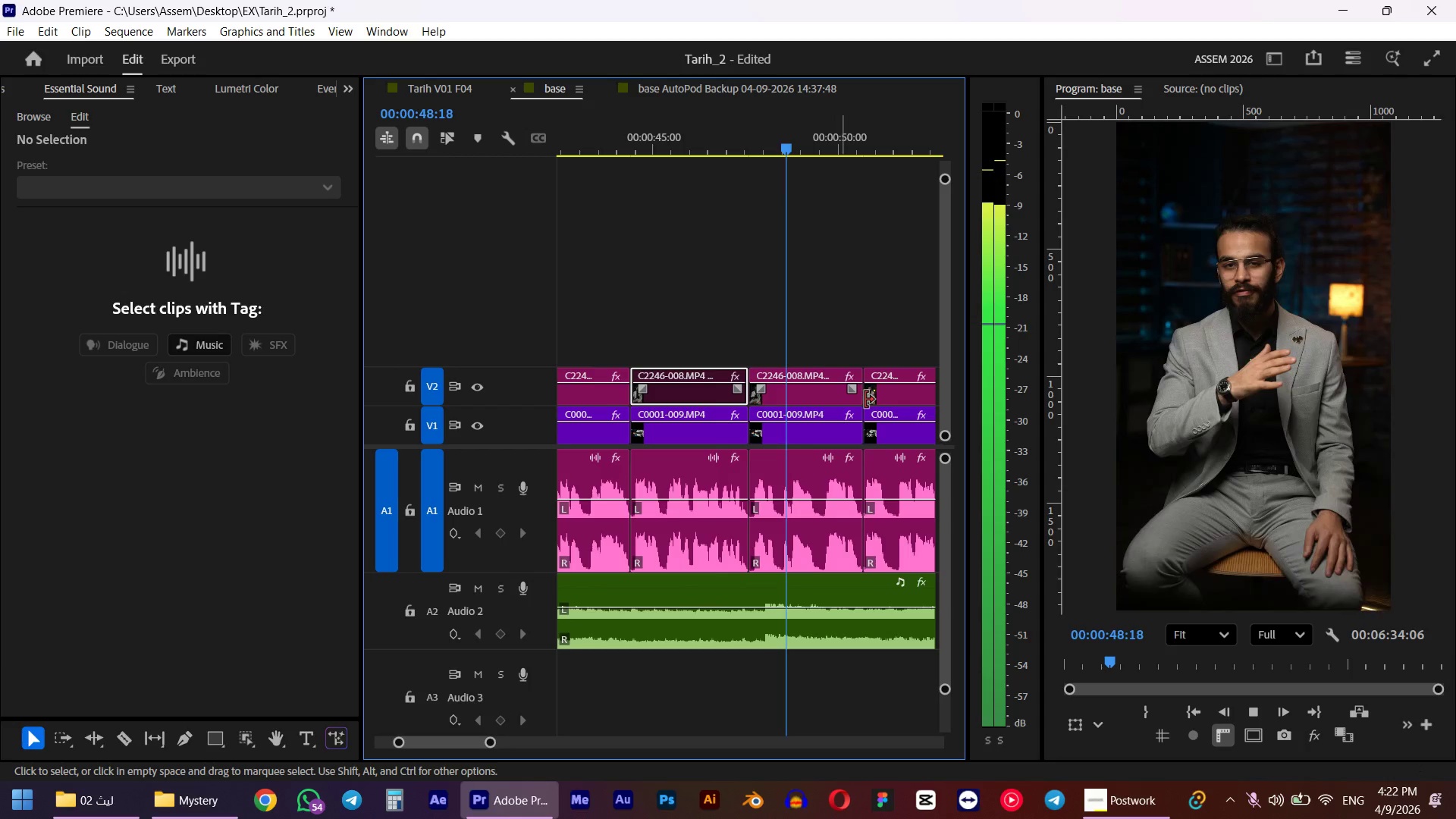 
left_click([839, 403])
 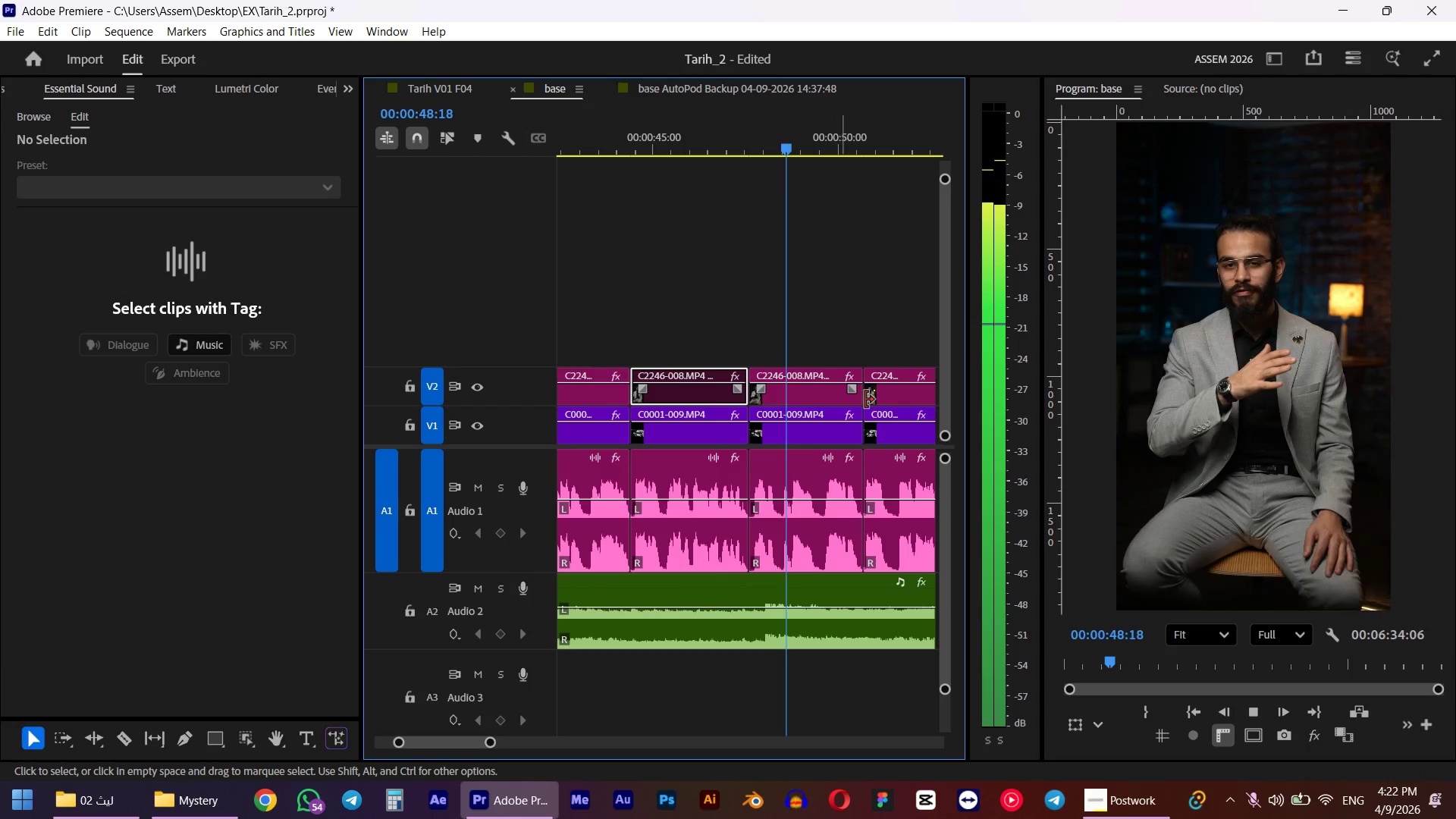 
key(Shift+E)
 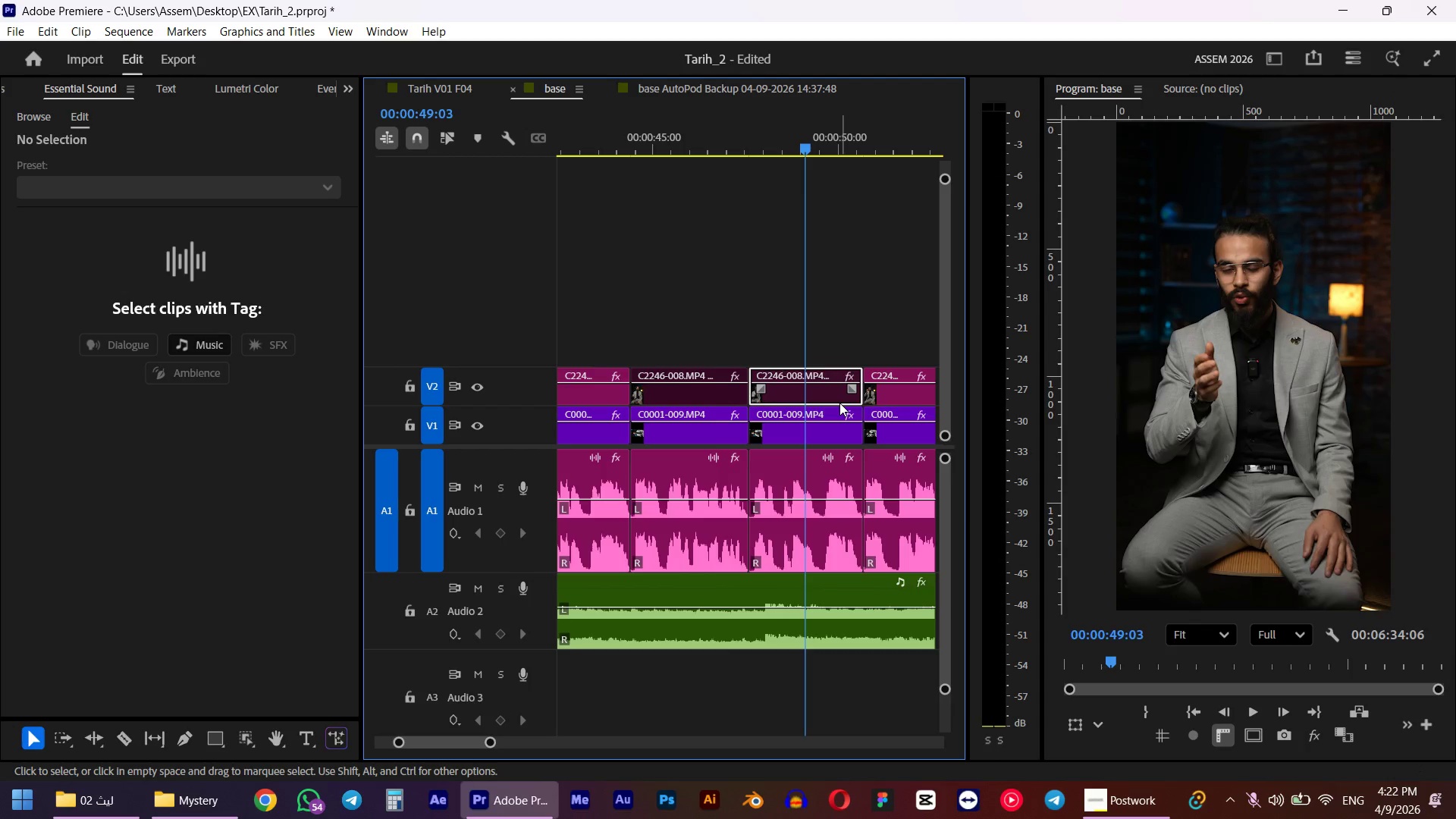 
key(Space)
 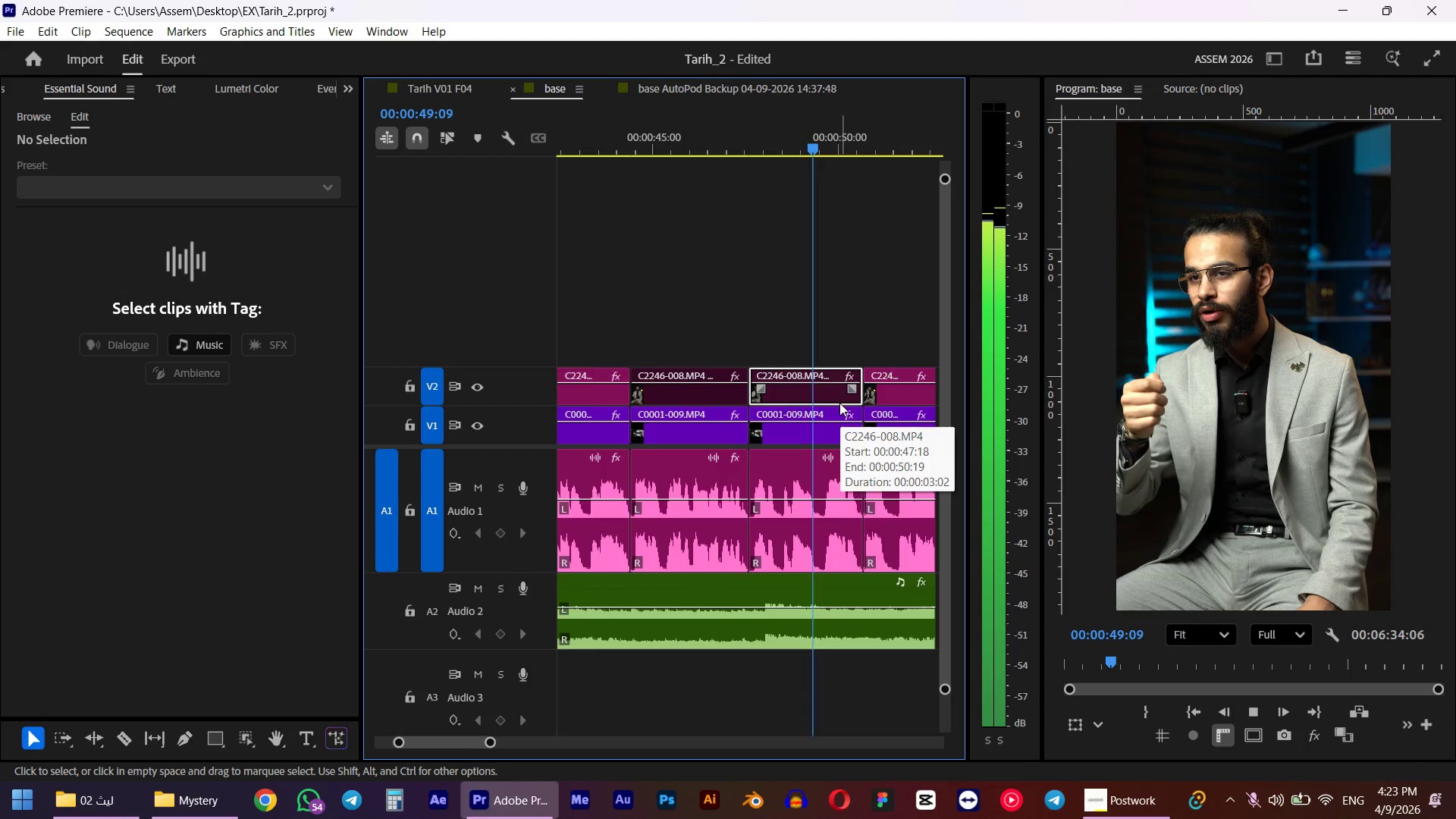 
key(Space)
 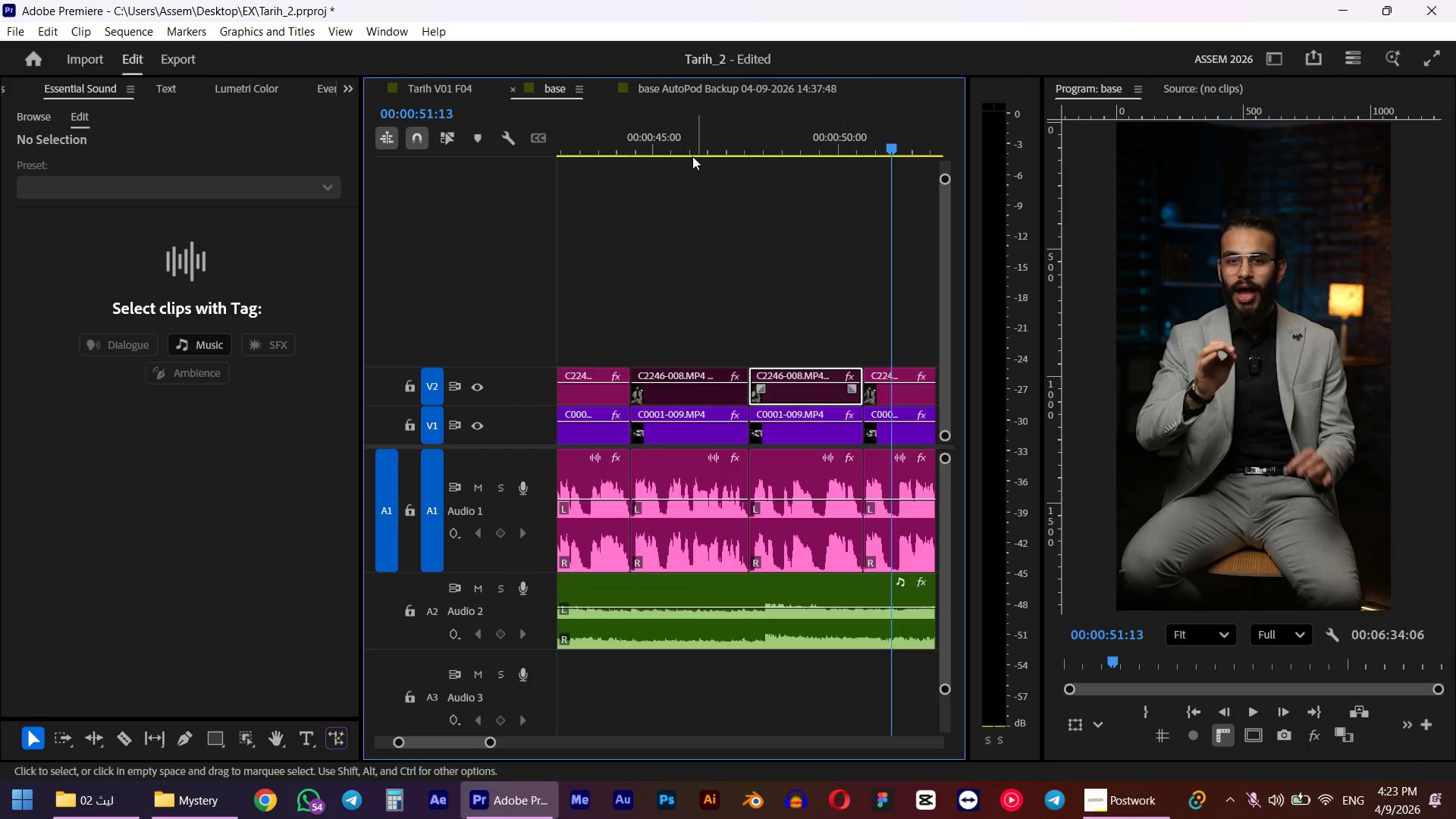 
left_click([686, 152])
 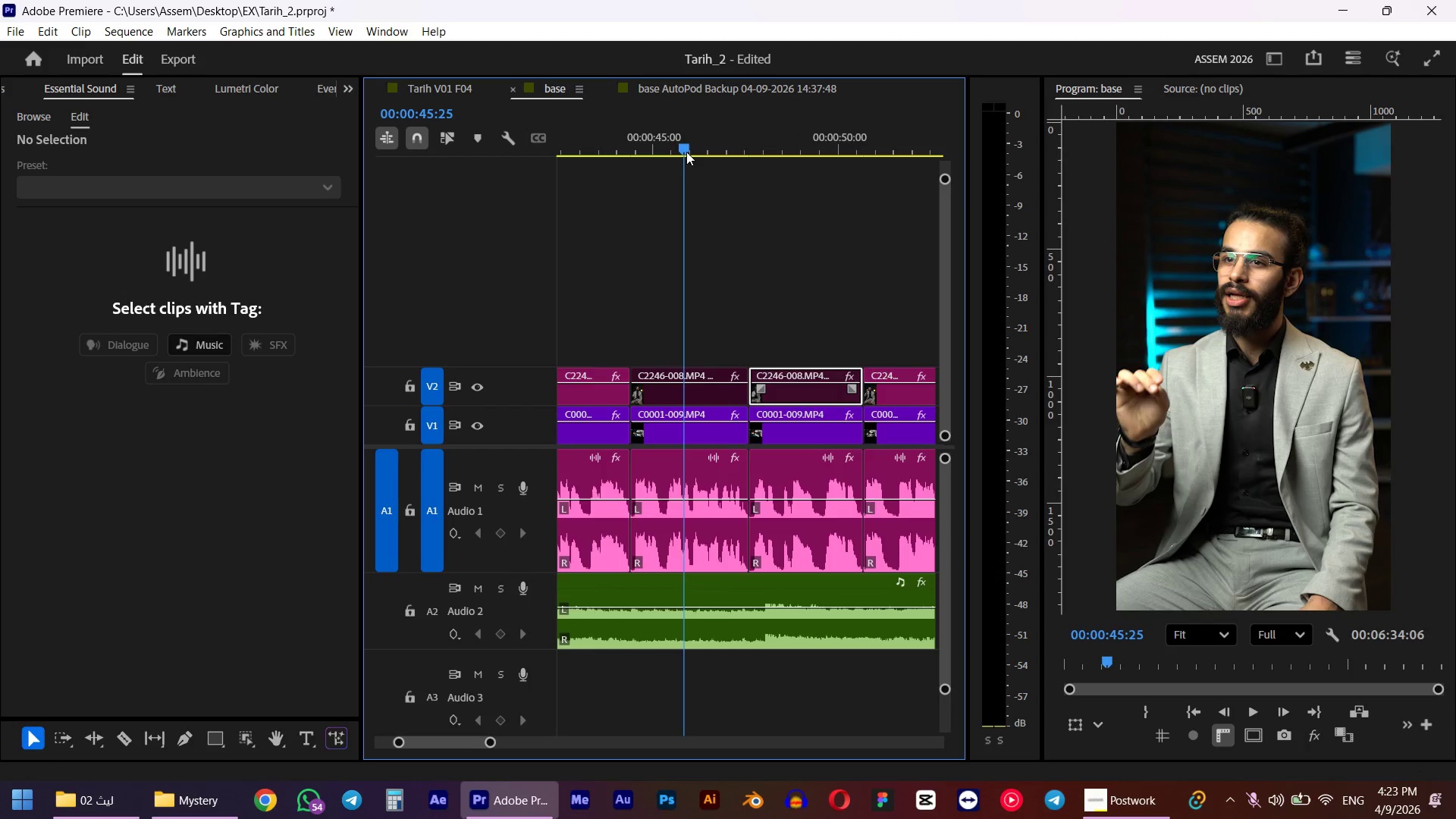 
key(Space)
 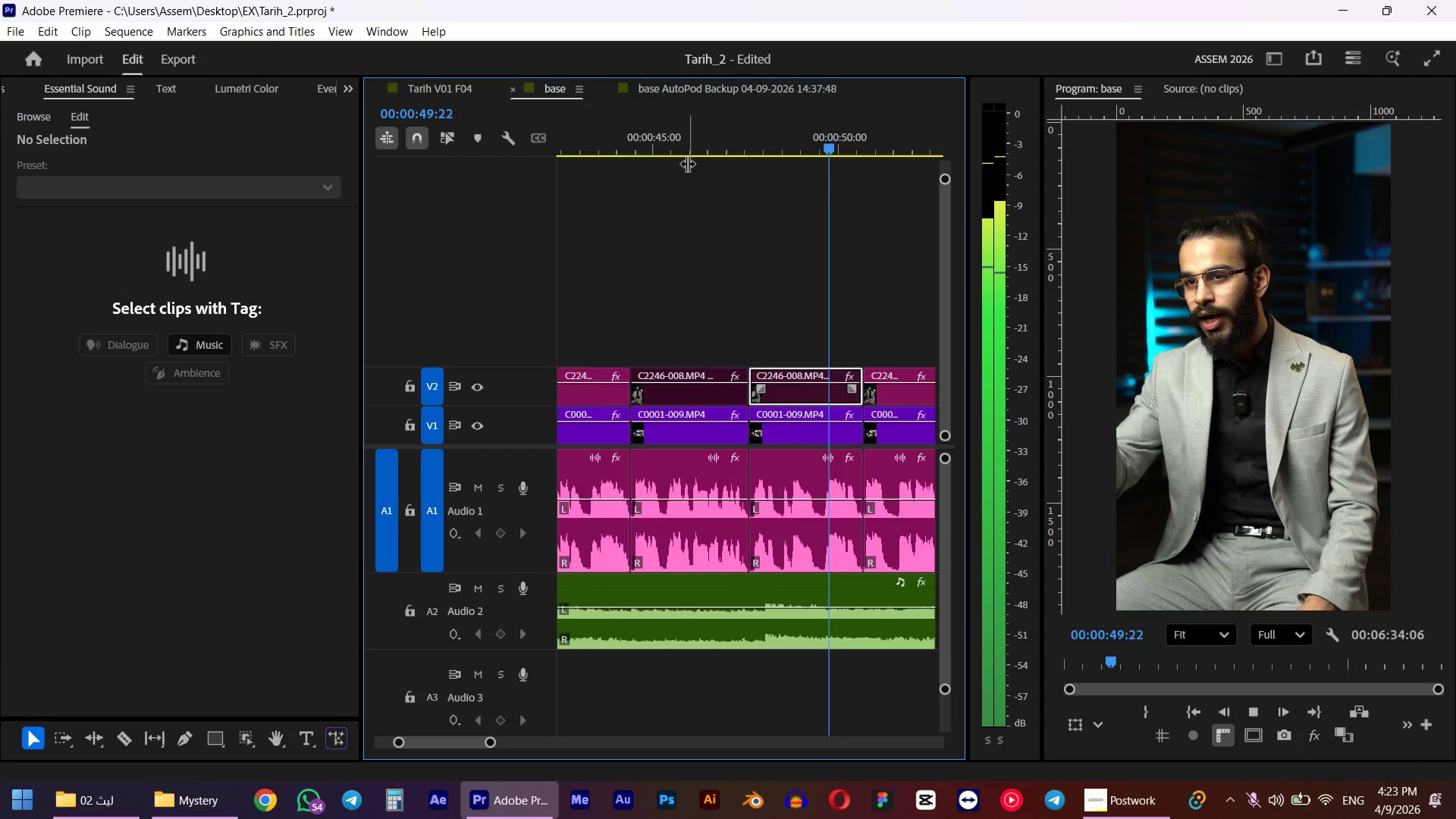 
wait(7.52)
 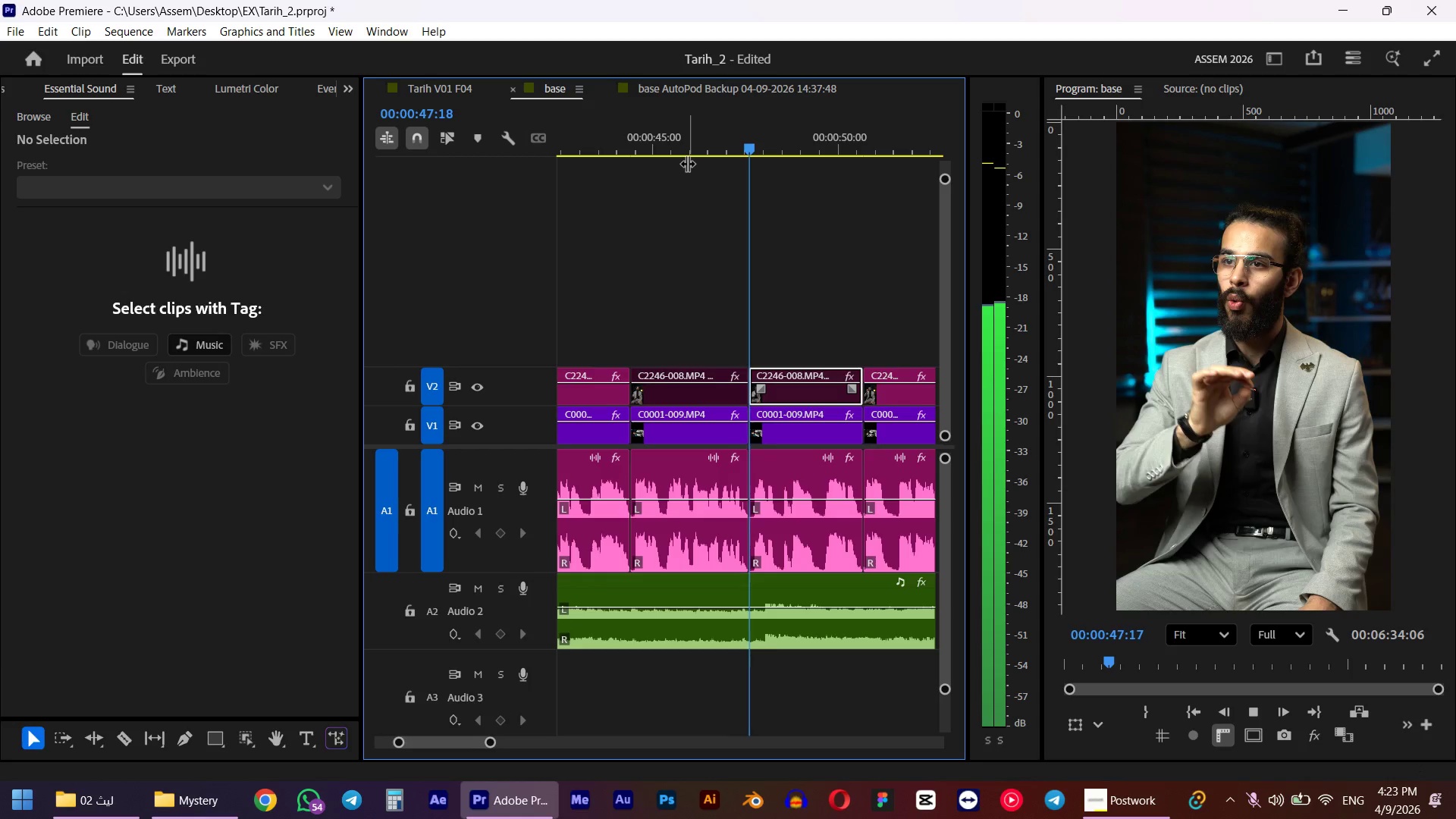 
hold_key(key=AltLeft, duration=0.34)
hold_key(key=AltLeft, duration=0.34)
scroll: coordinate [809, 373], scroll_direction: down, amount: 19.0
 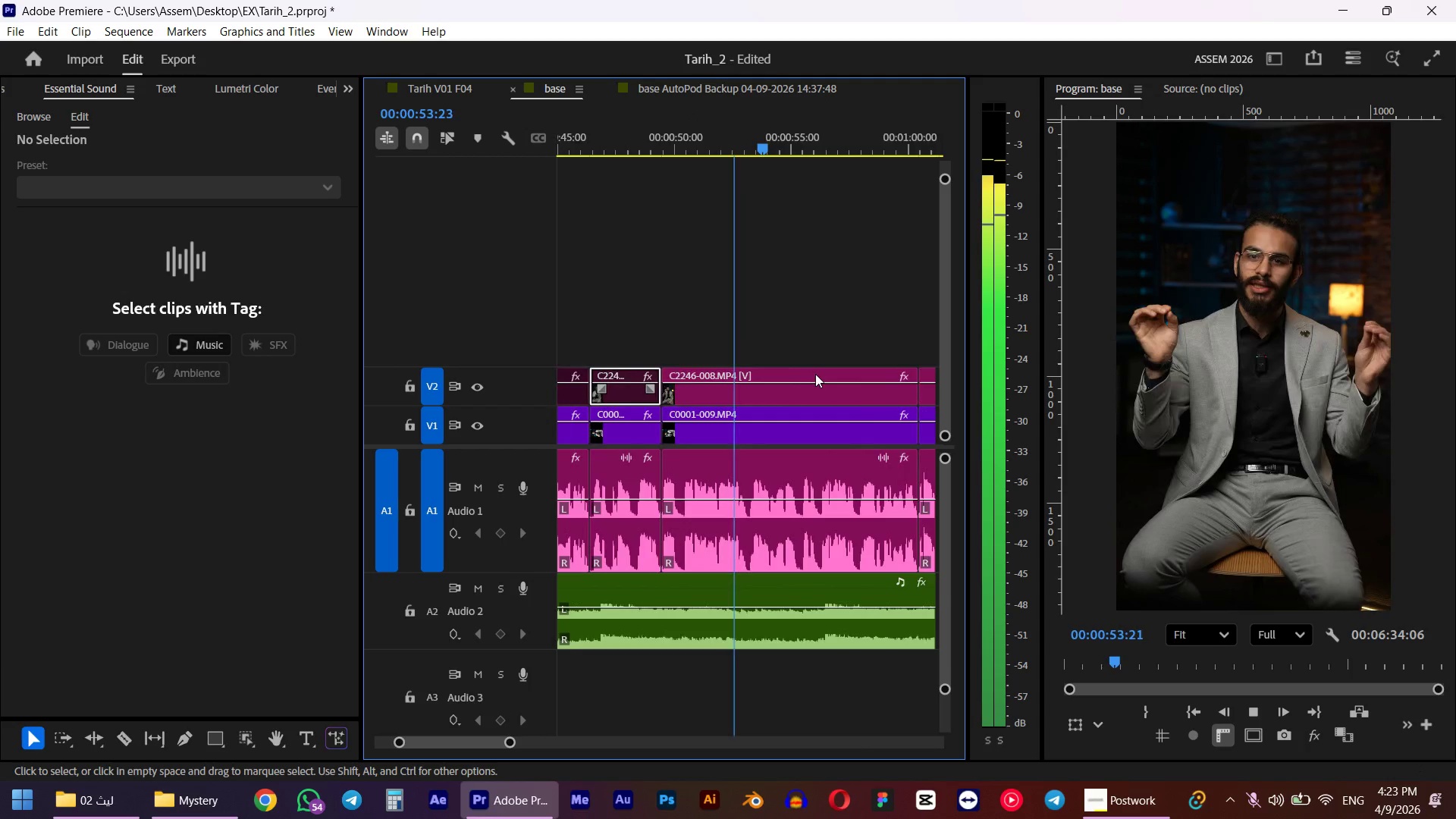 
left_click([831, 397])
 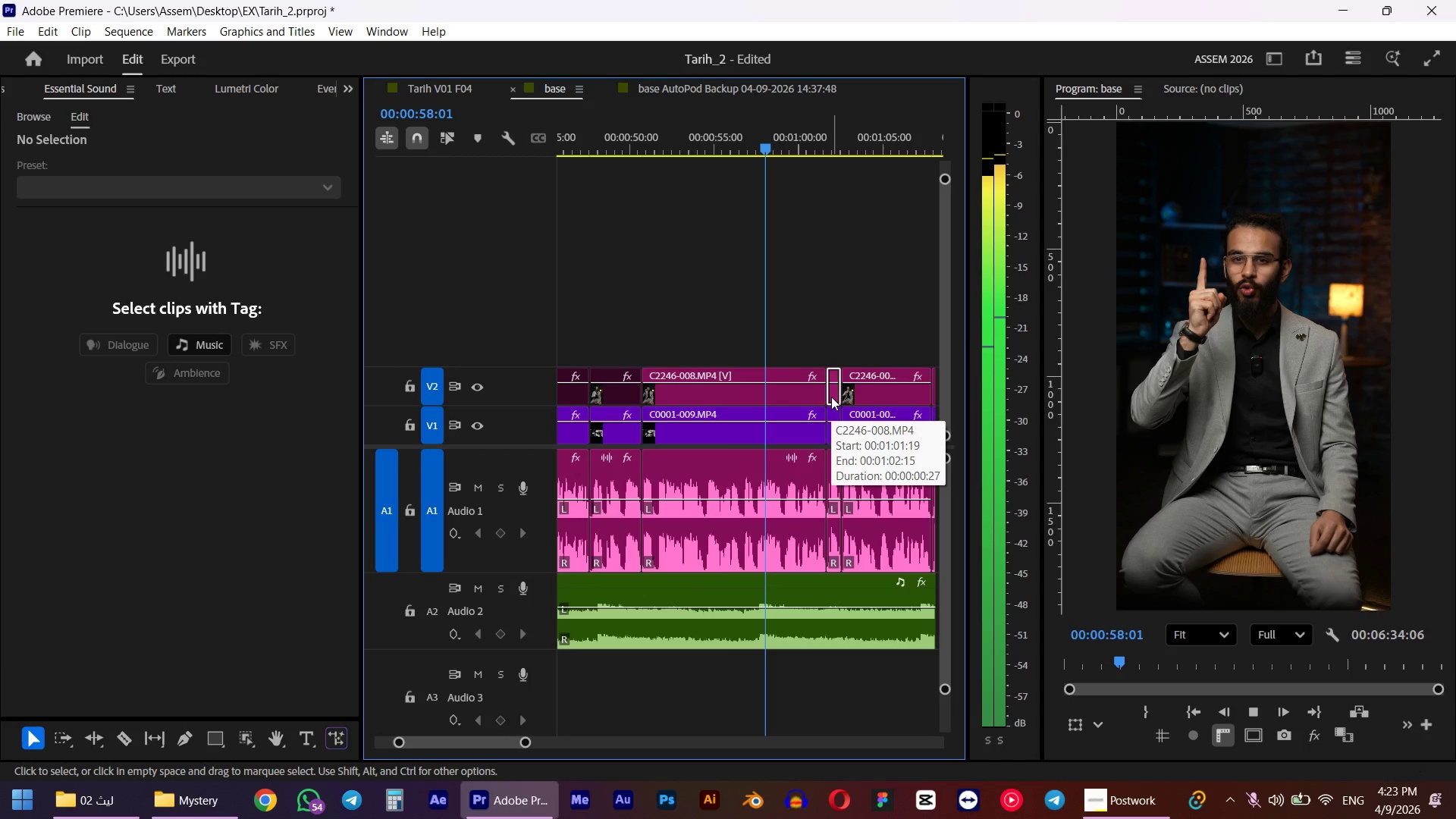 
wait(6.52)
 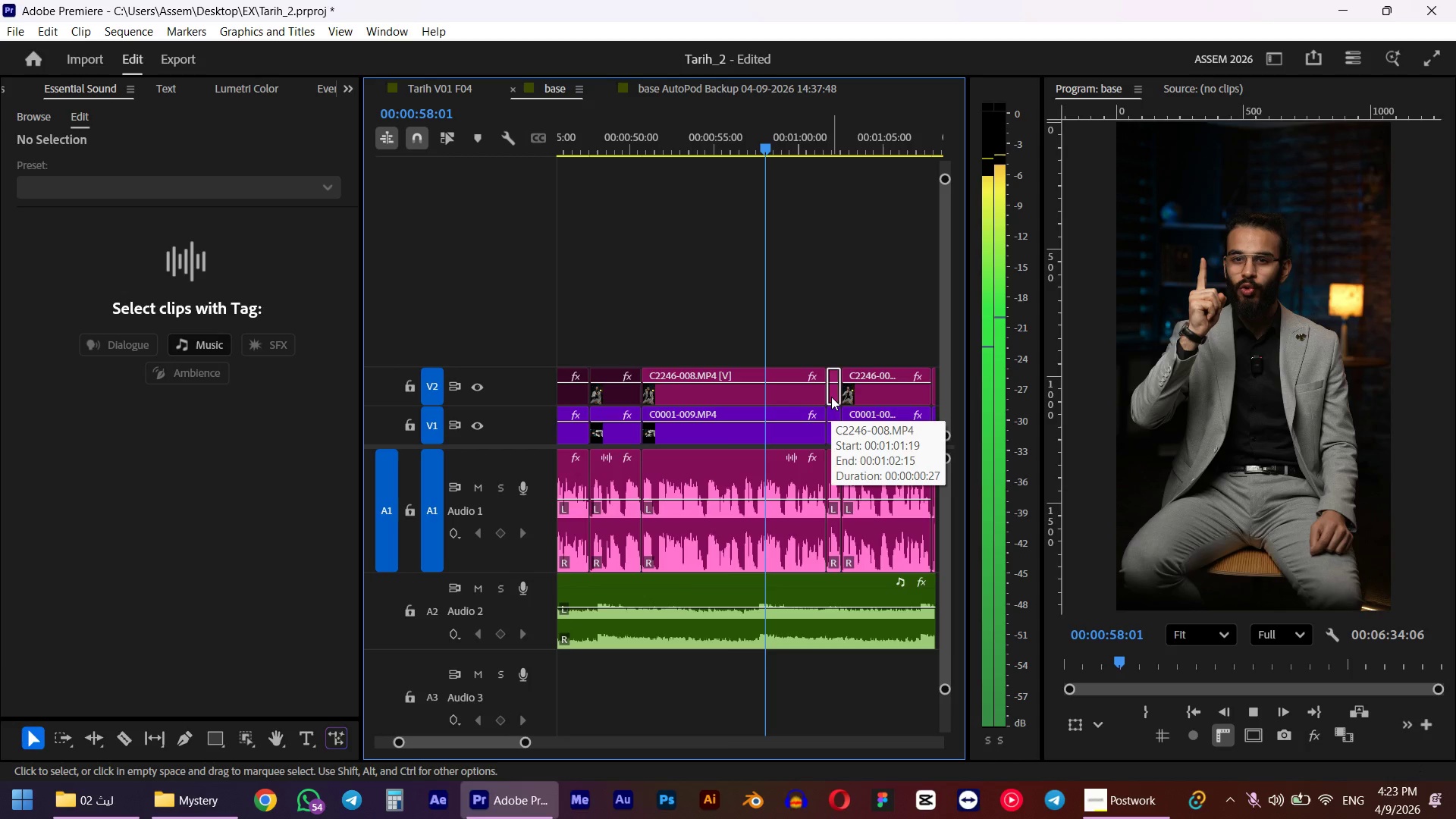 
key(Shift+ShiftLeft)
 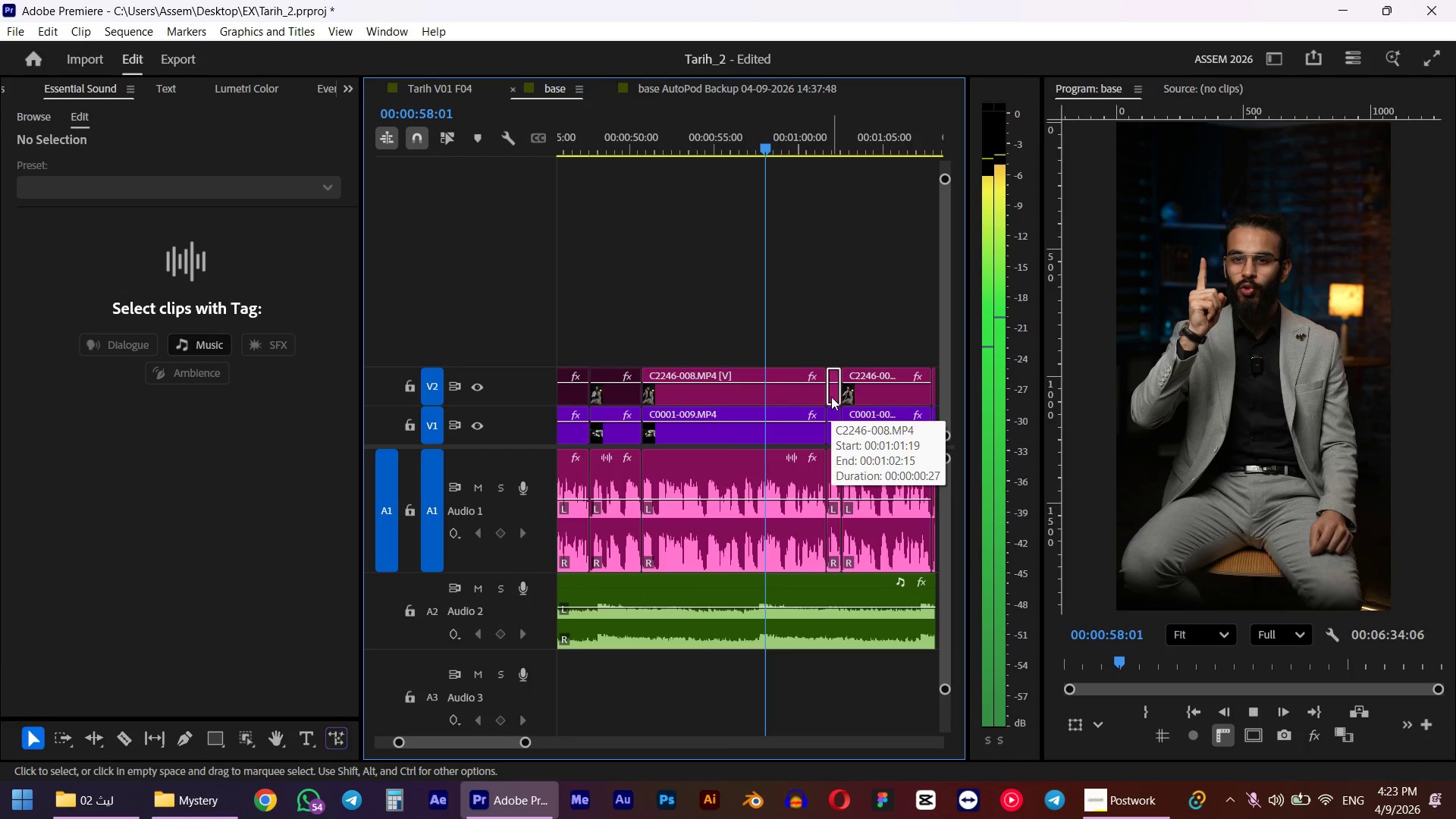 
key(Space)
 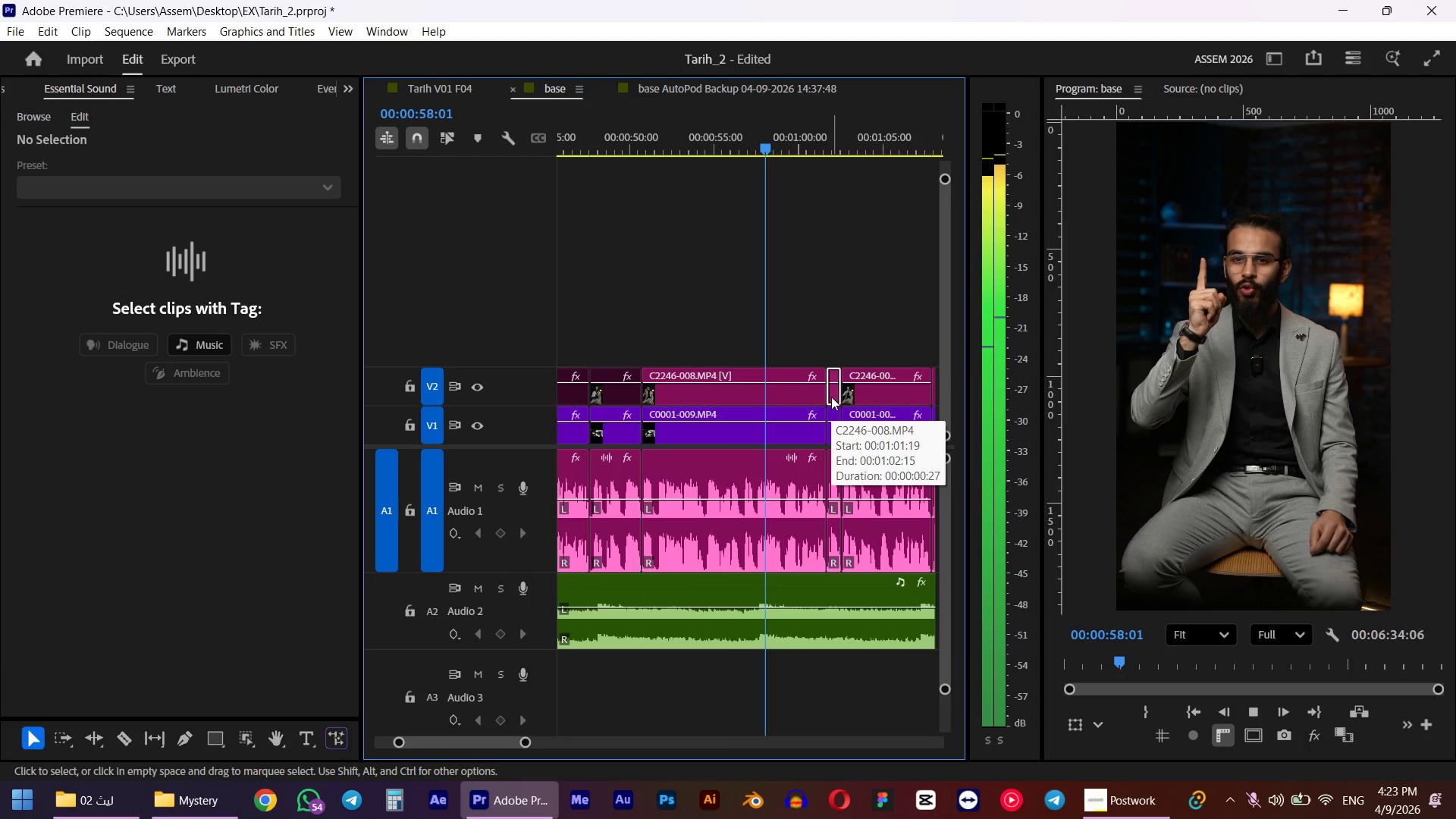 
scroll: coordinate [831, 397], scroll_direction: down, amount: 3.0
 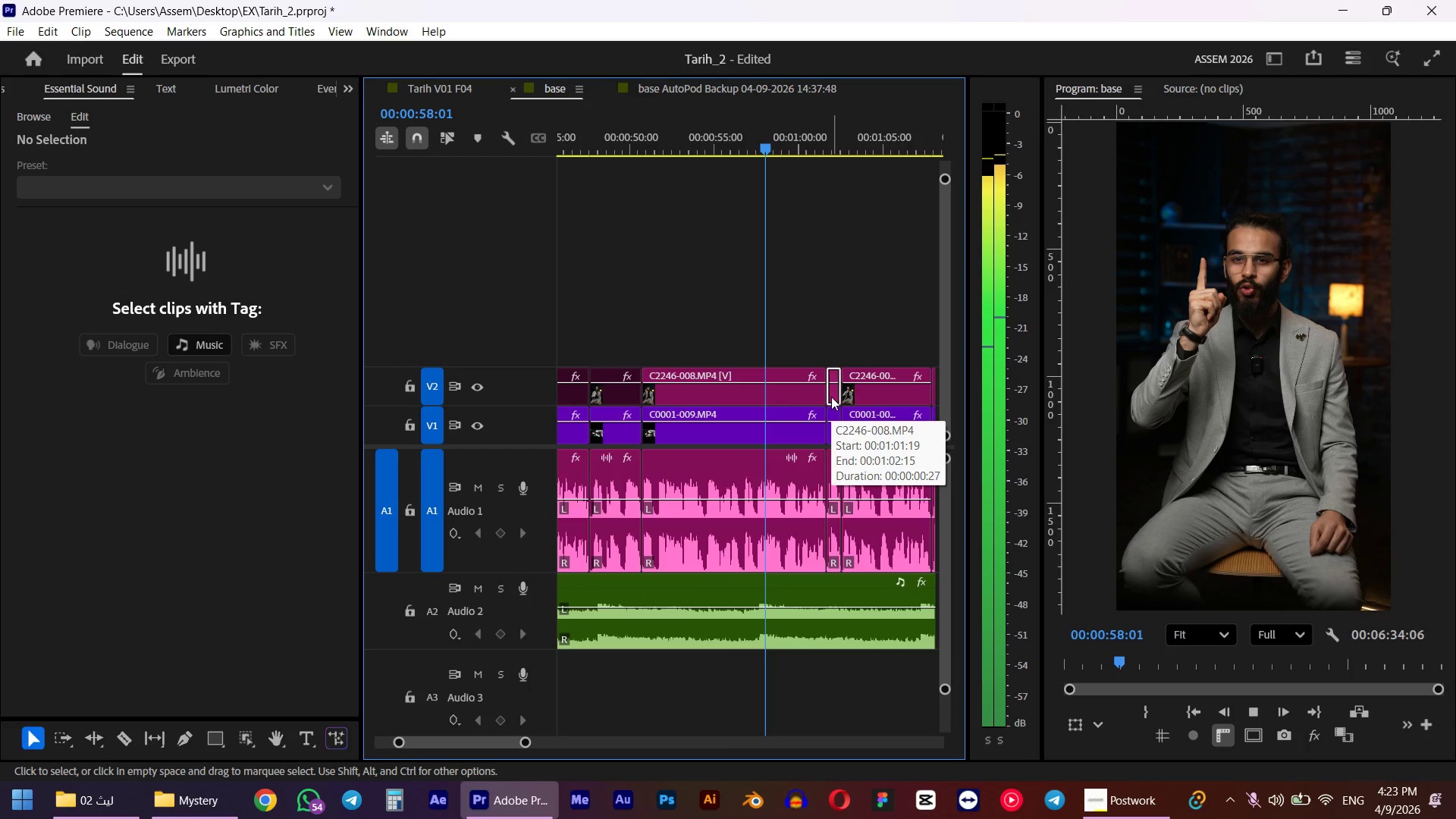 
left_click([813, 400])
 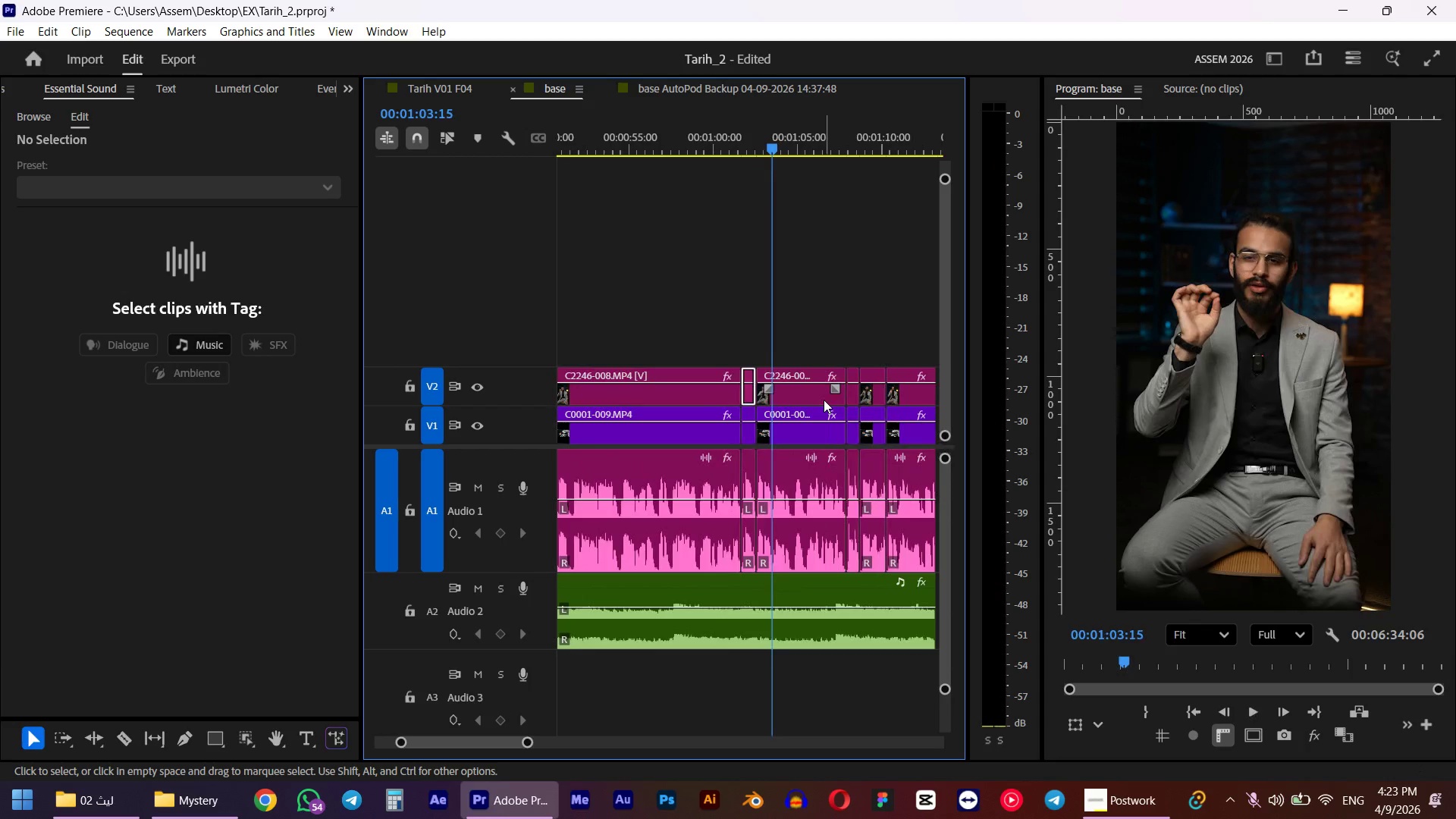 
key(Shift+E)
 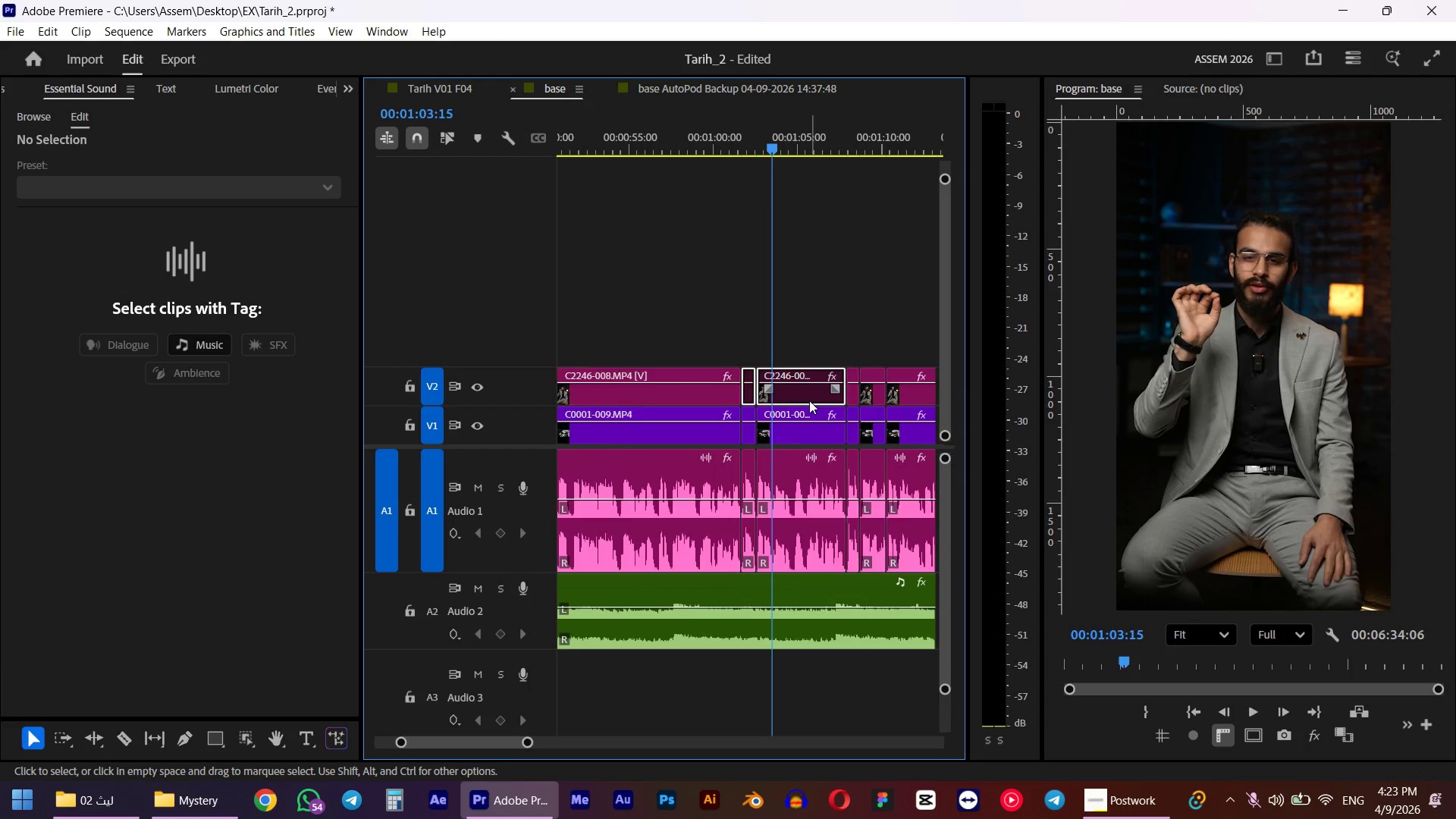 
key(Space)
 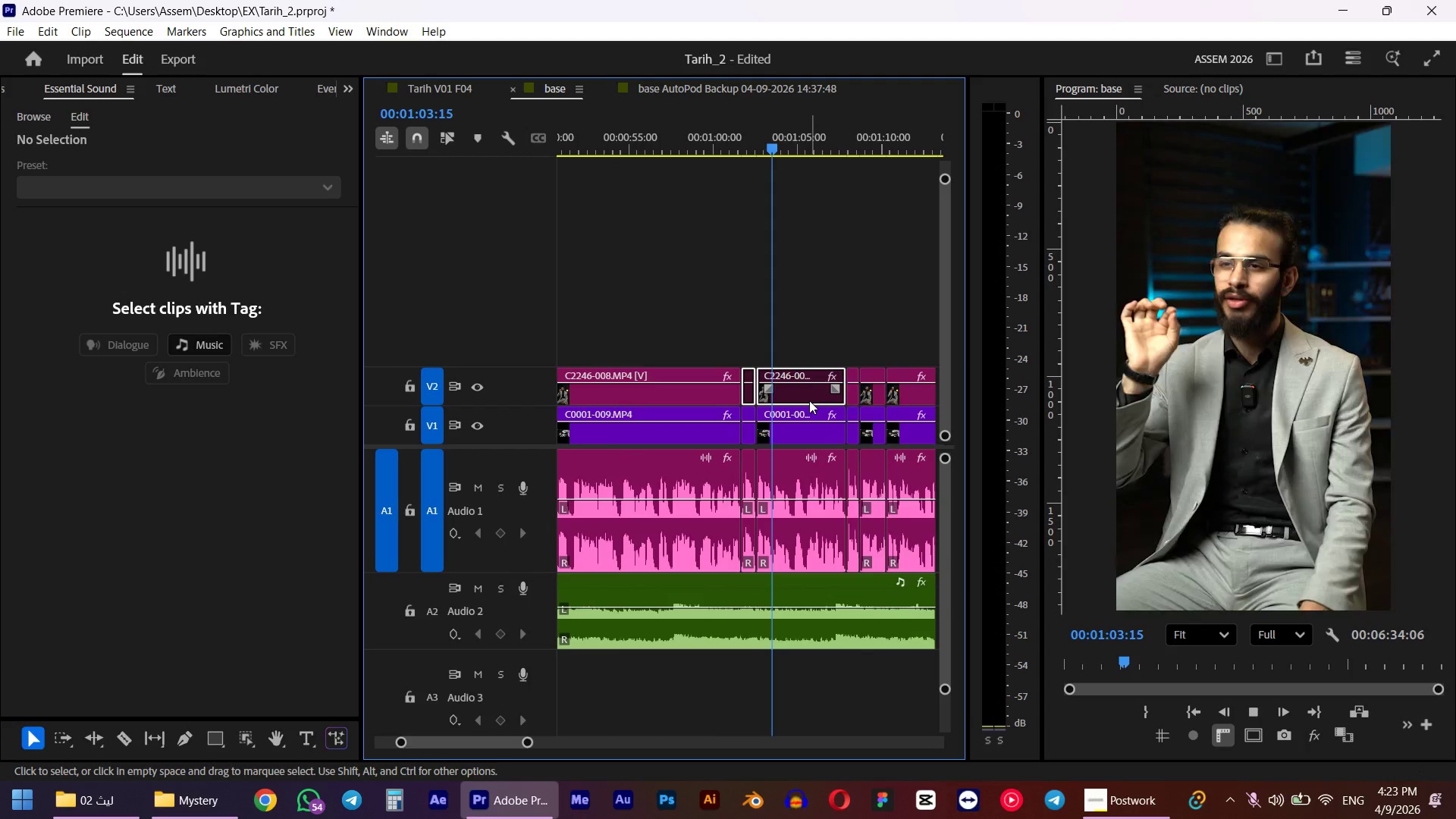 
key(Space)
 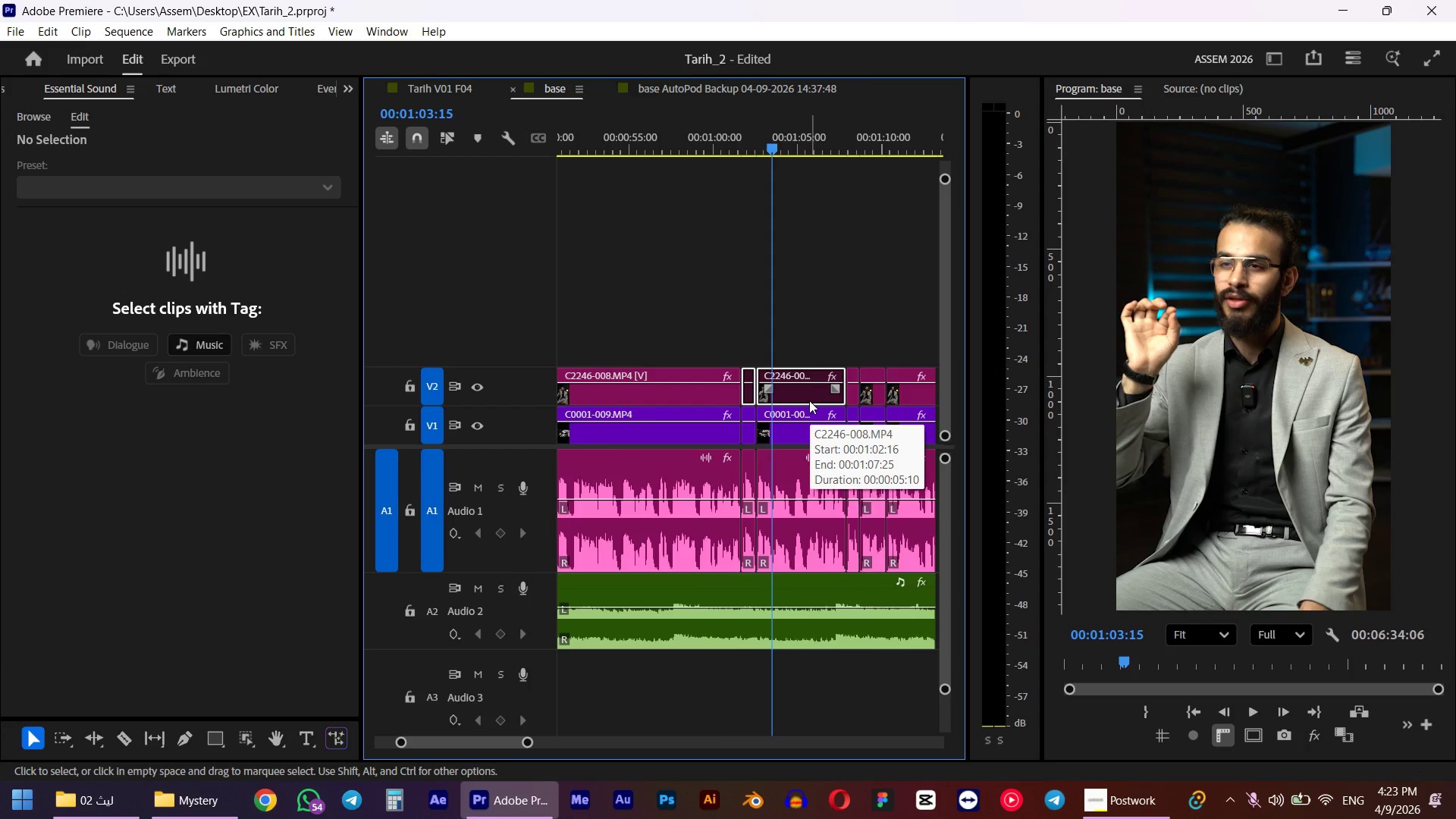 
key(Space)
 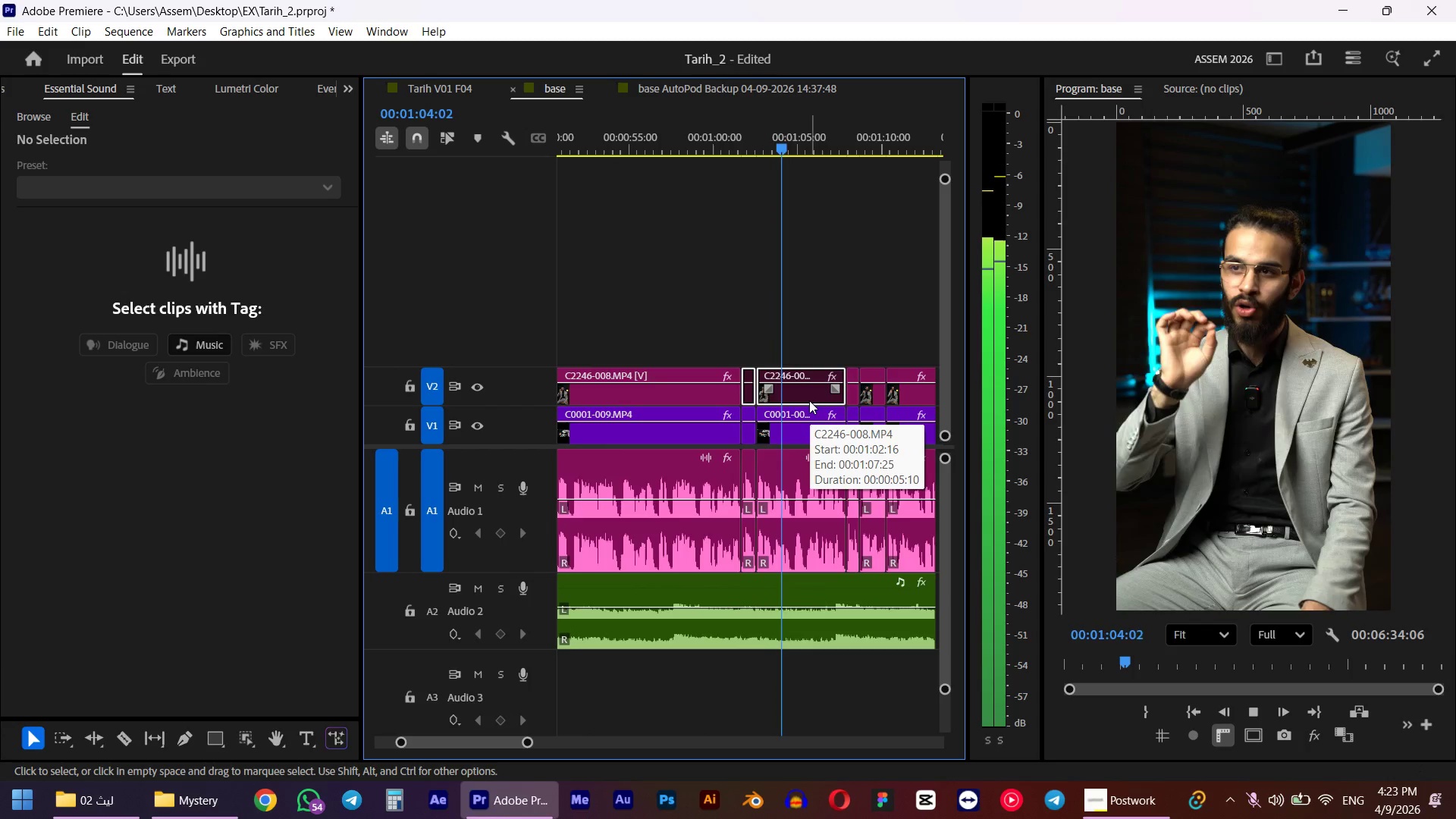 
scroll: coordinate [804, 406], scroll_direction: down, amount: 1.0
 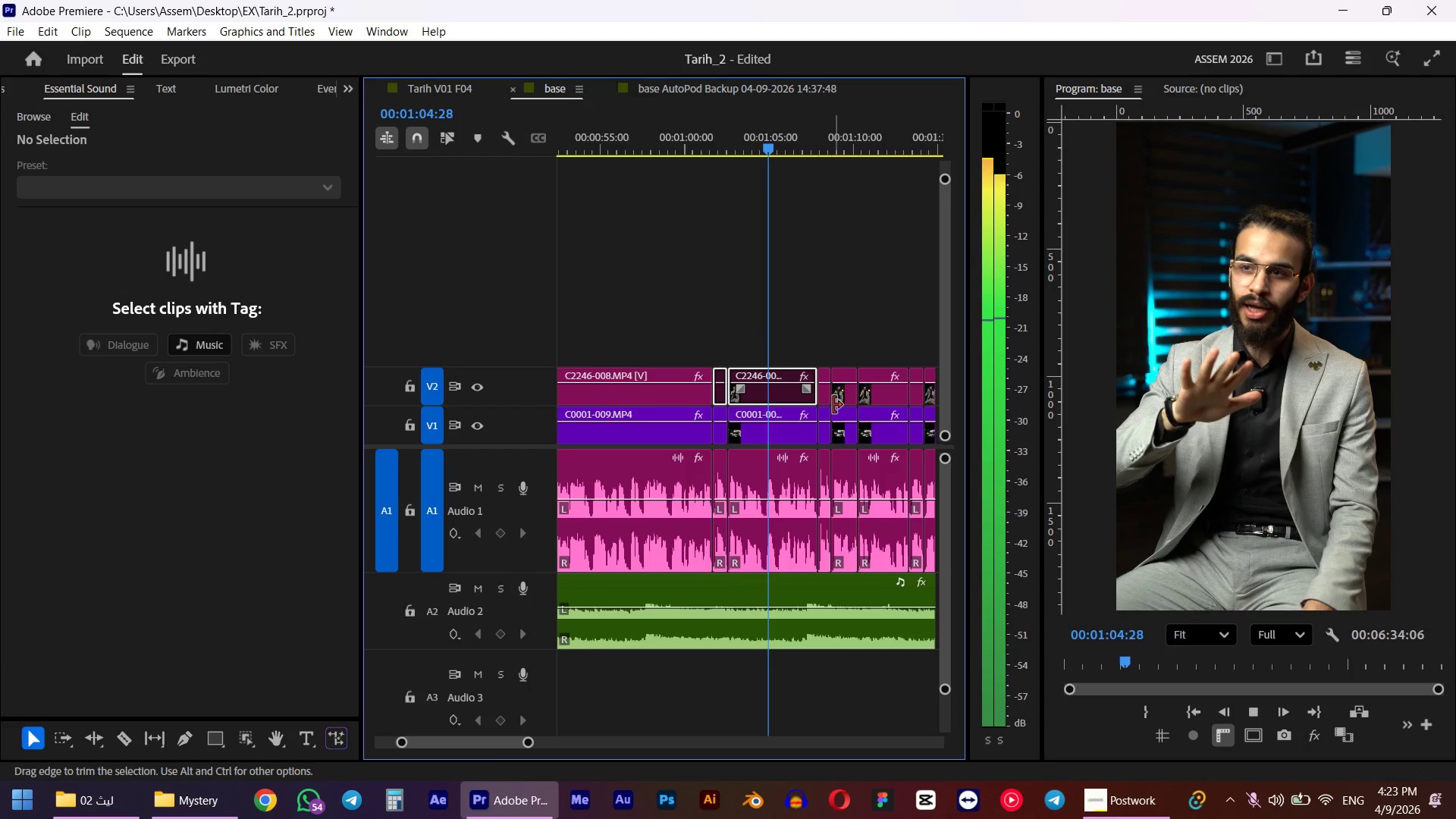 
left_click([827, 403])
 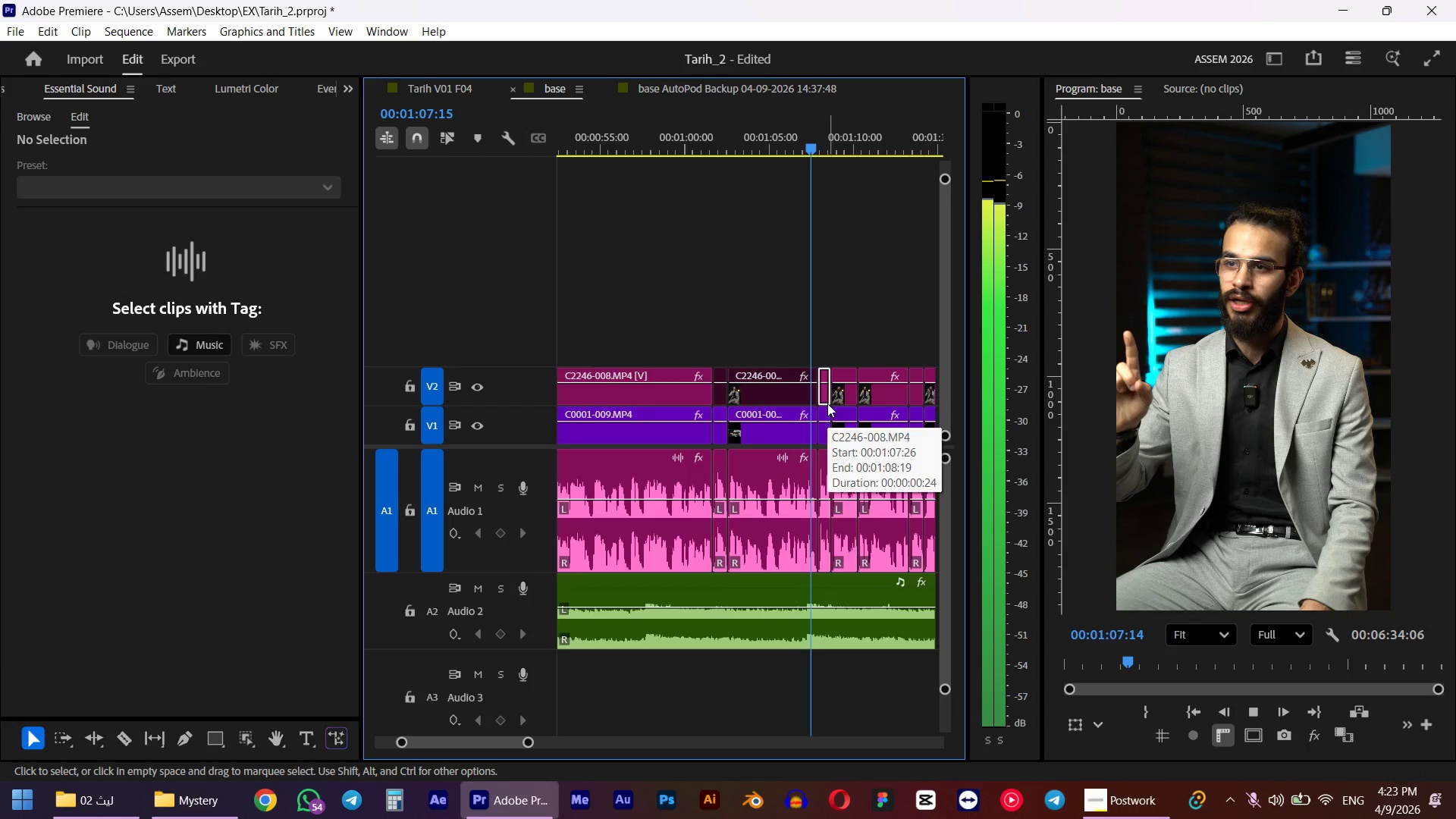 
scroll: coordinate [825, 409], scroll_direction: down, amount: 5.0
 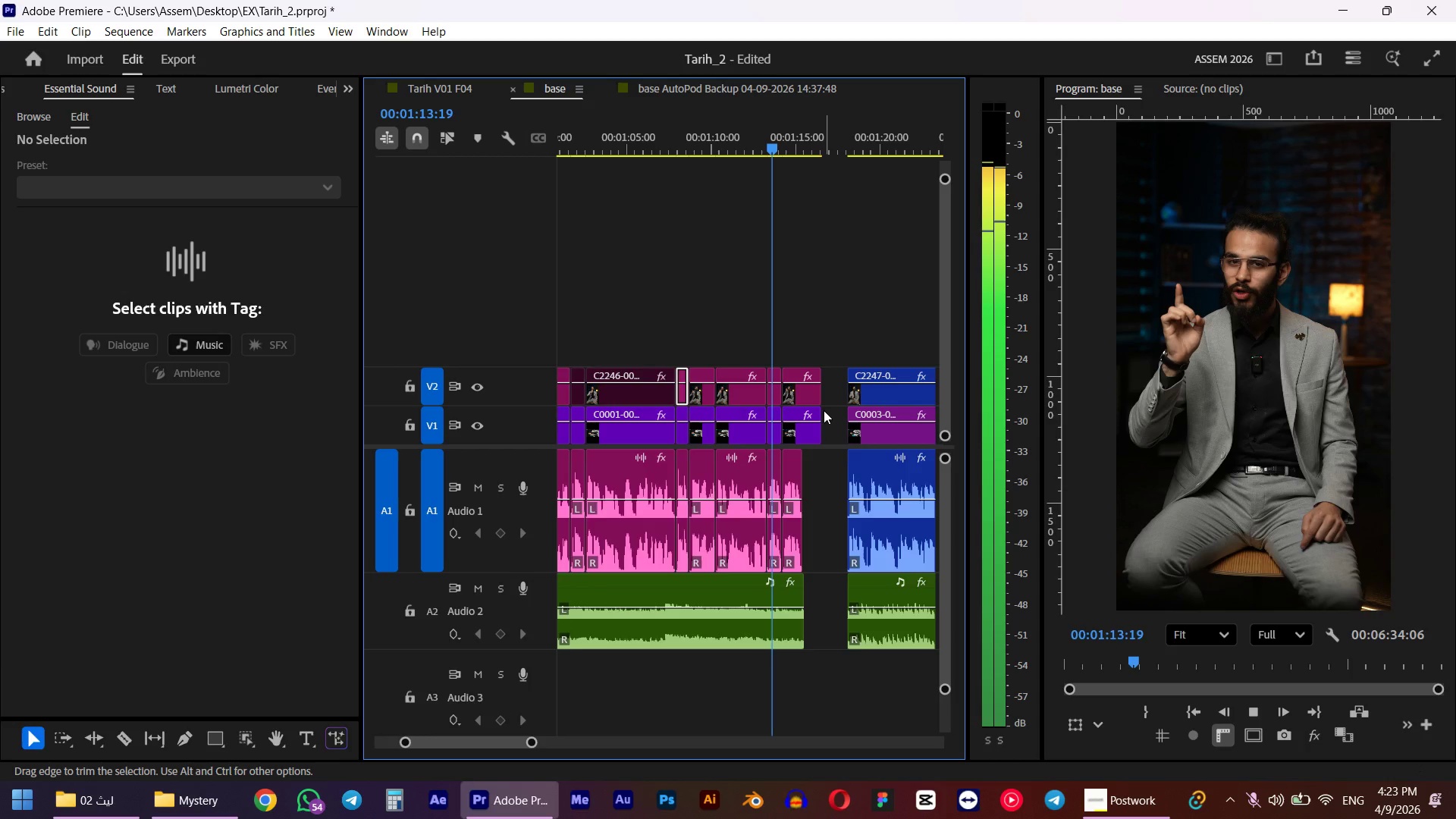 
key(Space)
 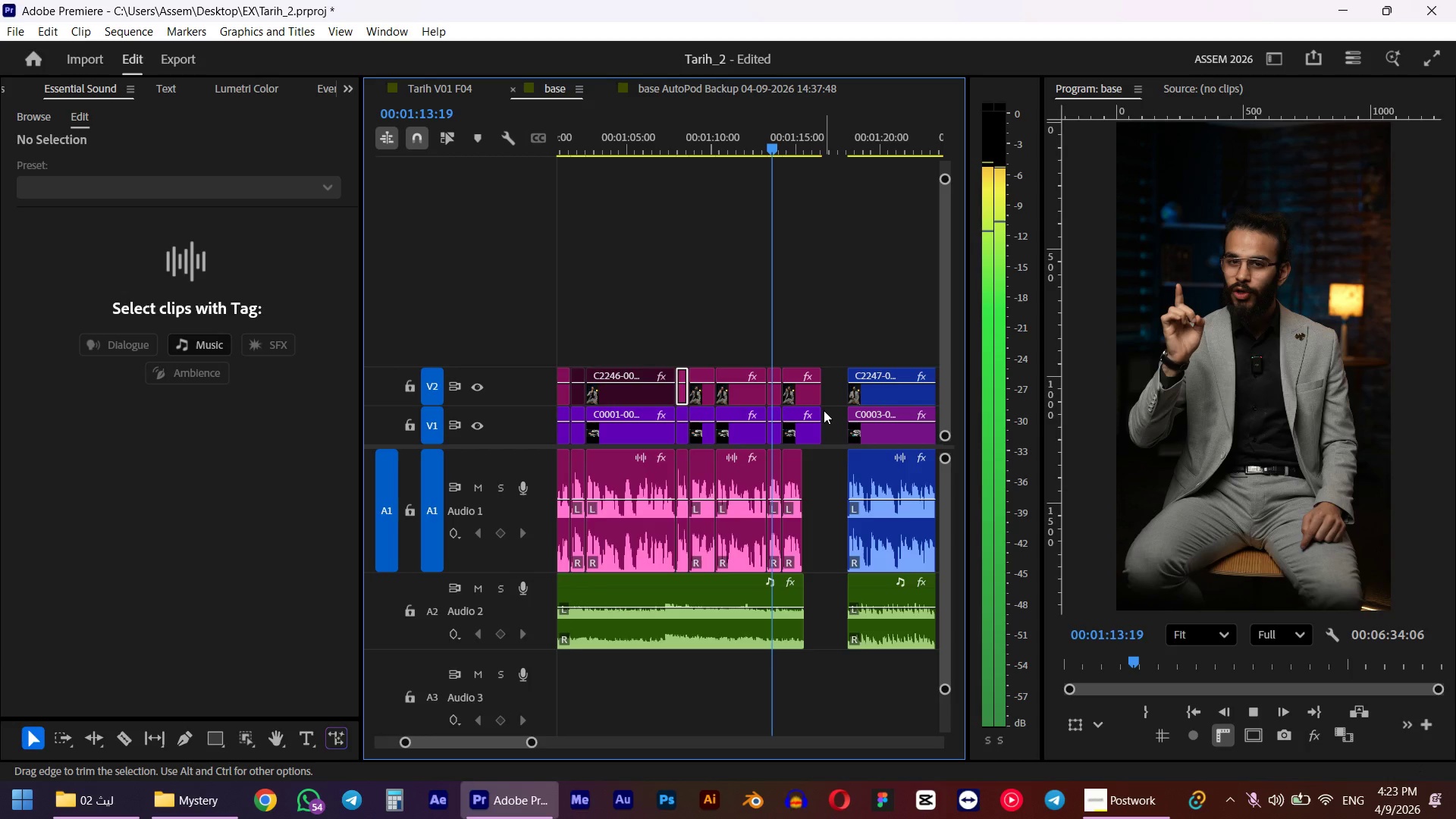 
left_click_drag(start_coordinate=[808, 604], to_coordinate=[824, 603])
 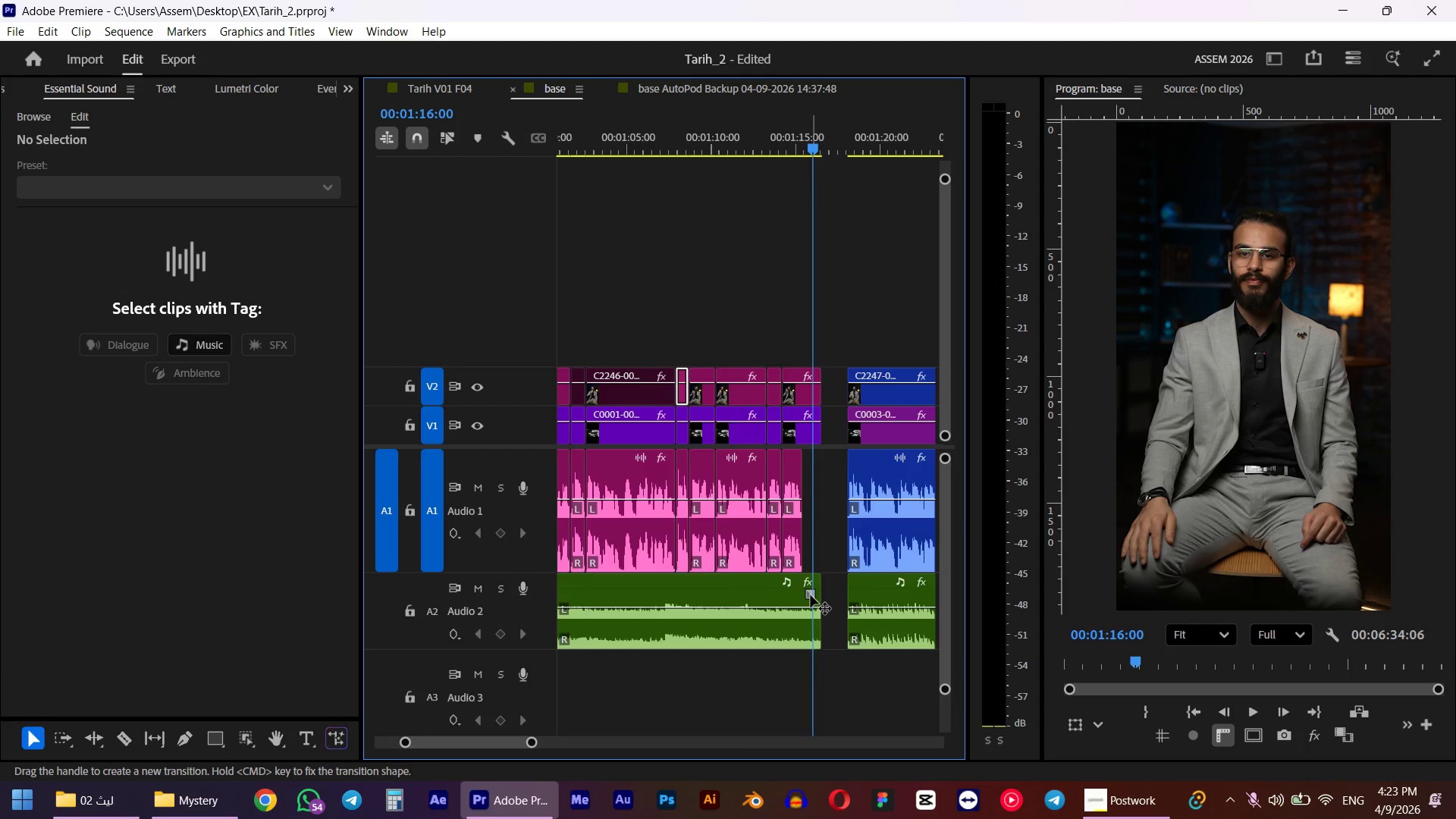 
left_click_drag(start_coordinate=[811, 595], to_coordinate=[731, 594])
 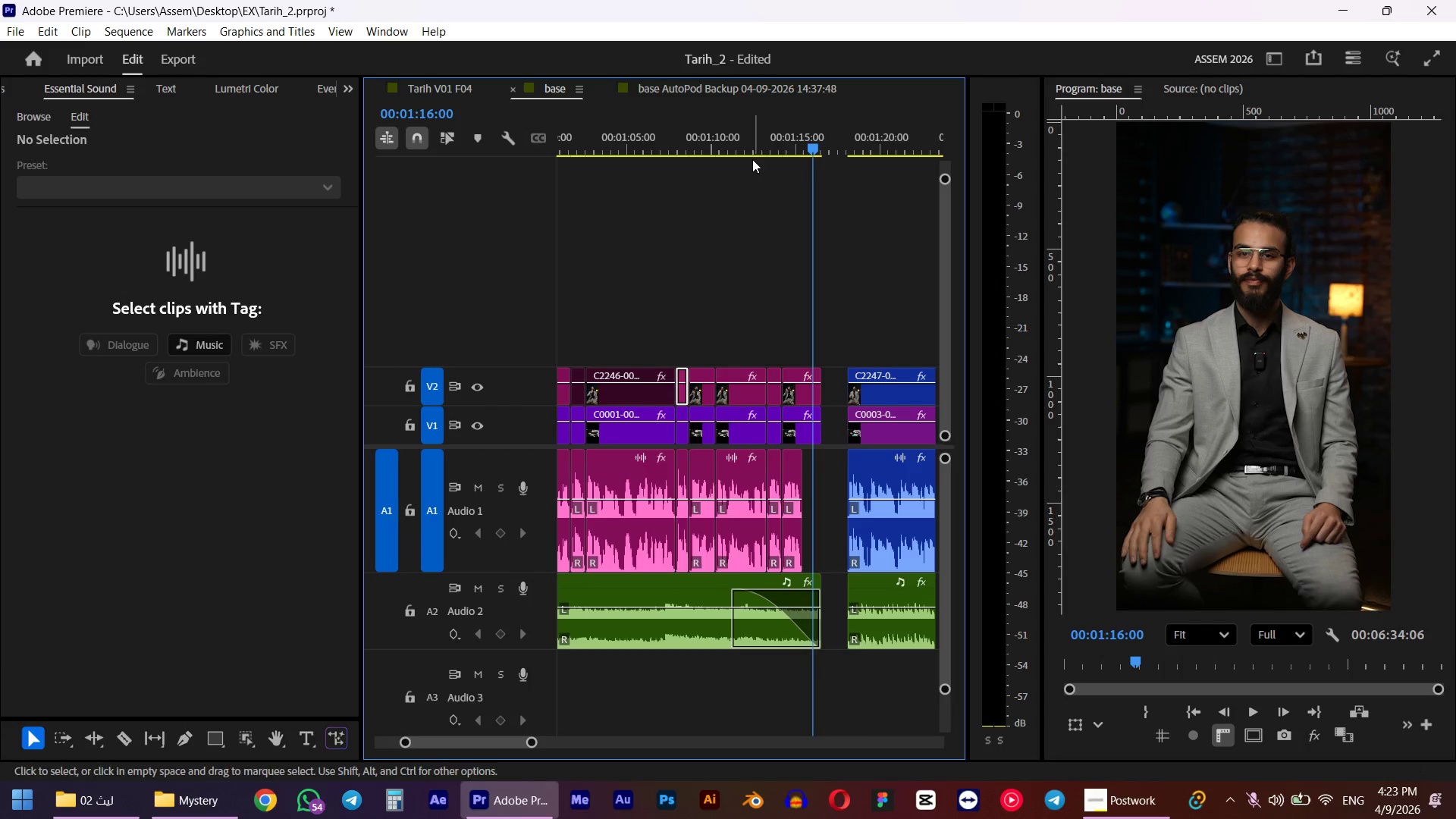 
left_click([752, 147])
 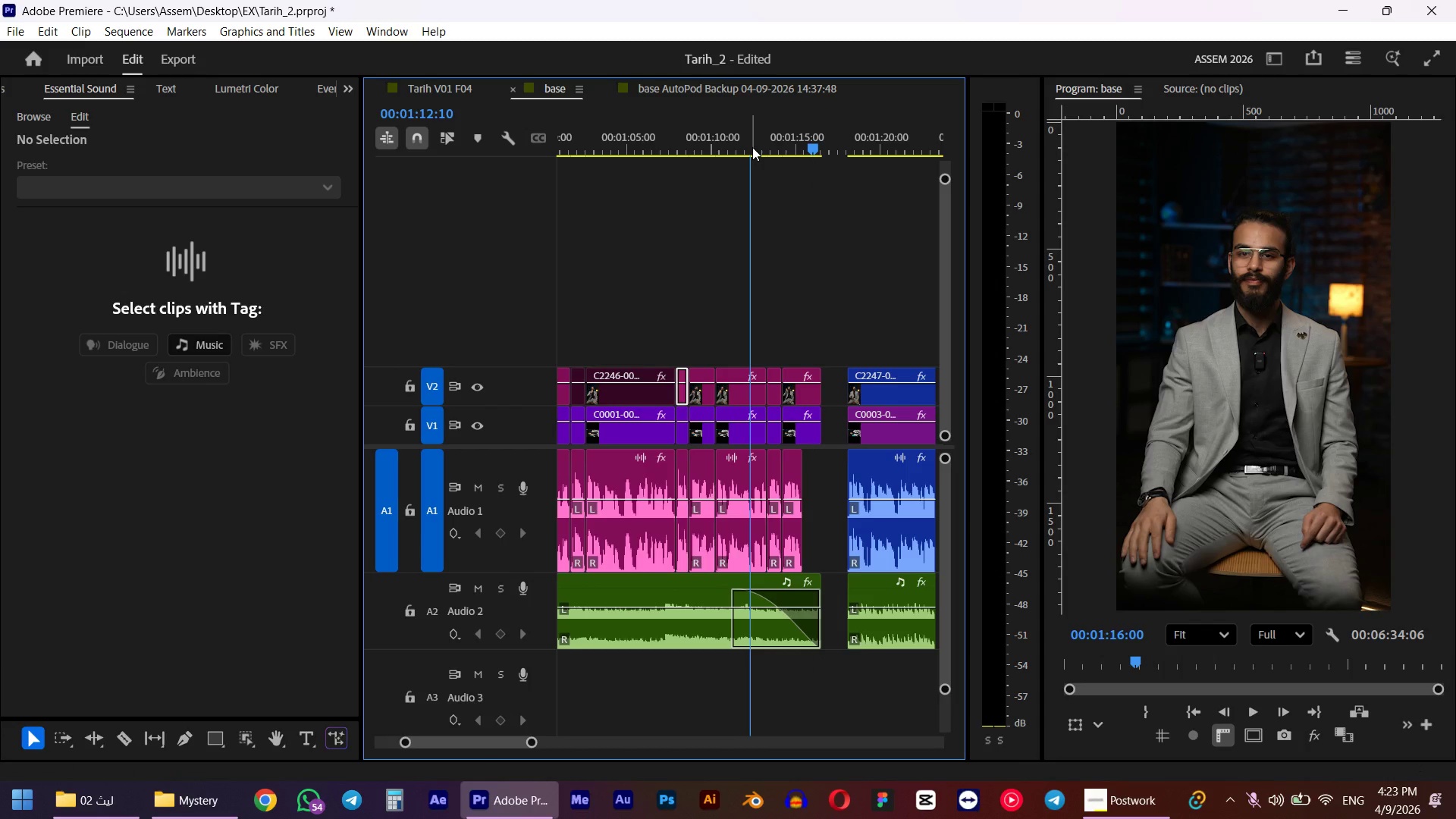 
key(Space)
 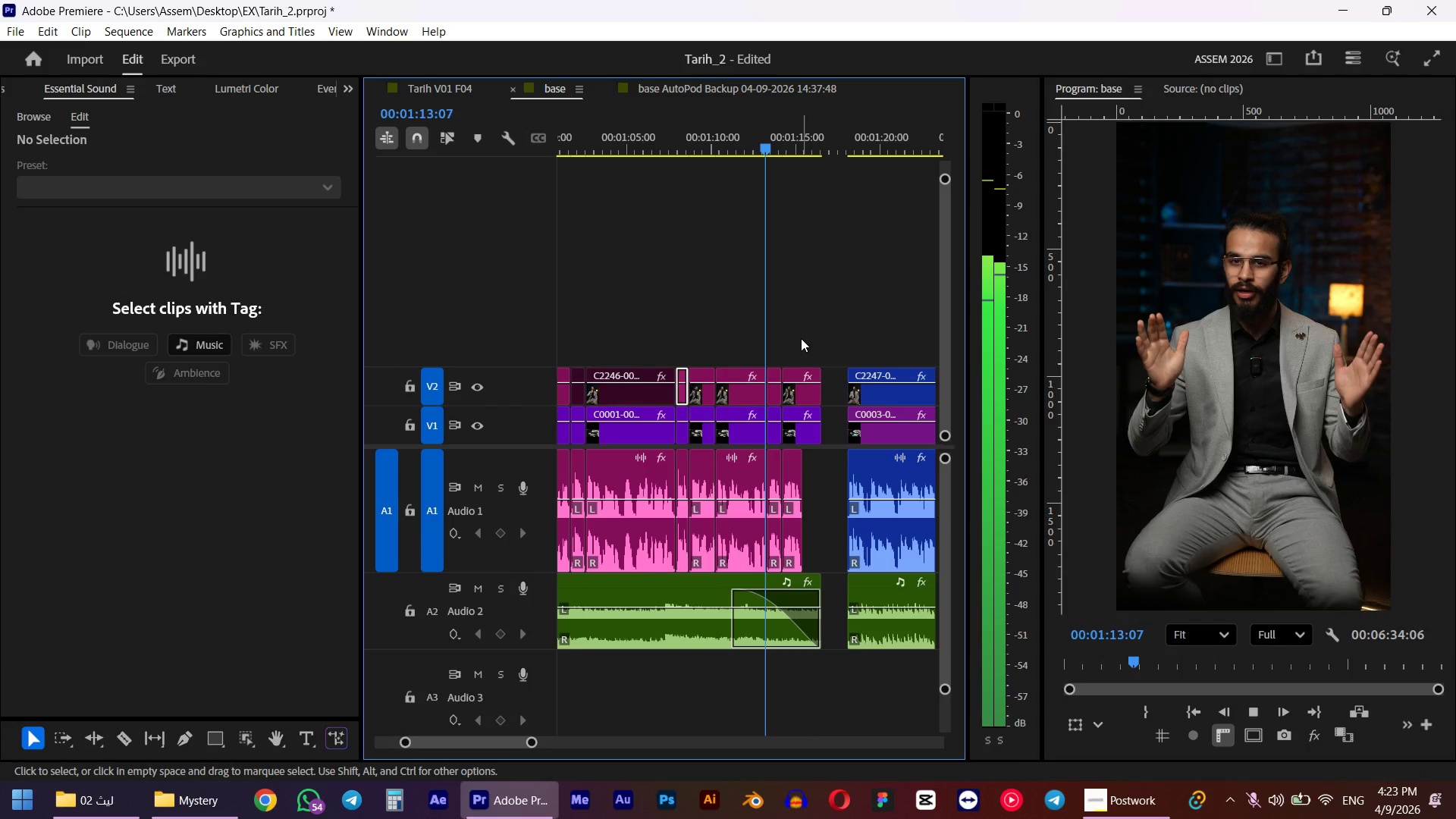 
wait(5.95)
 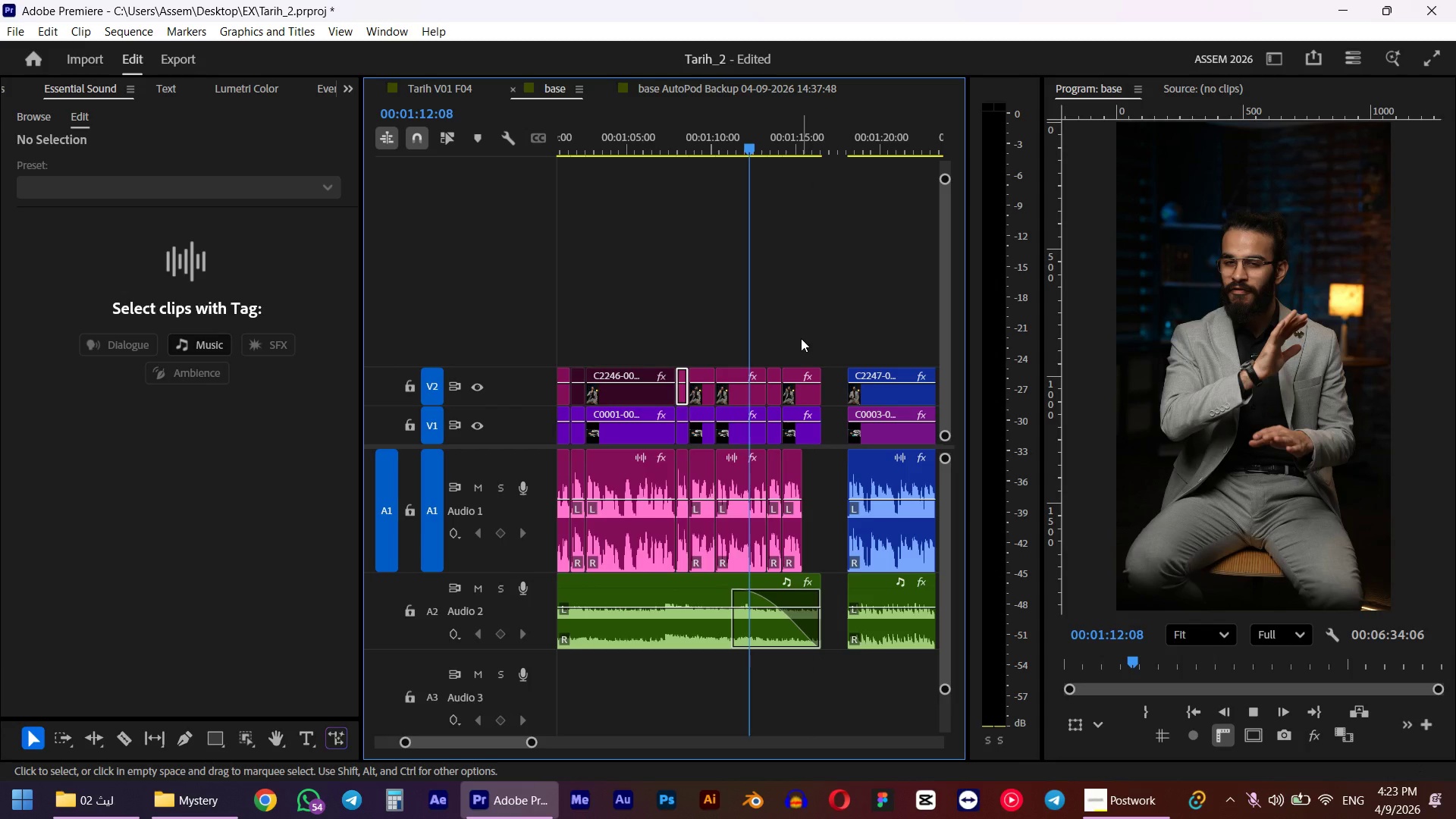 
key(Space)
 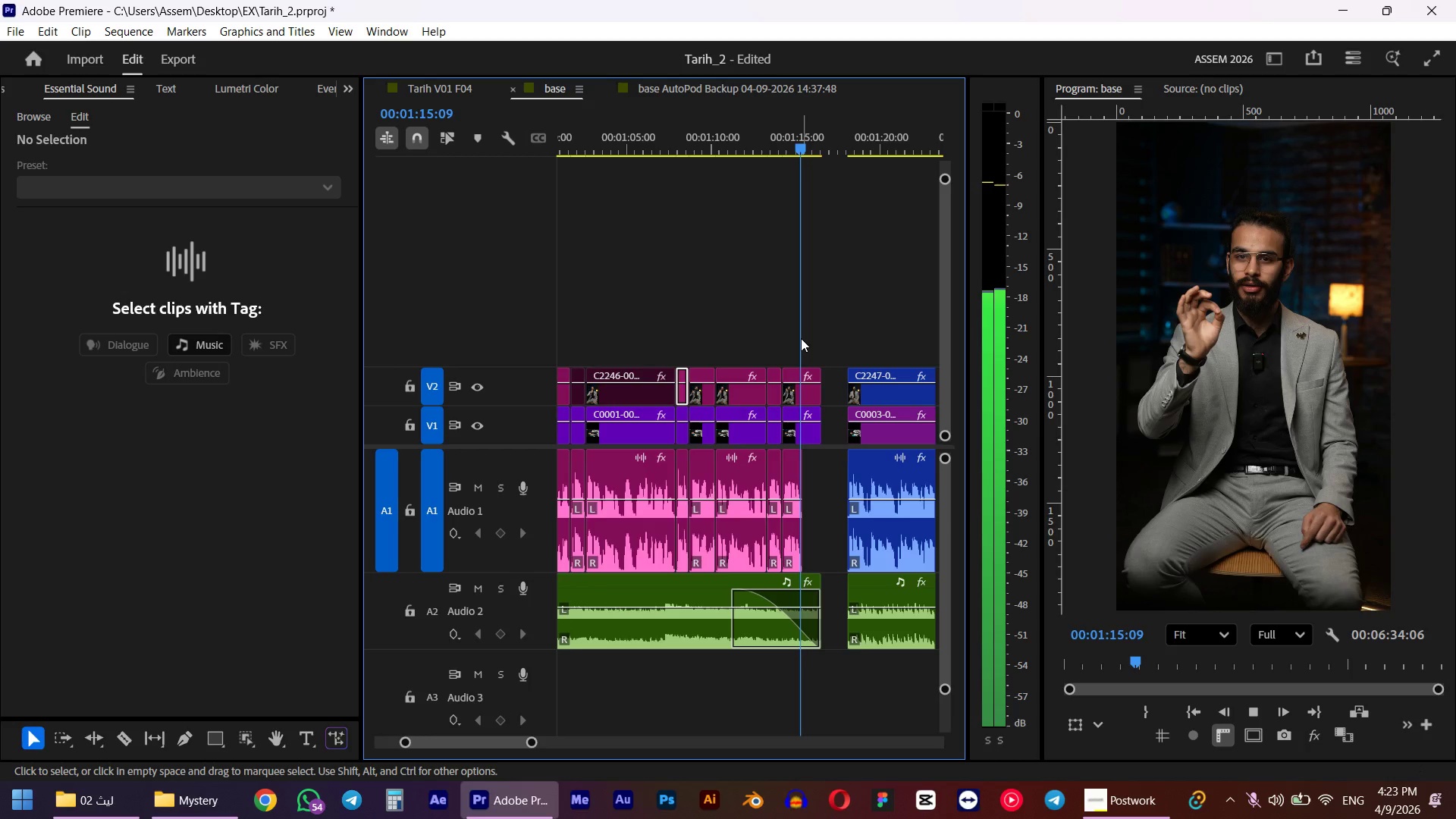 
scroll: coordinate [794, 374], scroll_direction: down, amount: 4.0
 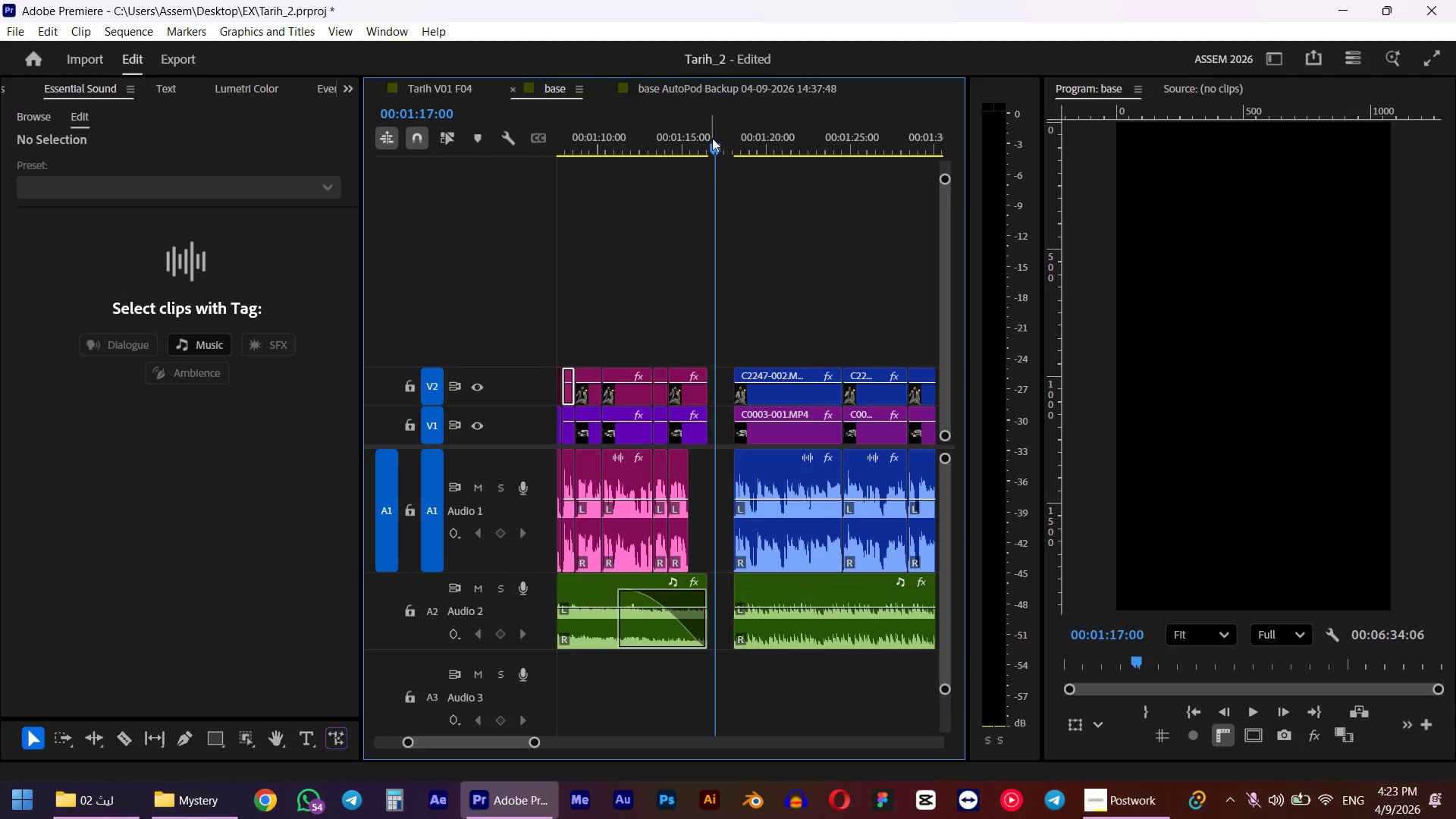 
left_click_drag(start_coordinate=[711, 138], to_coordinate=[738, 140])
 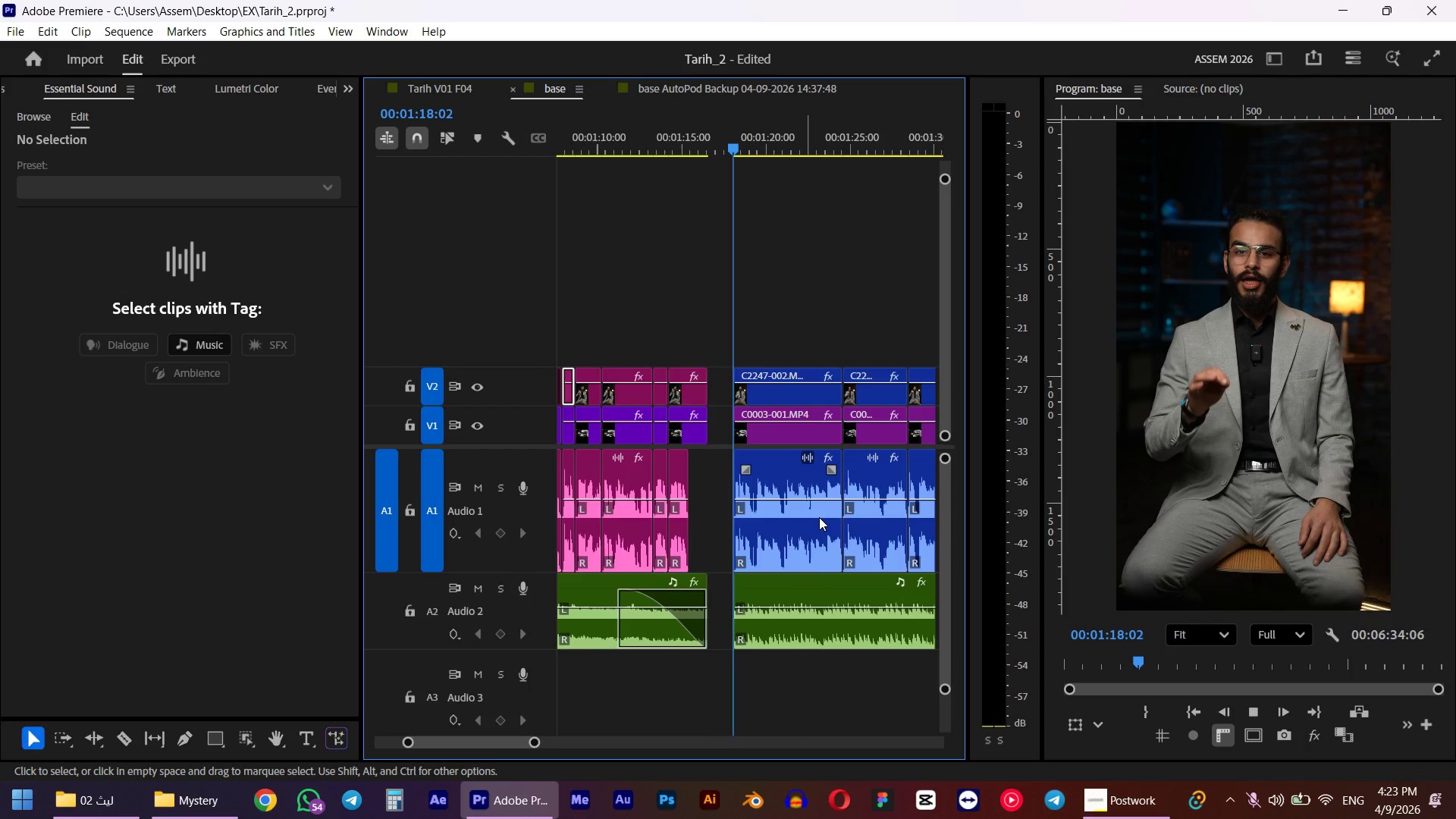 
hold_key(key=ShiftLeft, duration=0.77)
 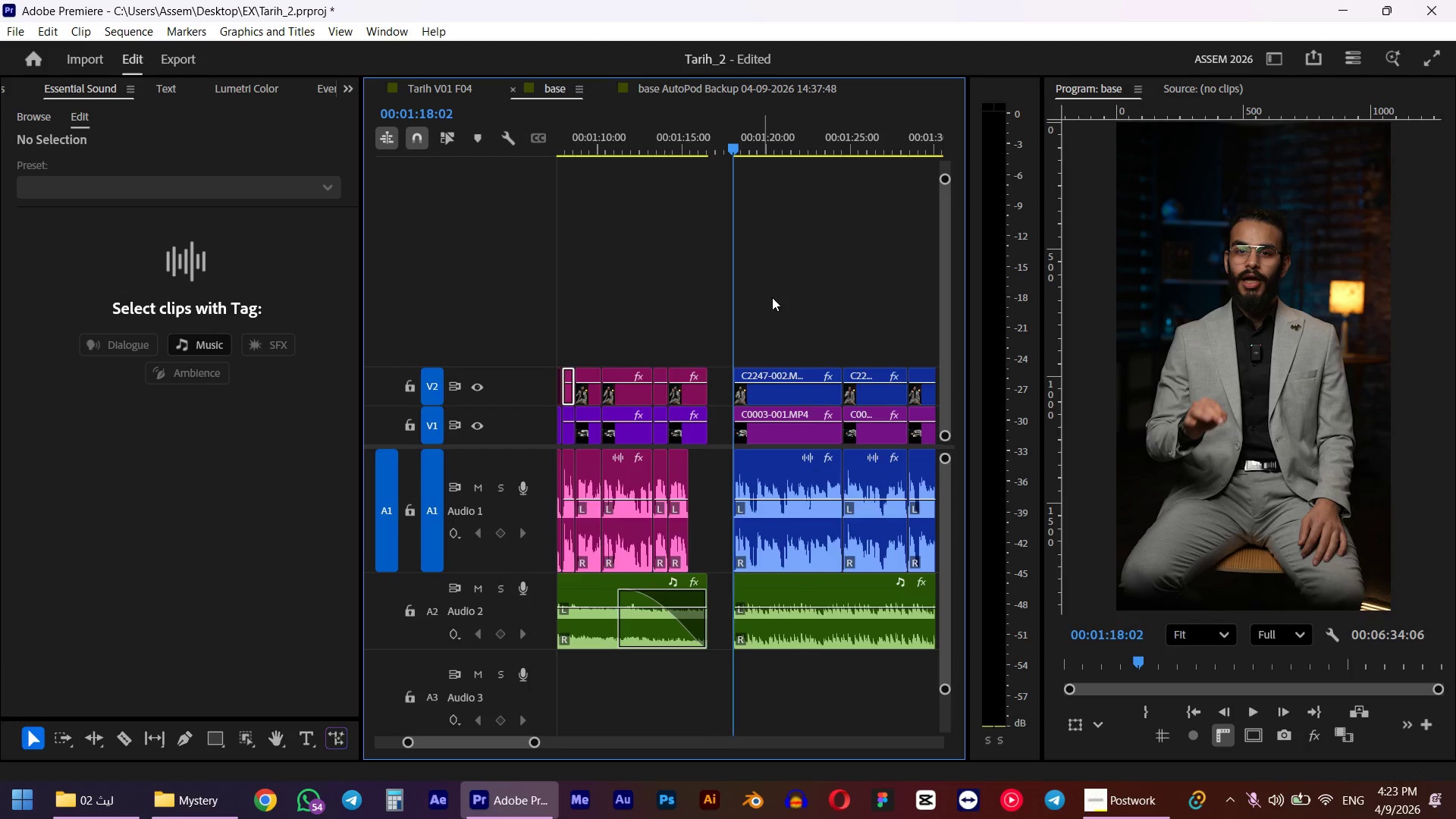 
key(Space)
 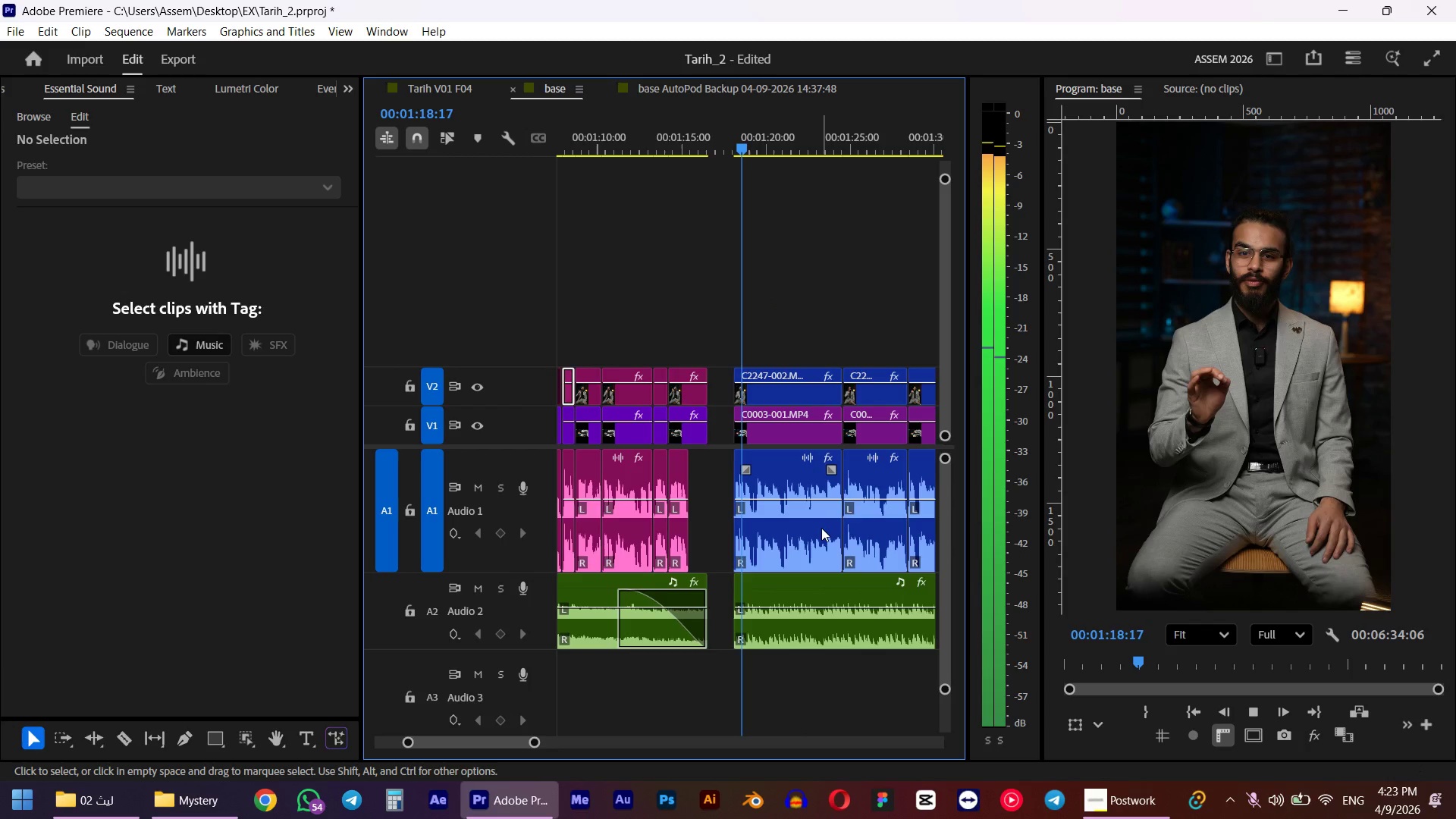 
scroll: coordinate [788, 620], scroll_direction: down, amount: 3.0
 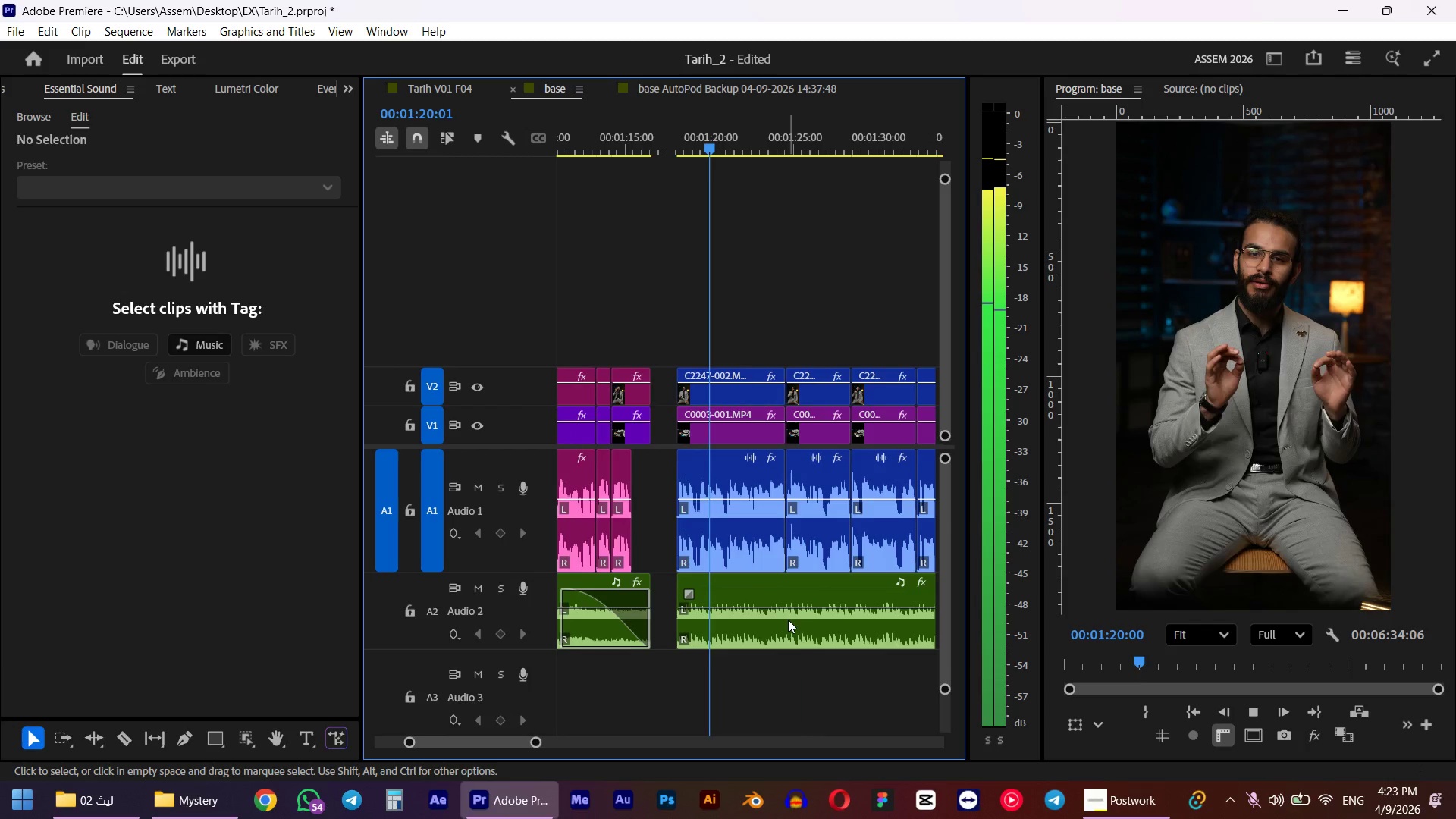 
left_click([778, 640])
 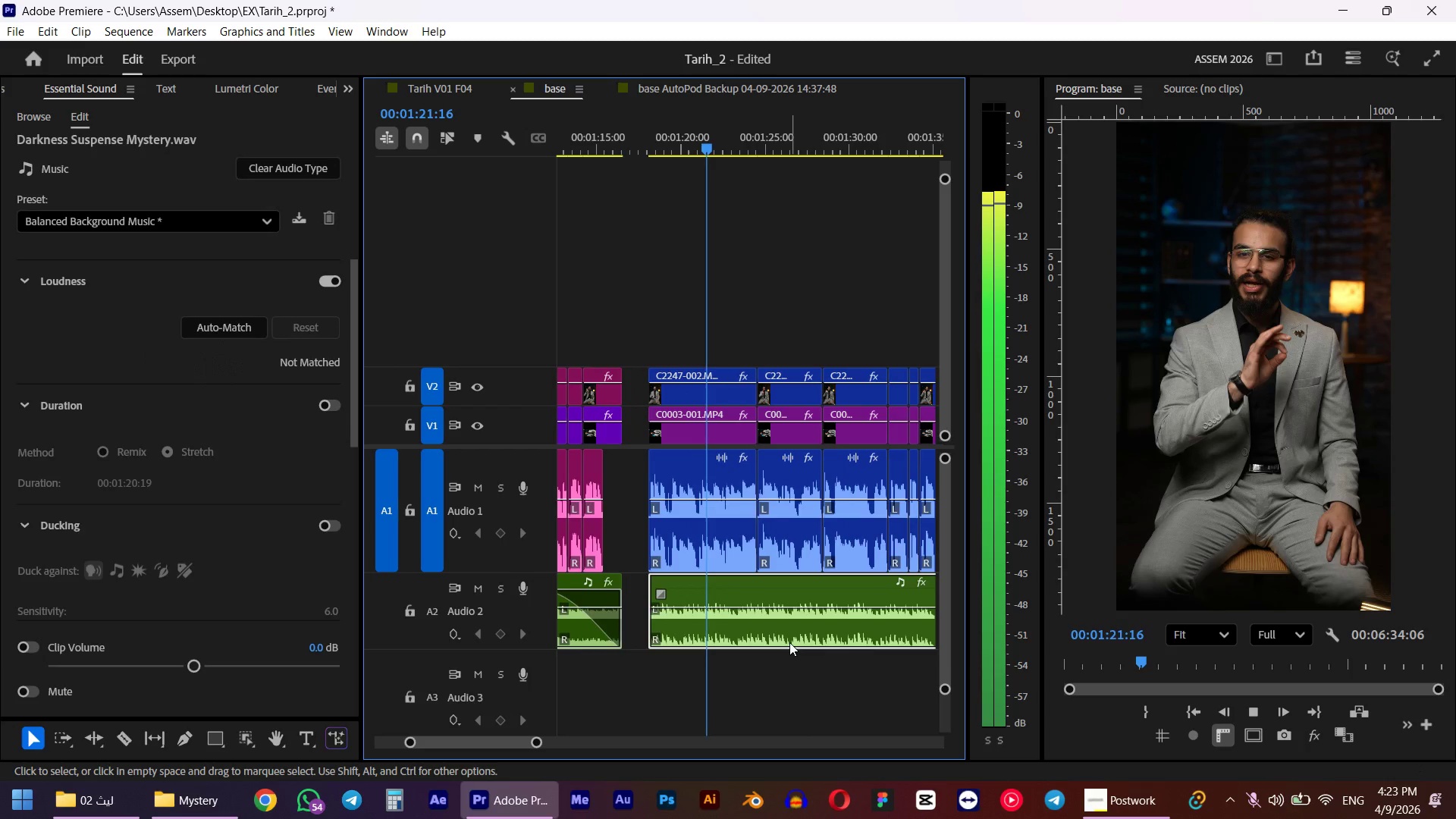 
hold_key(key=AltLeft, duration=0.39)
scroll: coordinate [844, 650], scroll_direction: down, amount: 3.0
 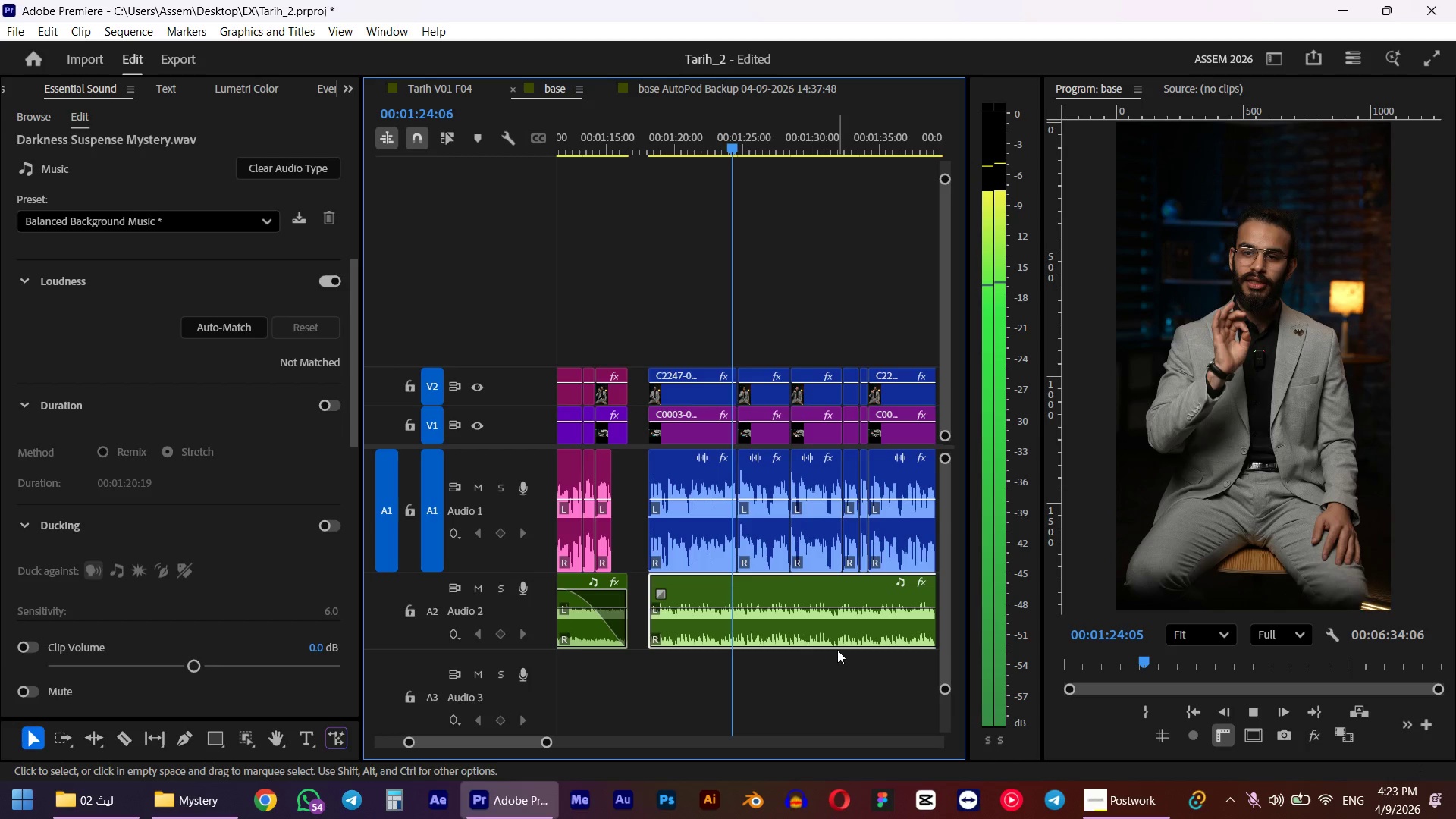 
key(Space)
 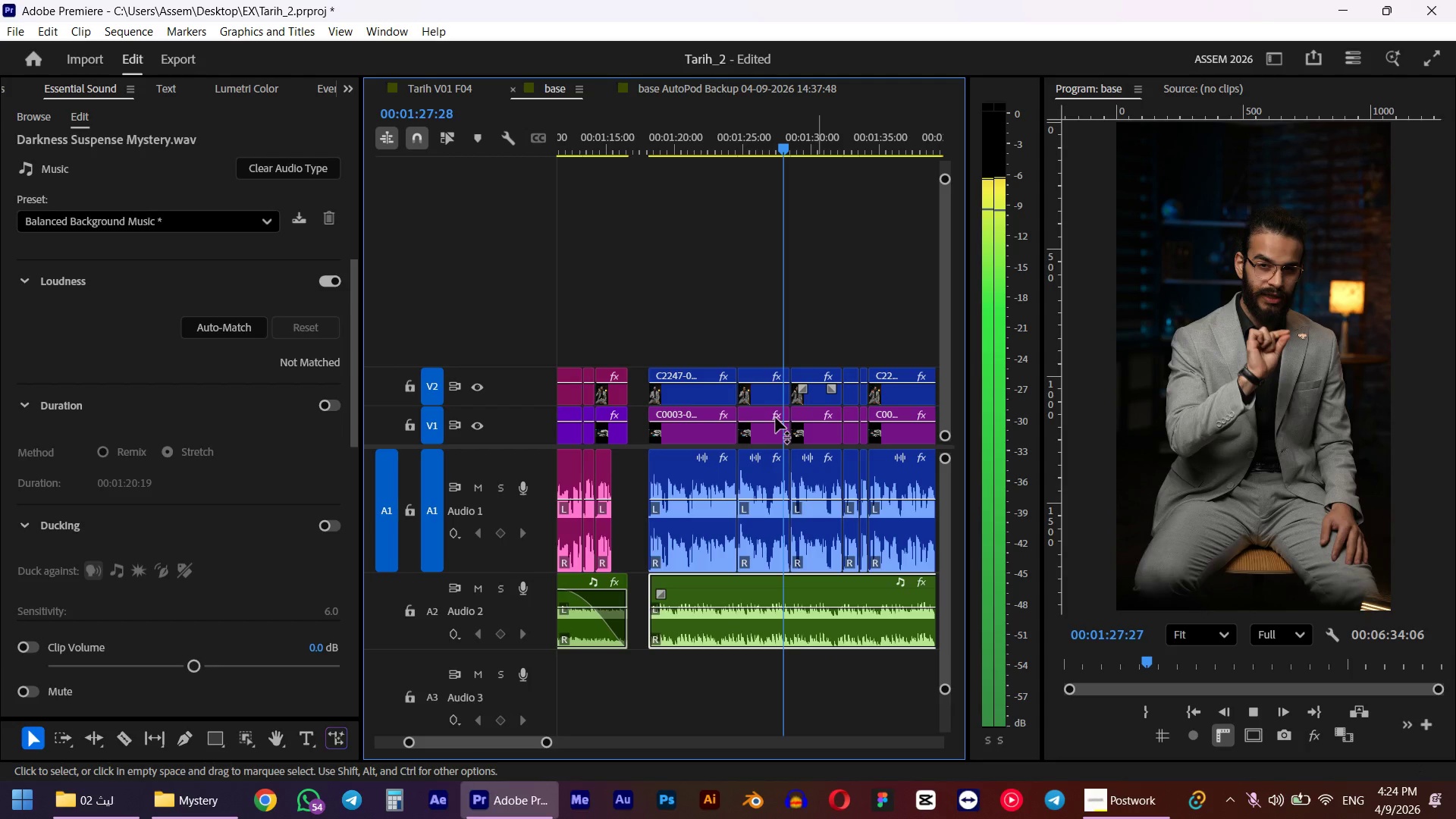 
key(Space)
 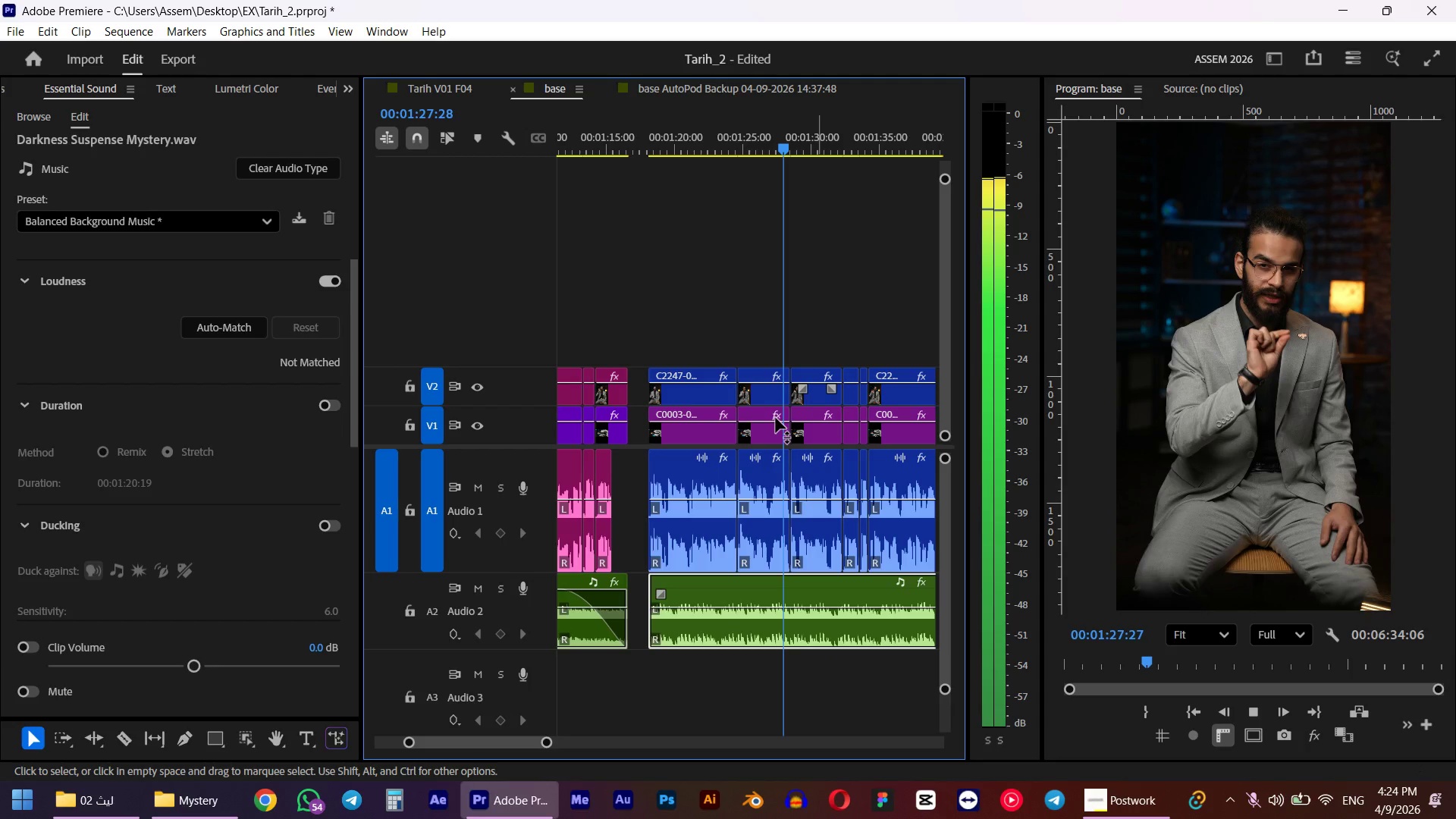 
scroll: coordinate [845, 404], scroll_direction: down, amount: 2.0
 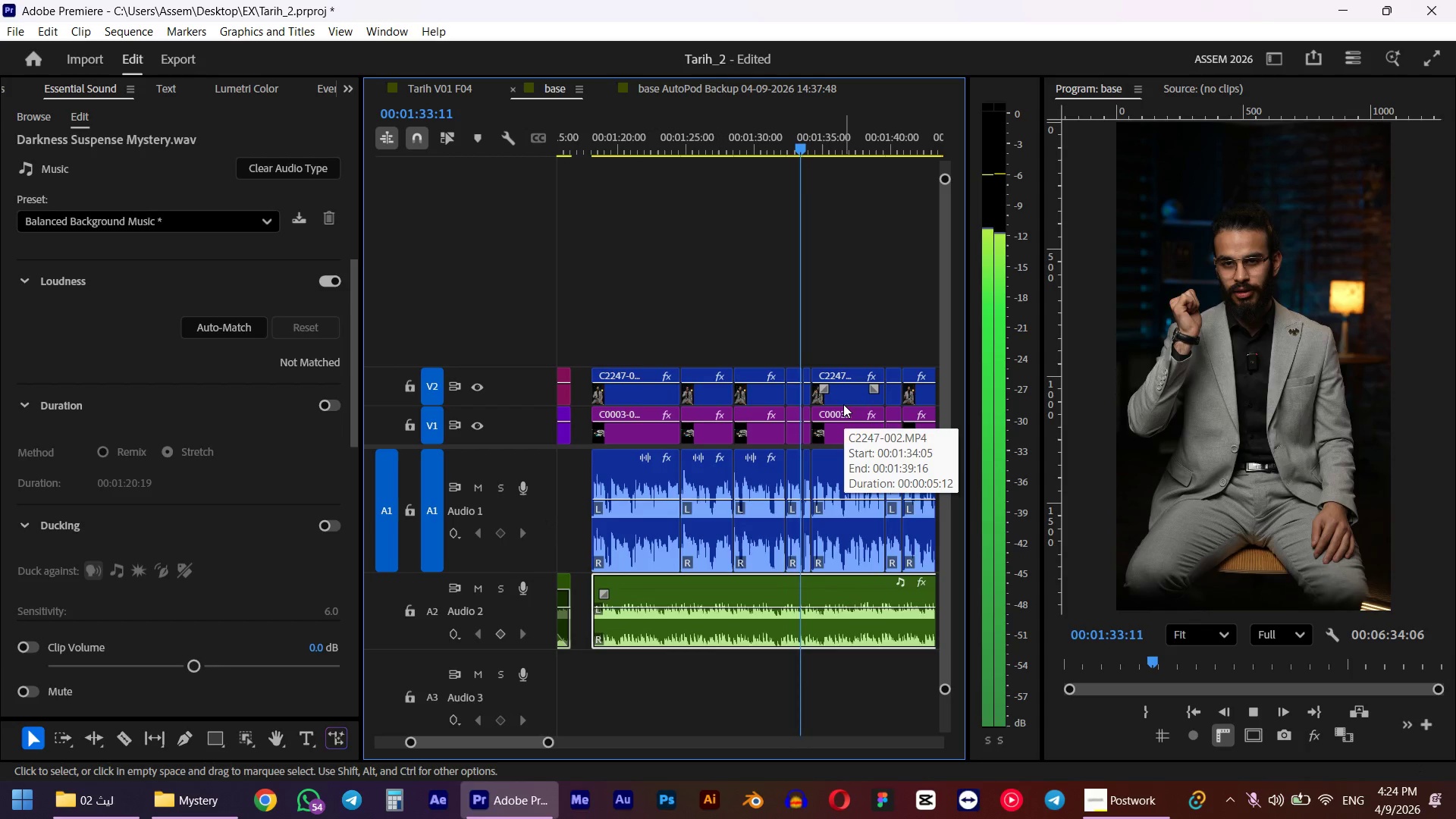 
key(Space)
 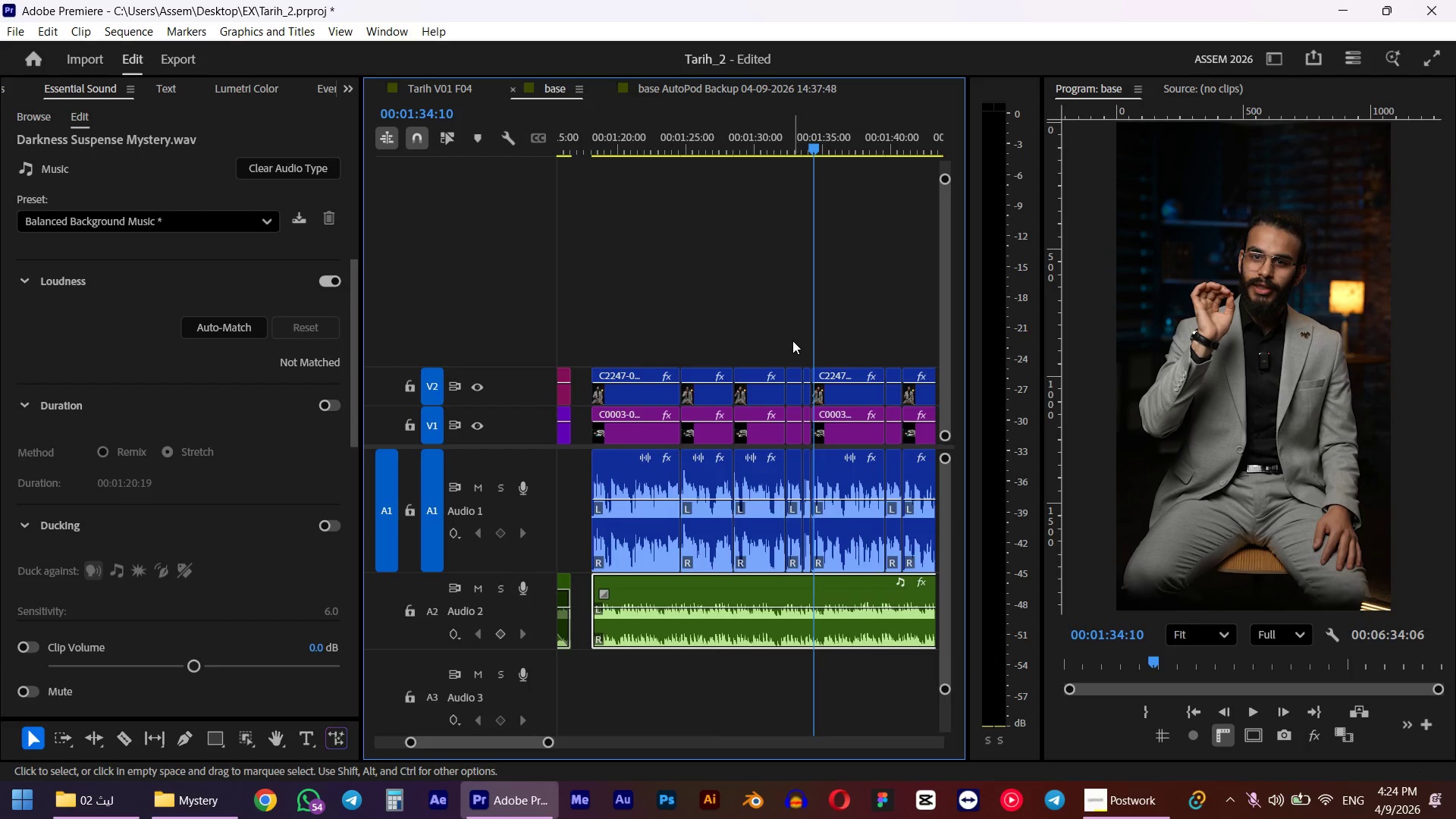 
left_click_drag(start_coordinate=[792, 340], to_coordinate=[877, 390])
 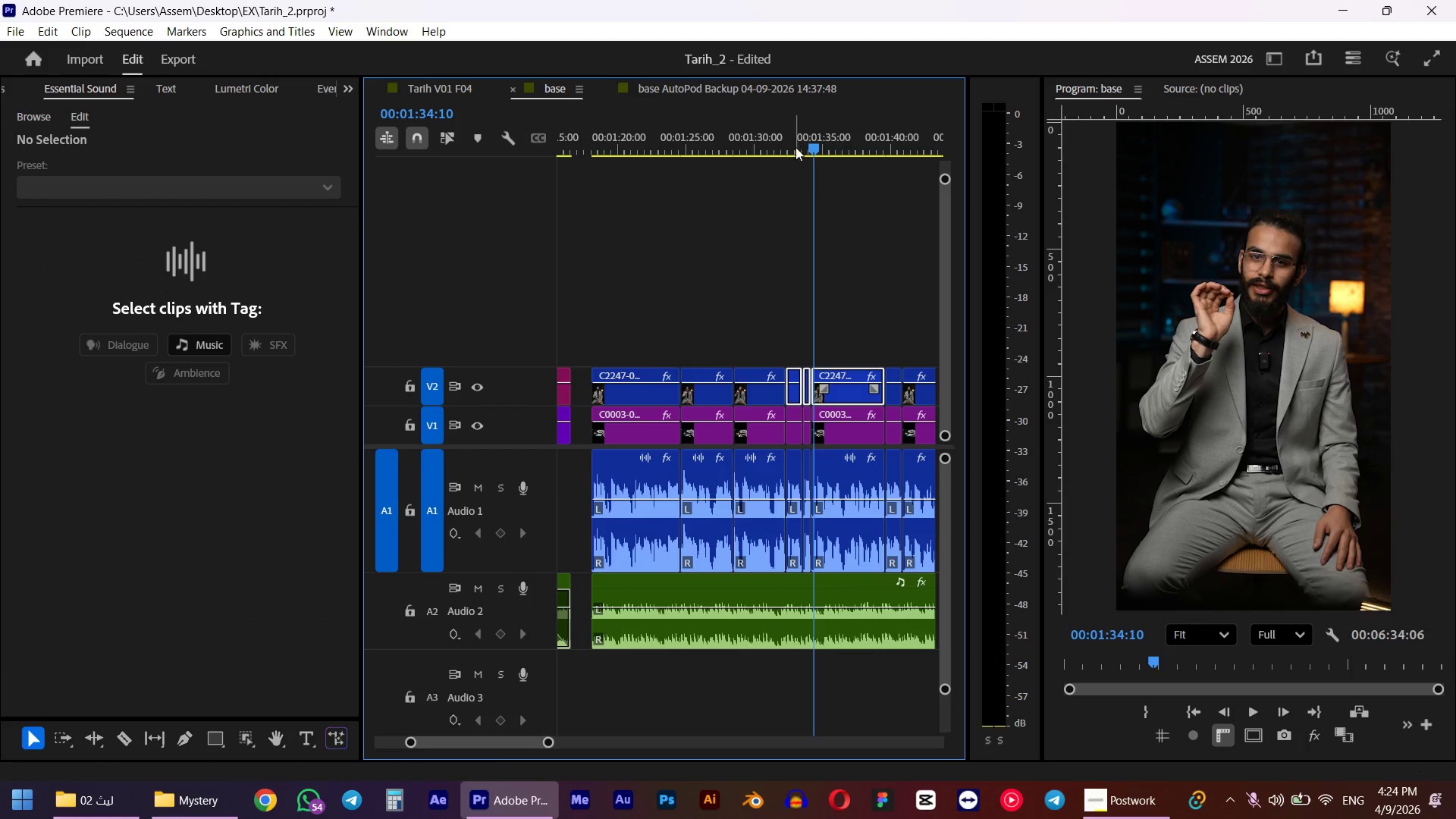 
left_click([775, 140])
 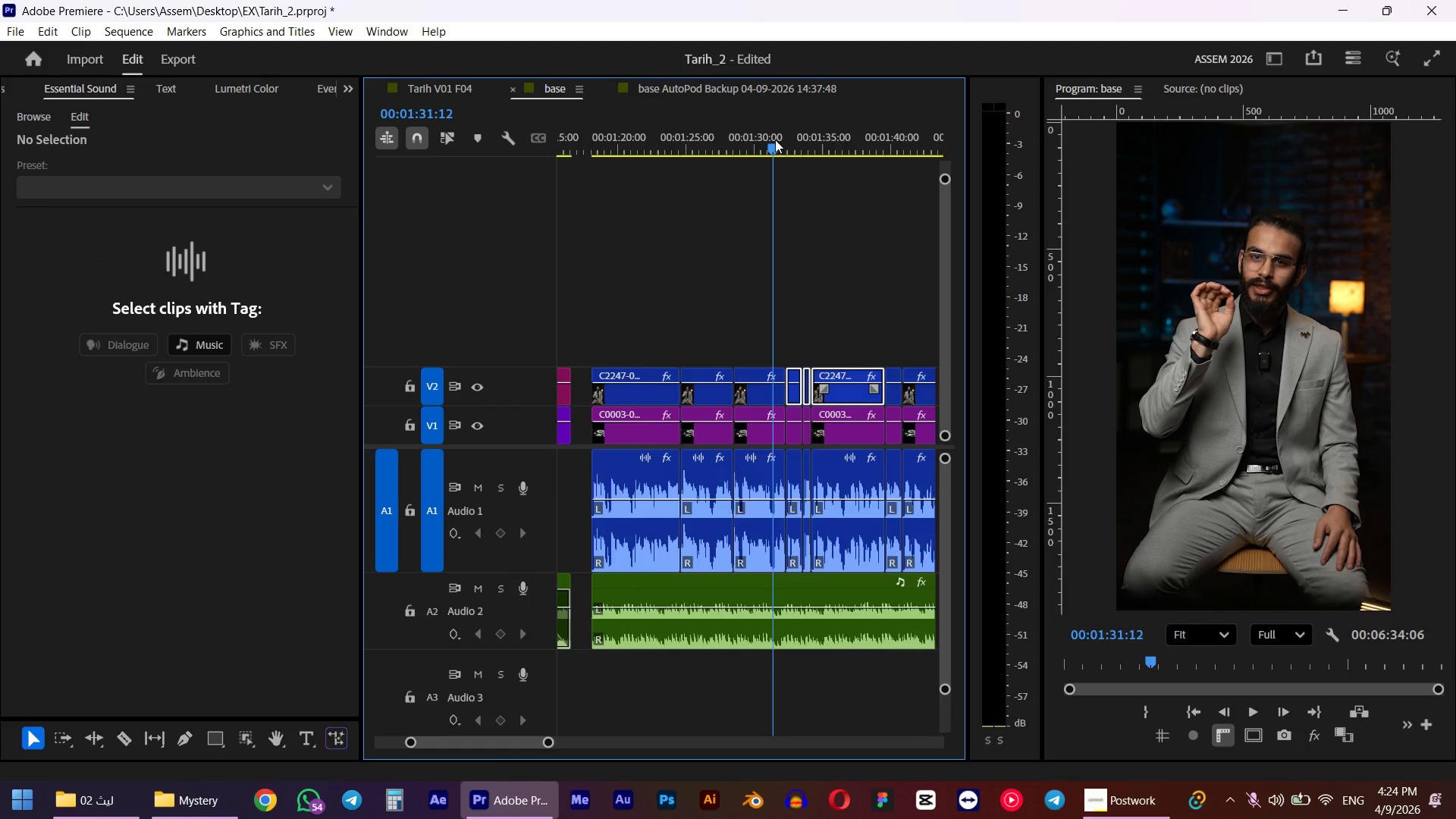 
key(Space)
 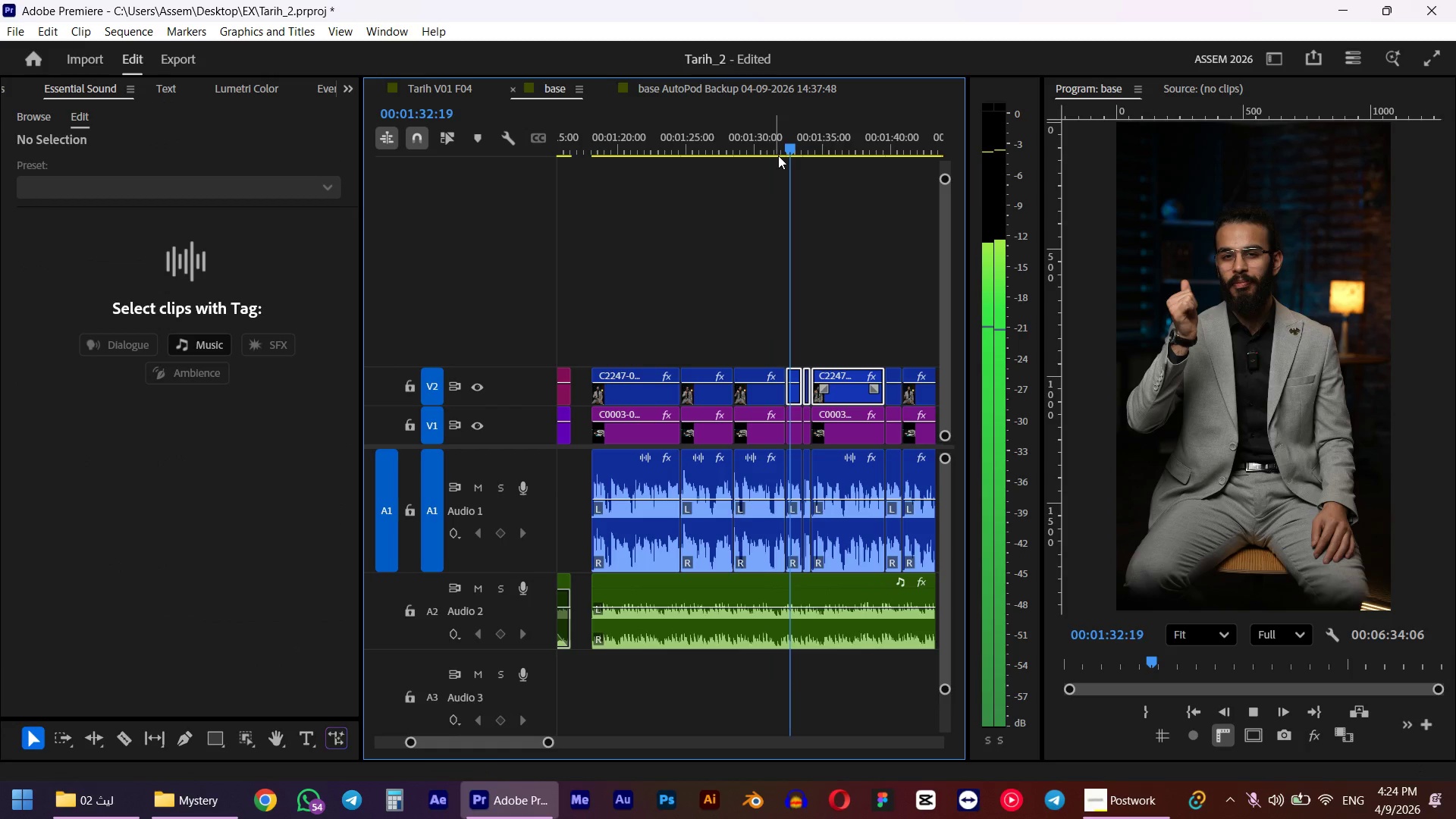 
key(Space)
 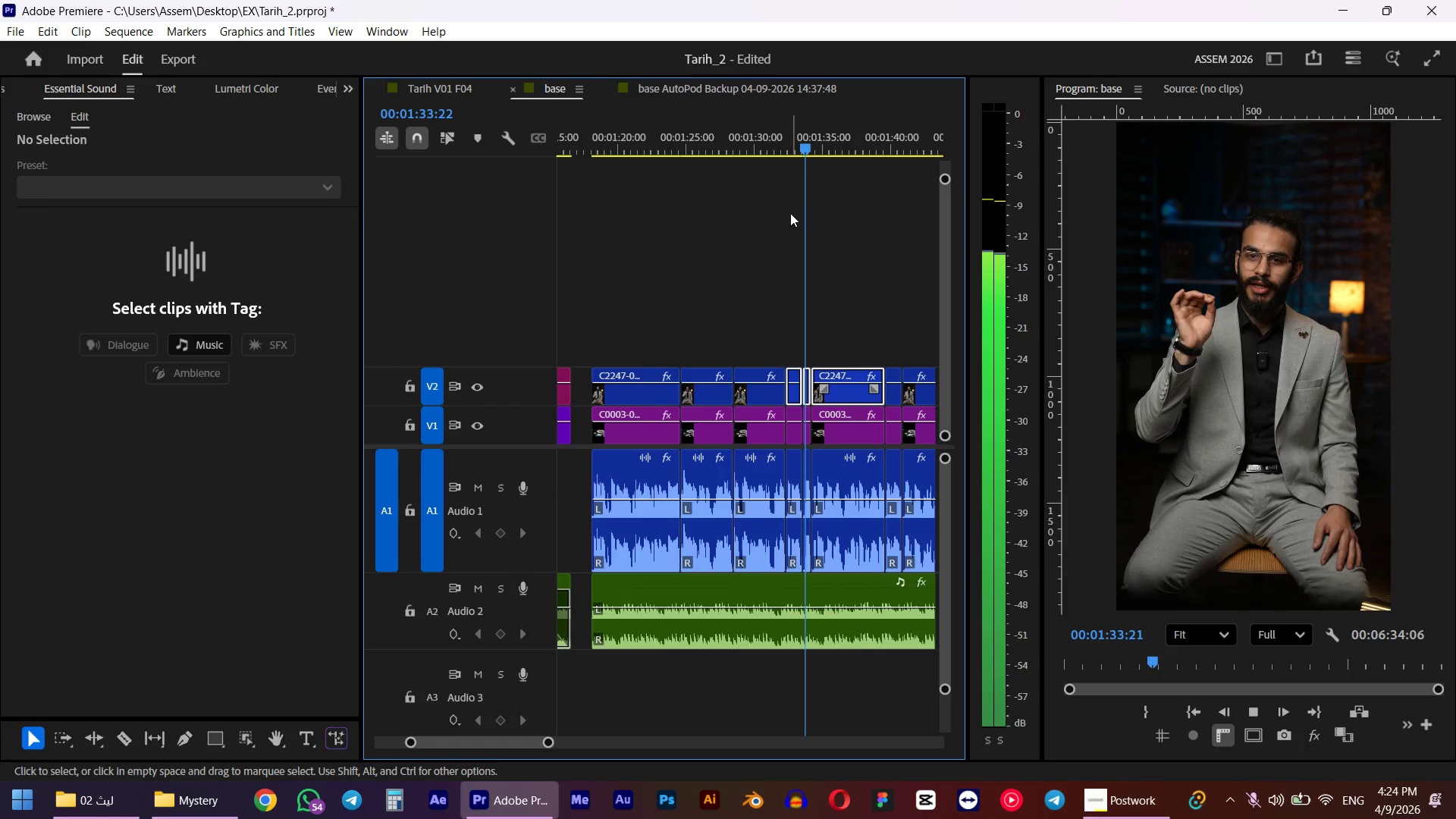 
hold_key(key=ShiftLeft, duration=0.56)
left_click([792, 397])
 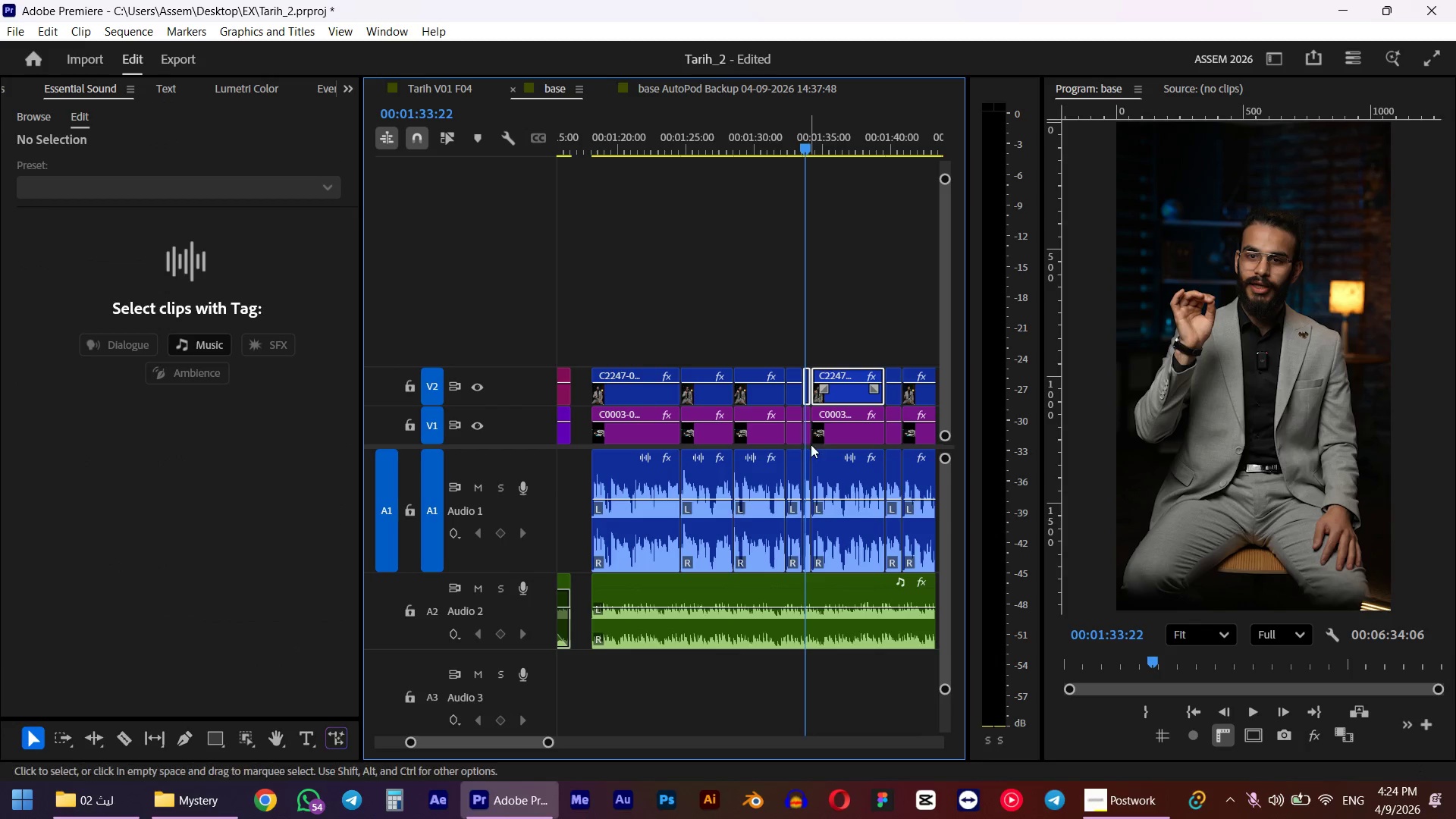 
key(Shift+E)
 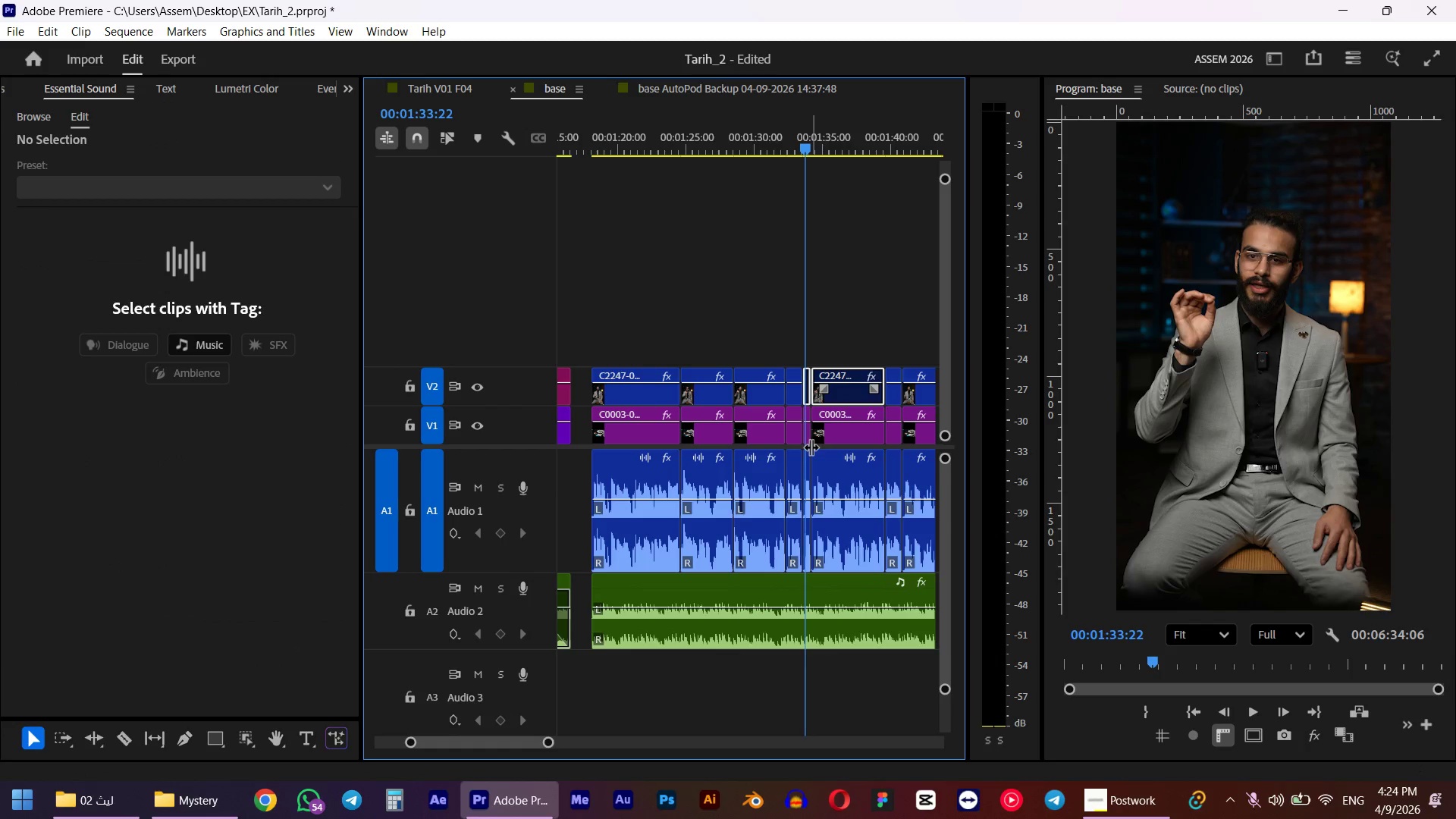 
key(Space)
 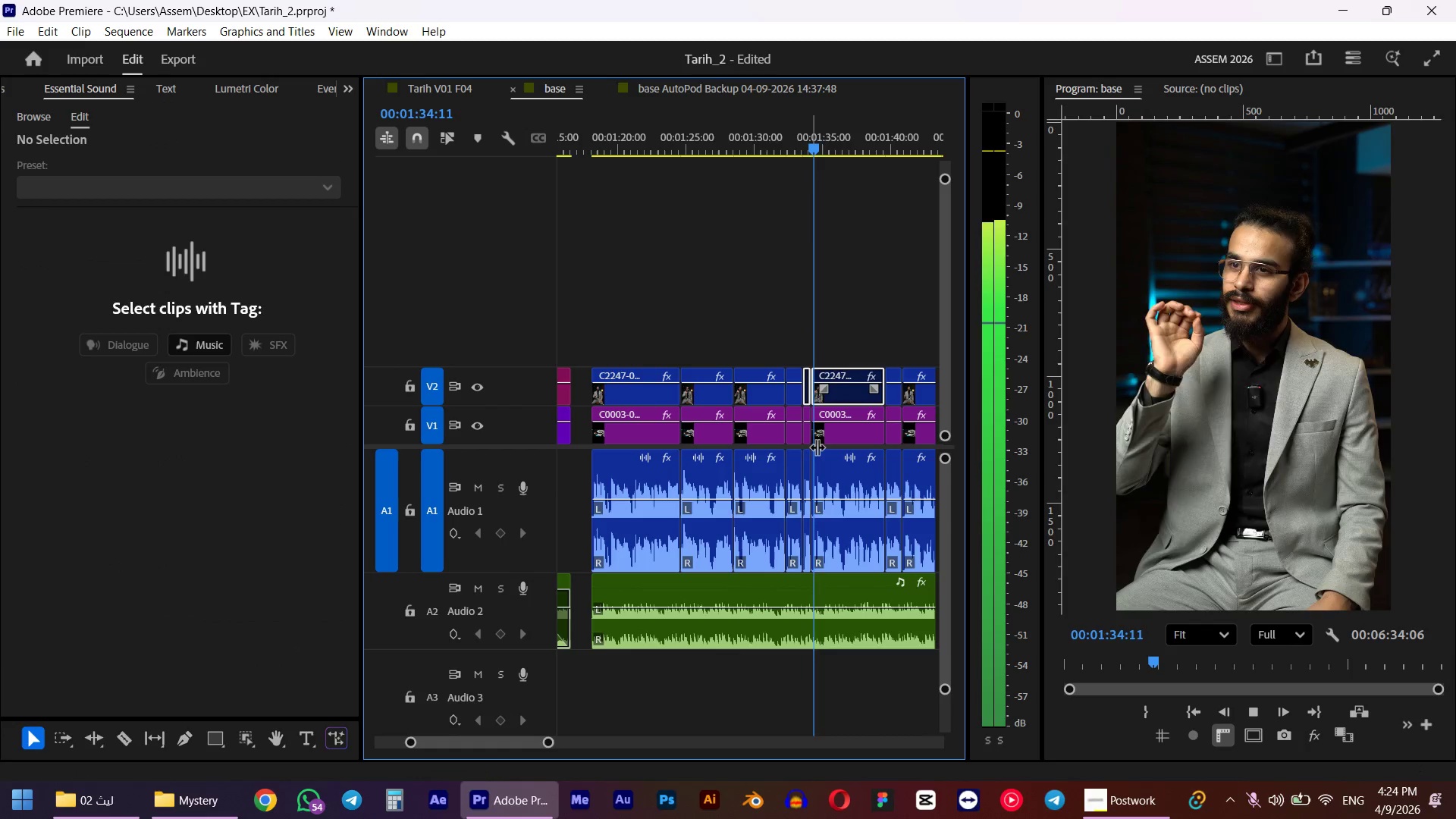 
scroll: coordinate [817, 447], scroll_direction: down, amount: 2.0
 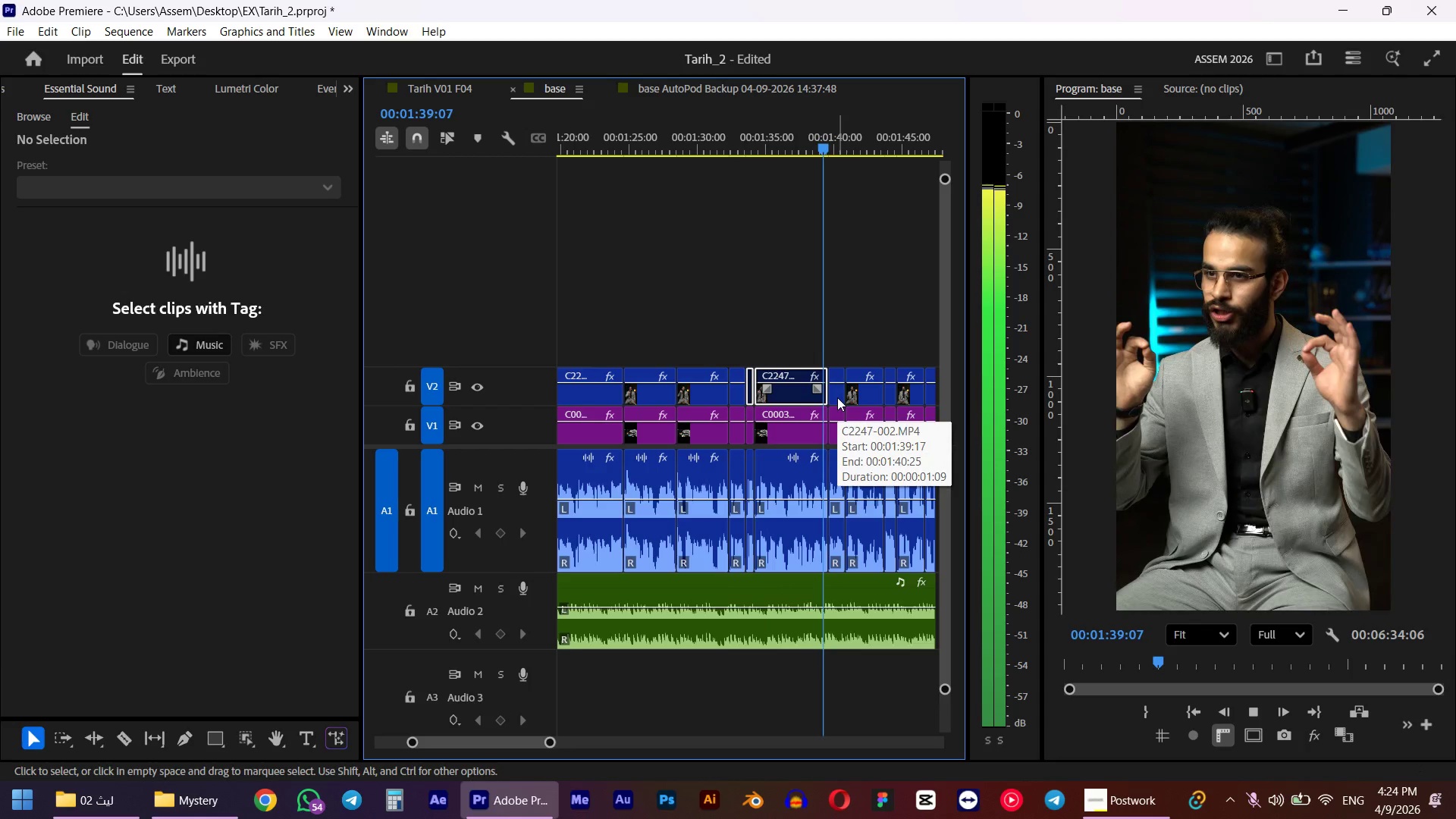 
wait(5.9)
 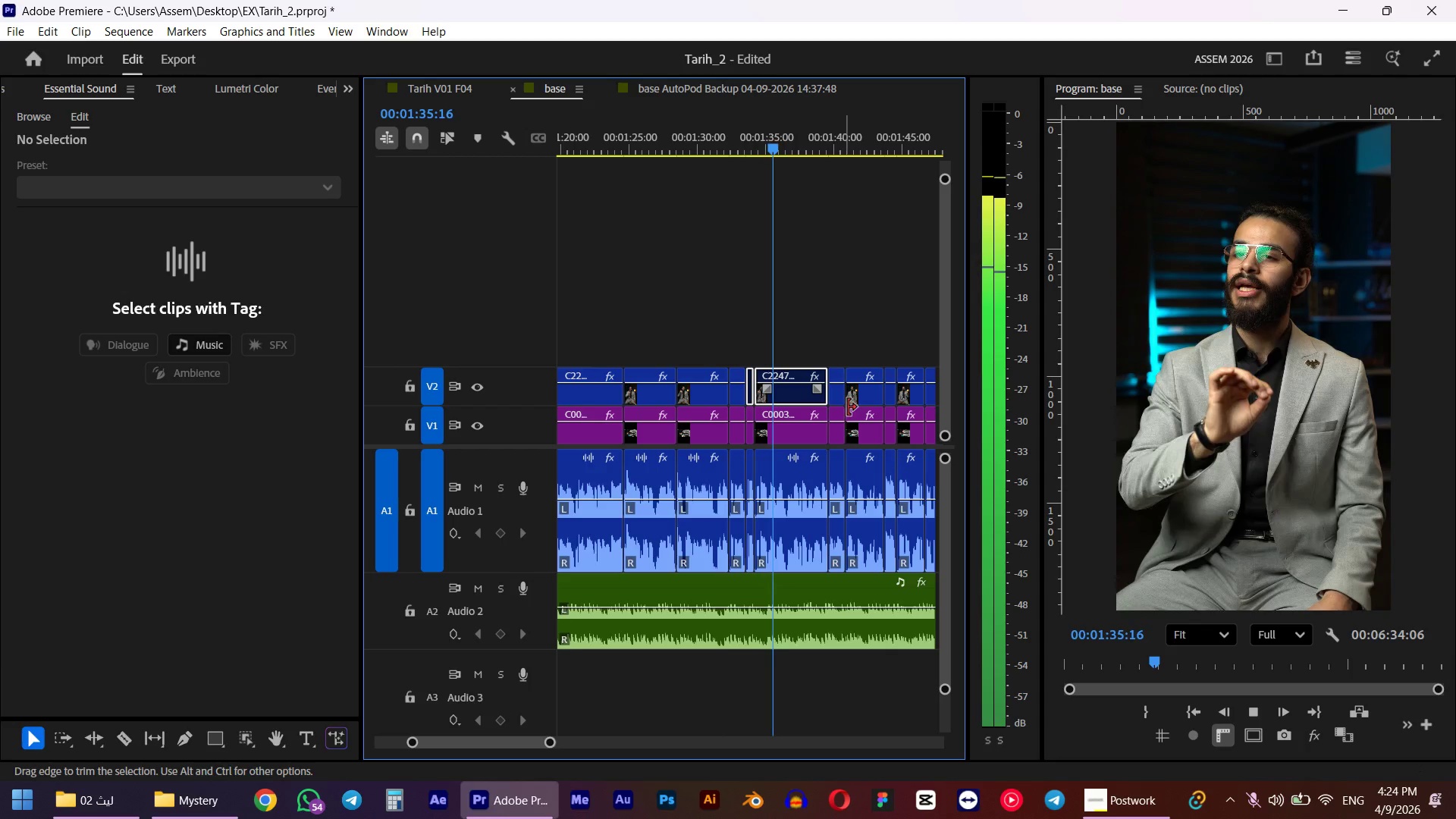 
key(Space)
 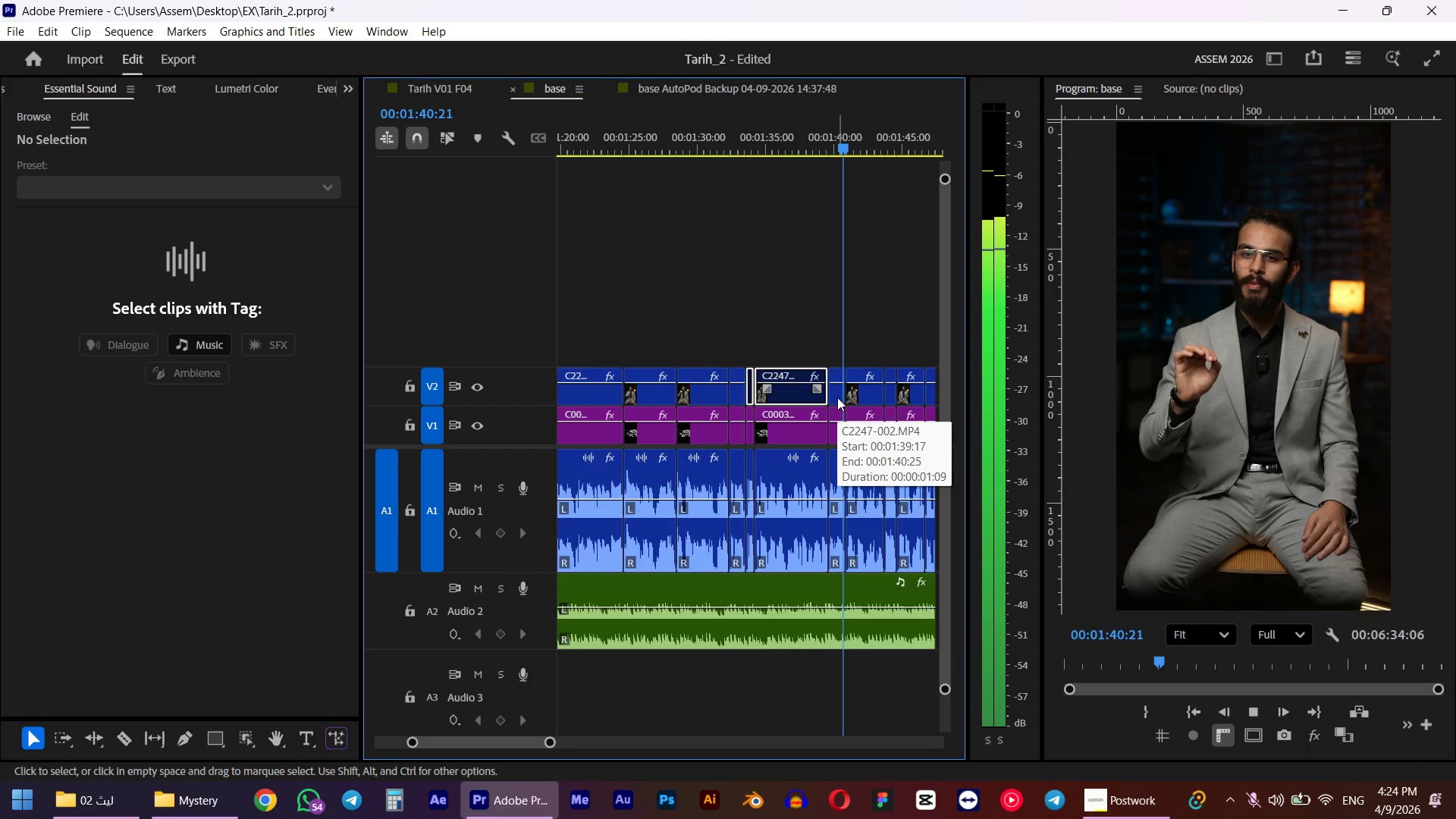 
hold_key(key=AltLeft, duration=0.88)
scroll: coordinate [843, 403], scroll_direction: up, amount: 8.0
 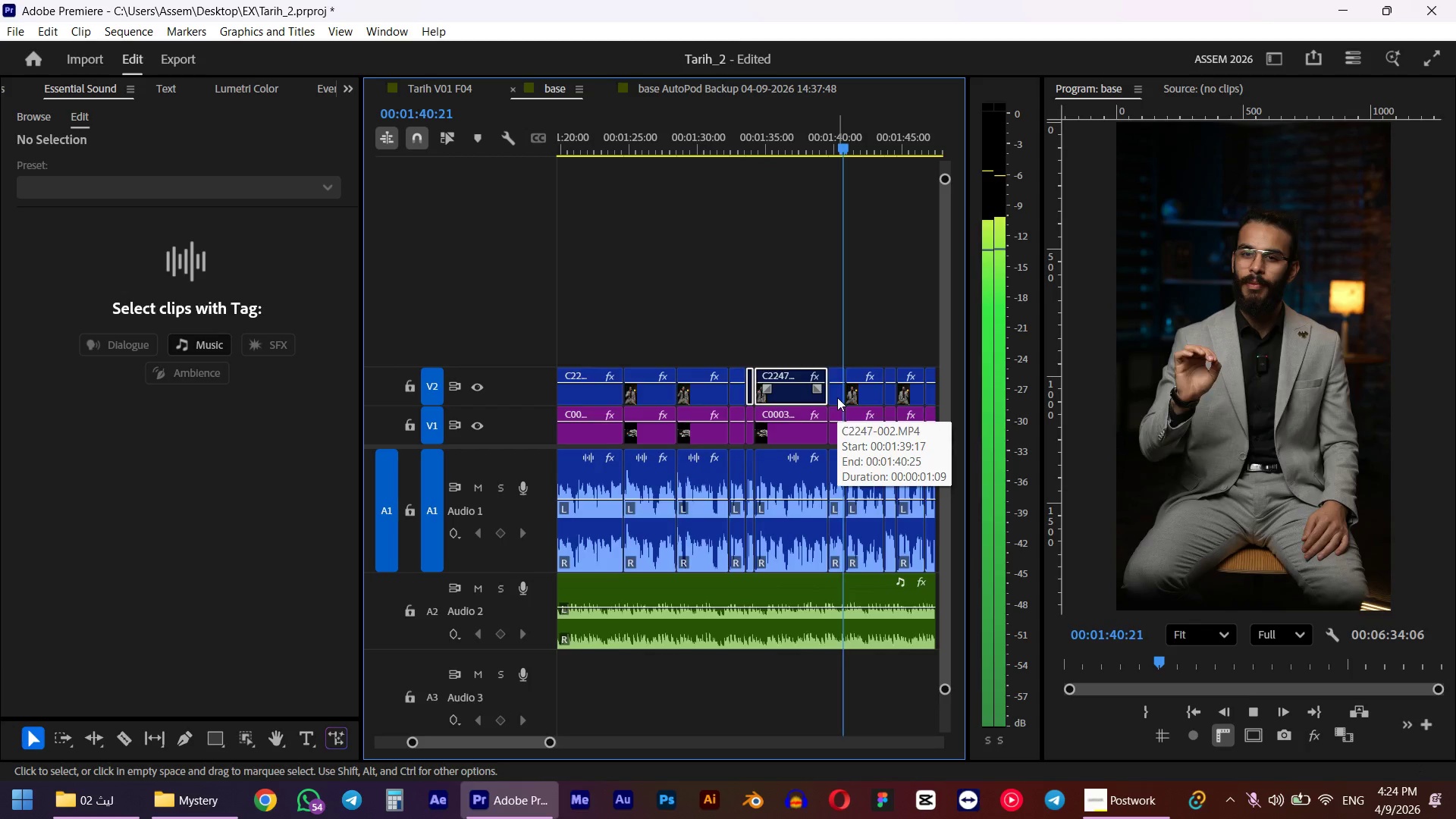 
left_click([777, 152])
 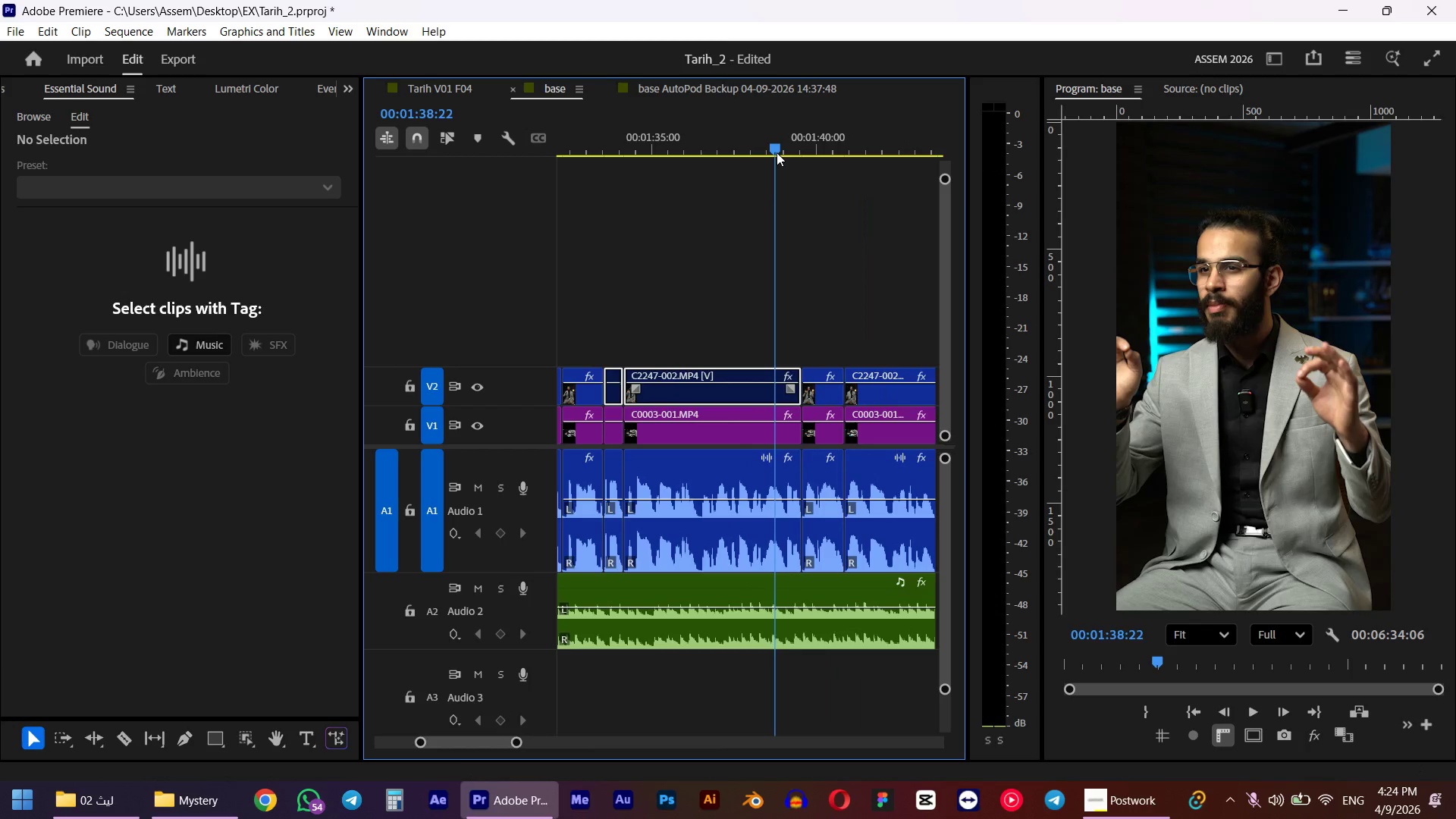 
key(Space)
 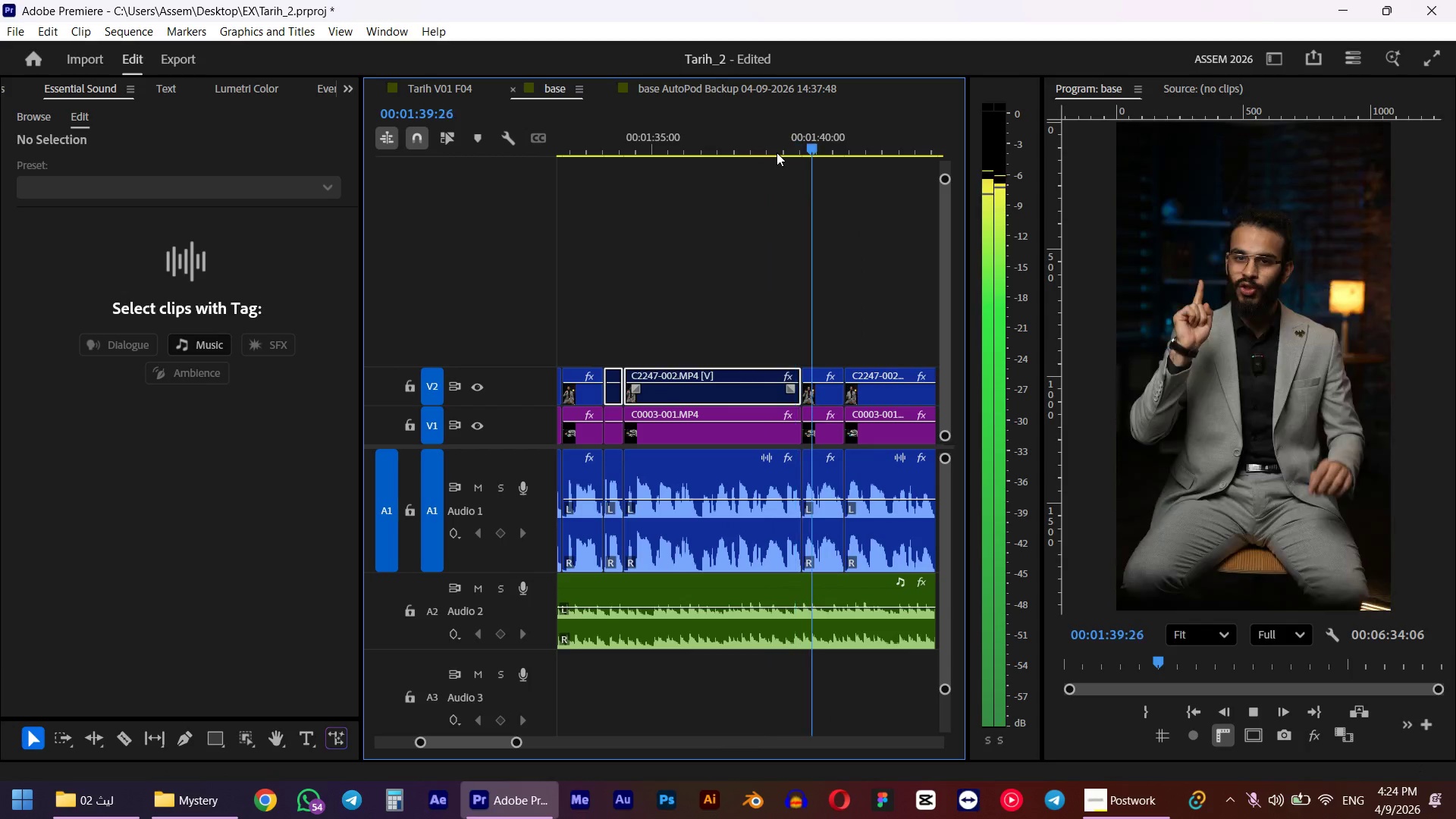 
hold_key(key=AltLeft, duration=0.38)
 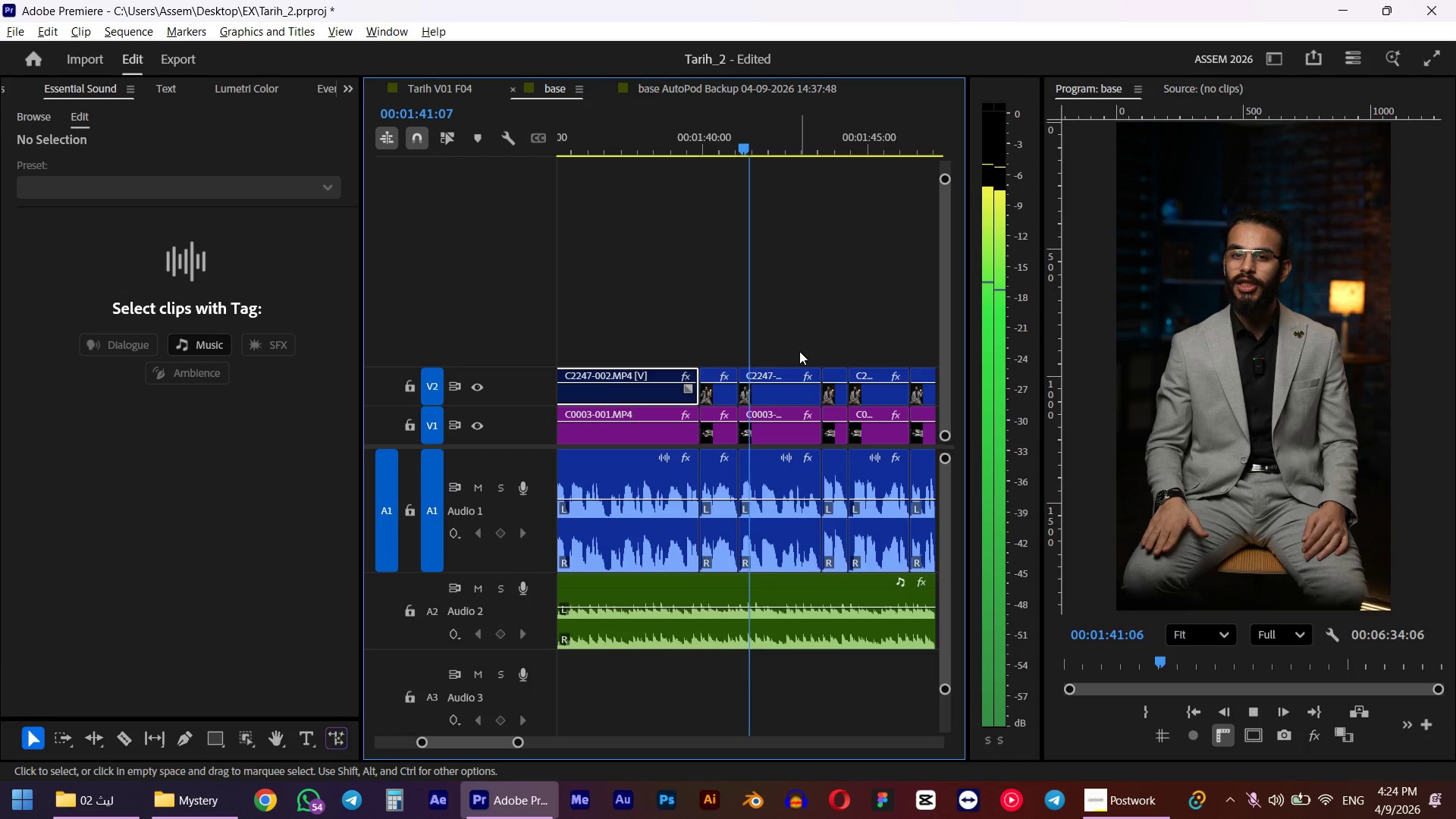 
scroll: coordinate [861, 383], scroll_direction: down, amount: 8.0
 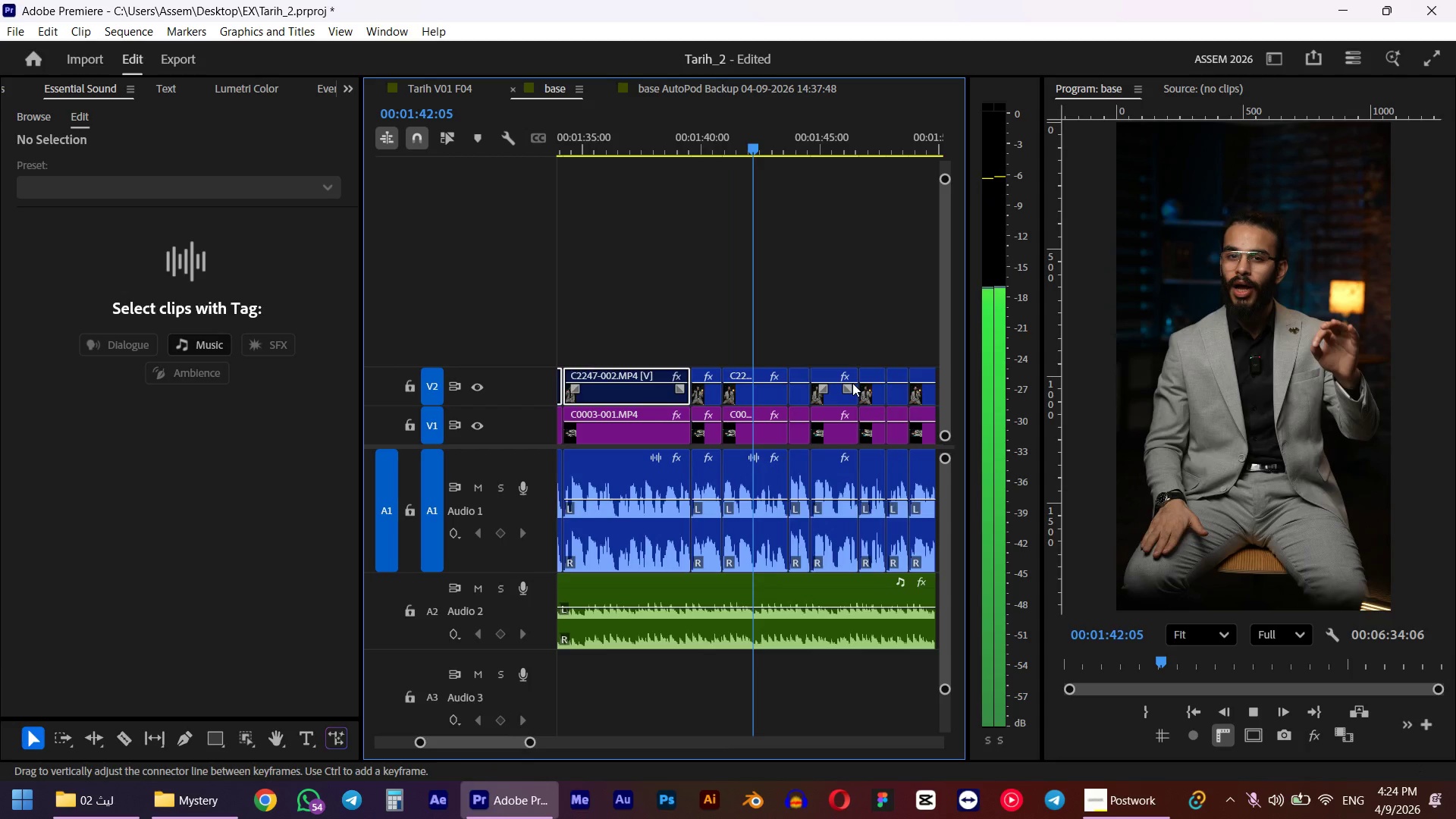 
key(Space)
 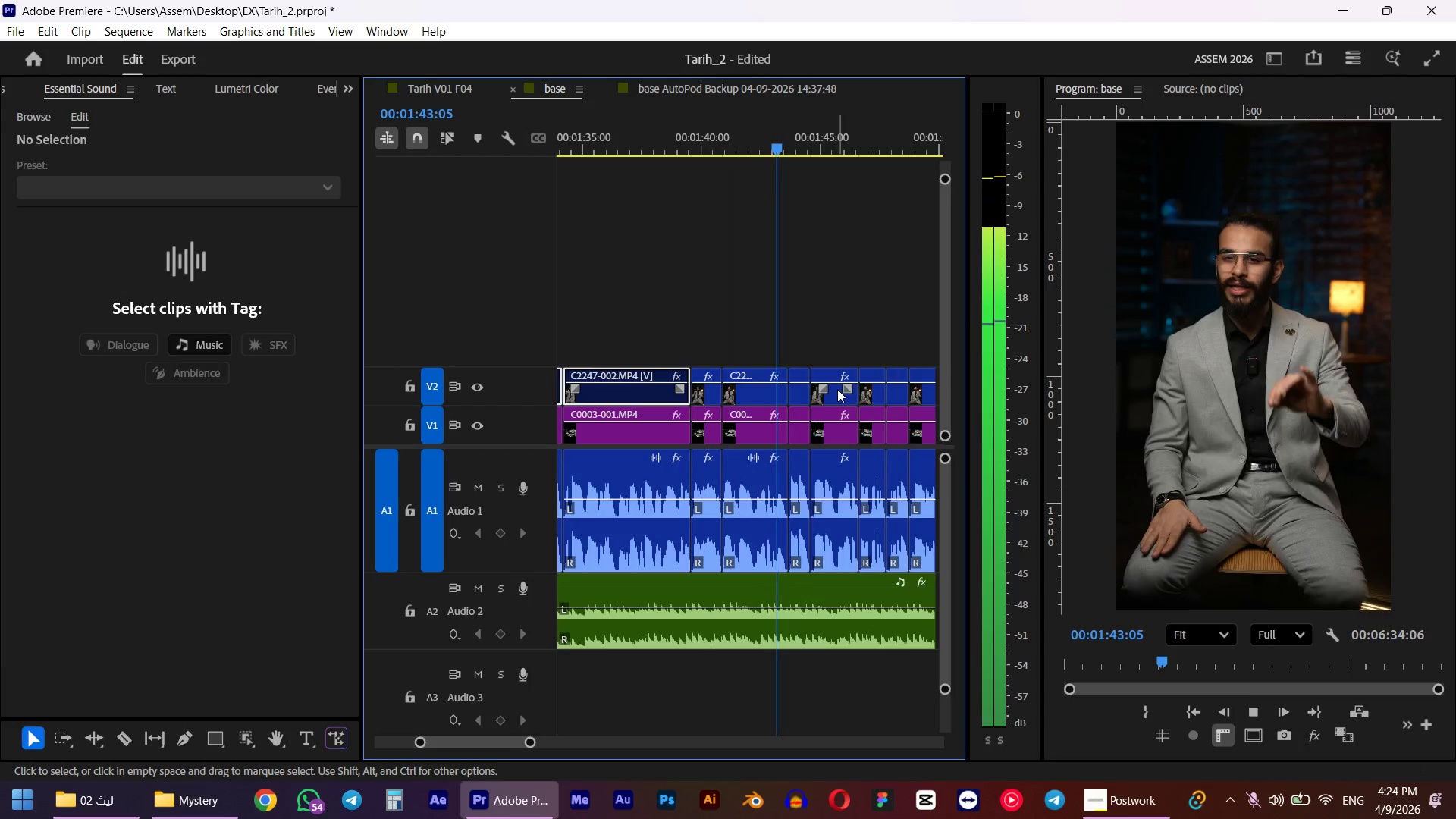 
left_click([802, 398])
 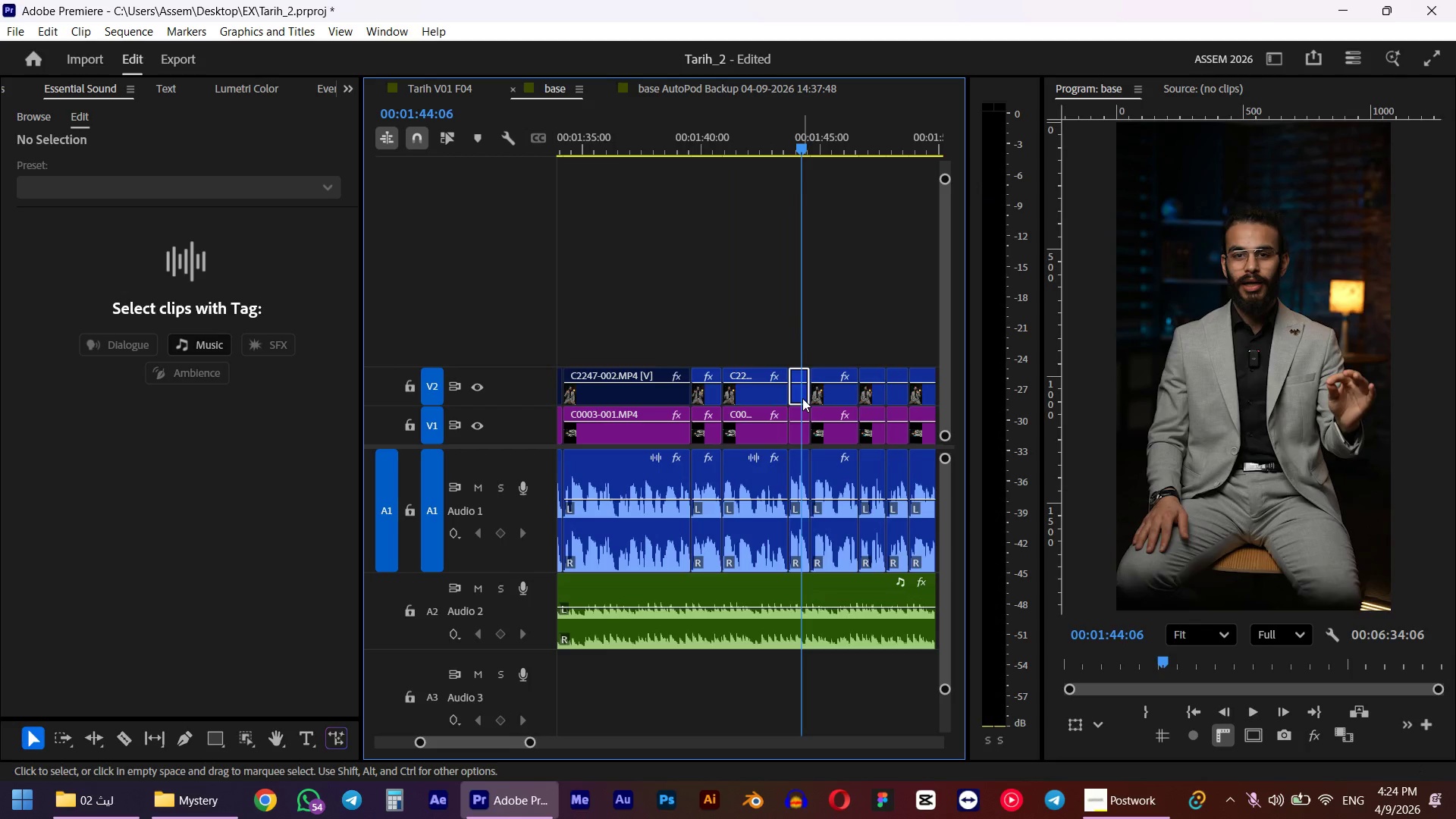 
key(Shift+E)
 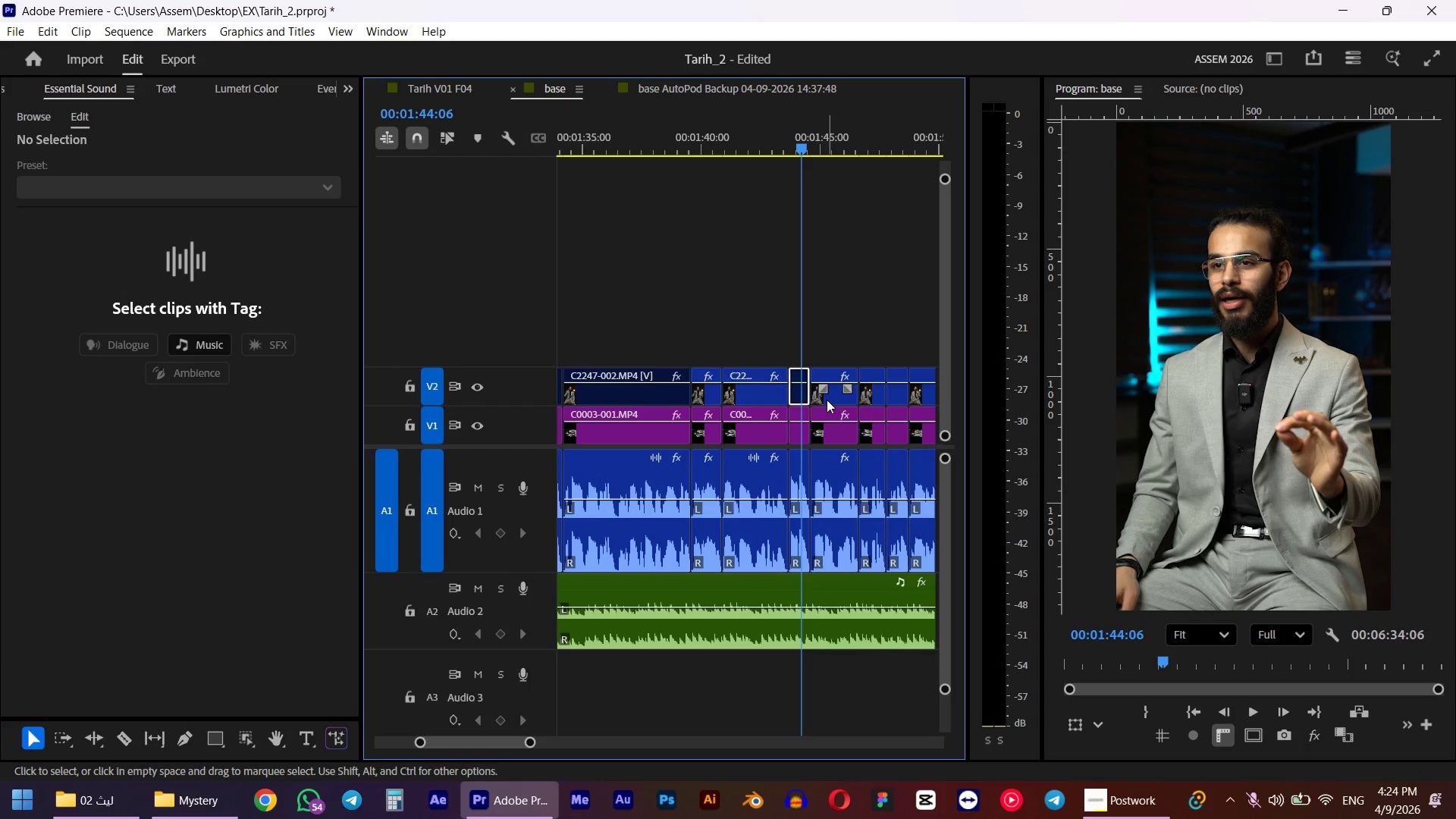 
left_click([827, 400])
 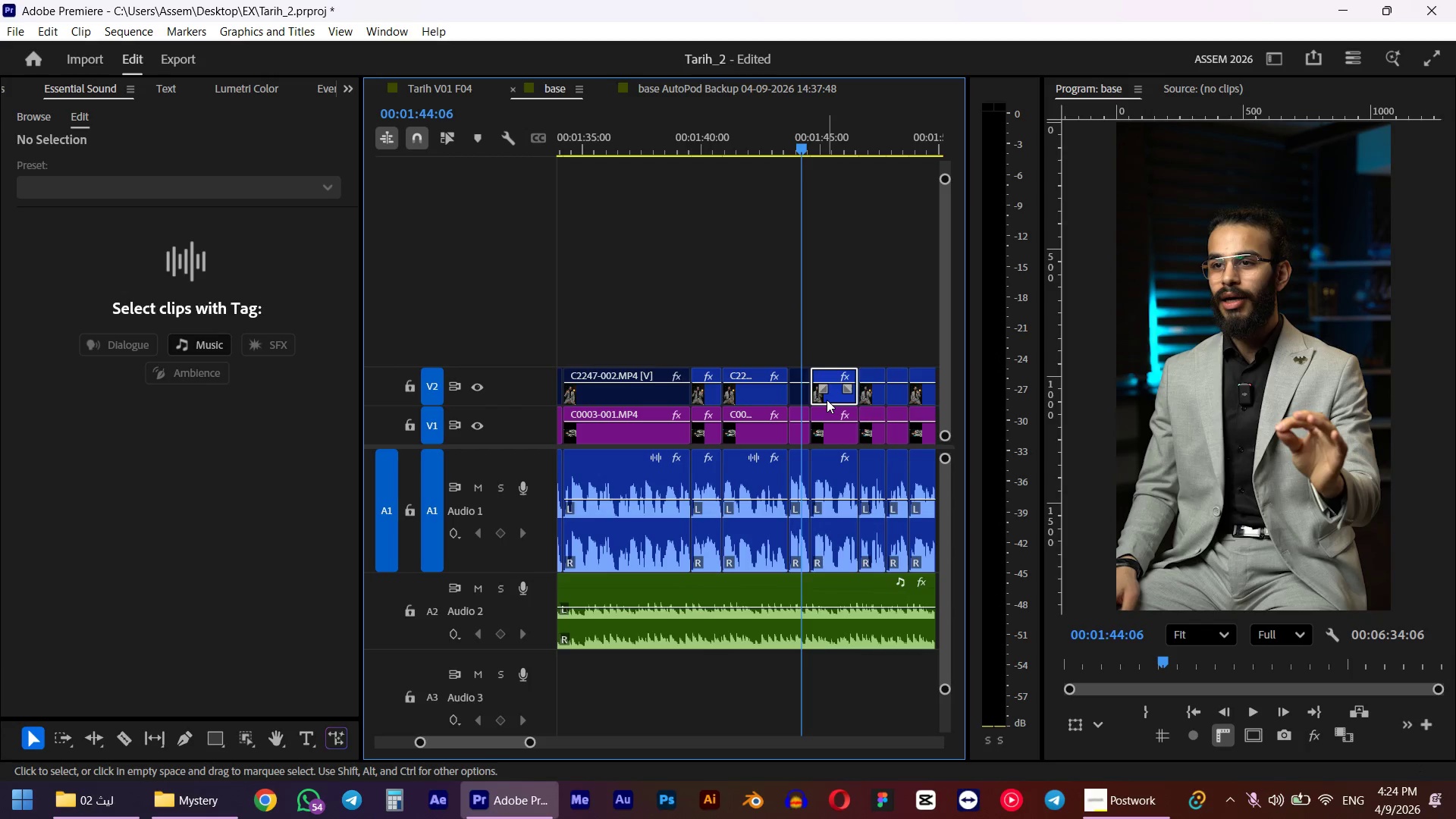 
key(Space)
 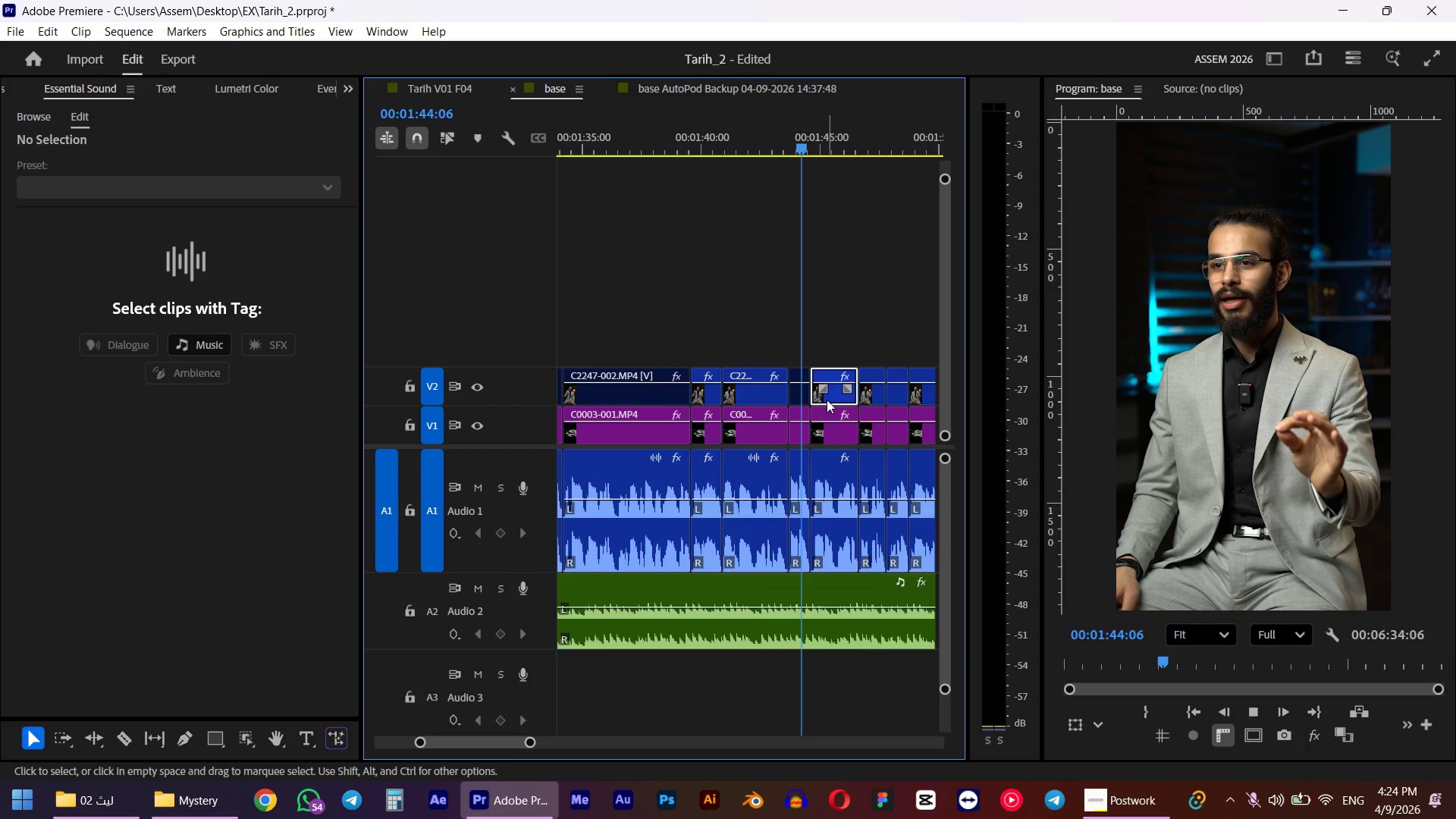 
key(Shift+E)
 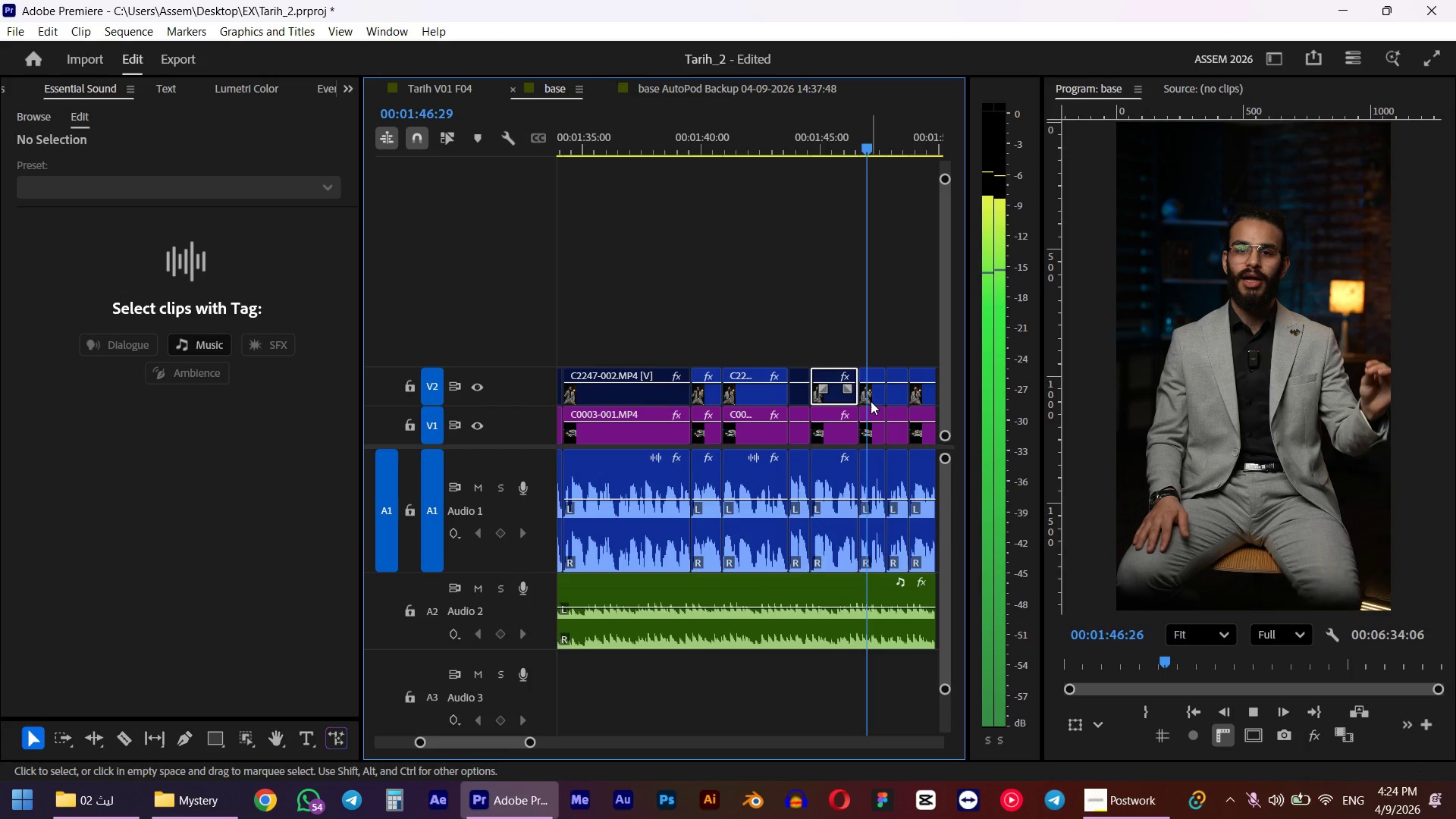 
scroll: coordinate [854, 402], scroll_direction: down, amount: 4.0
 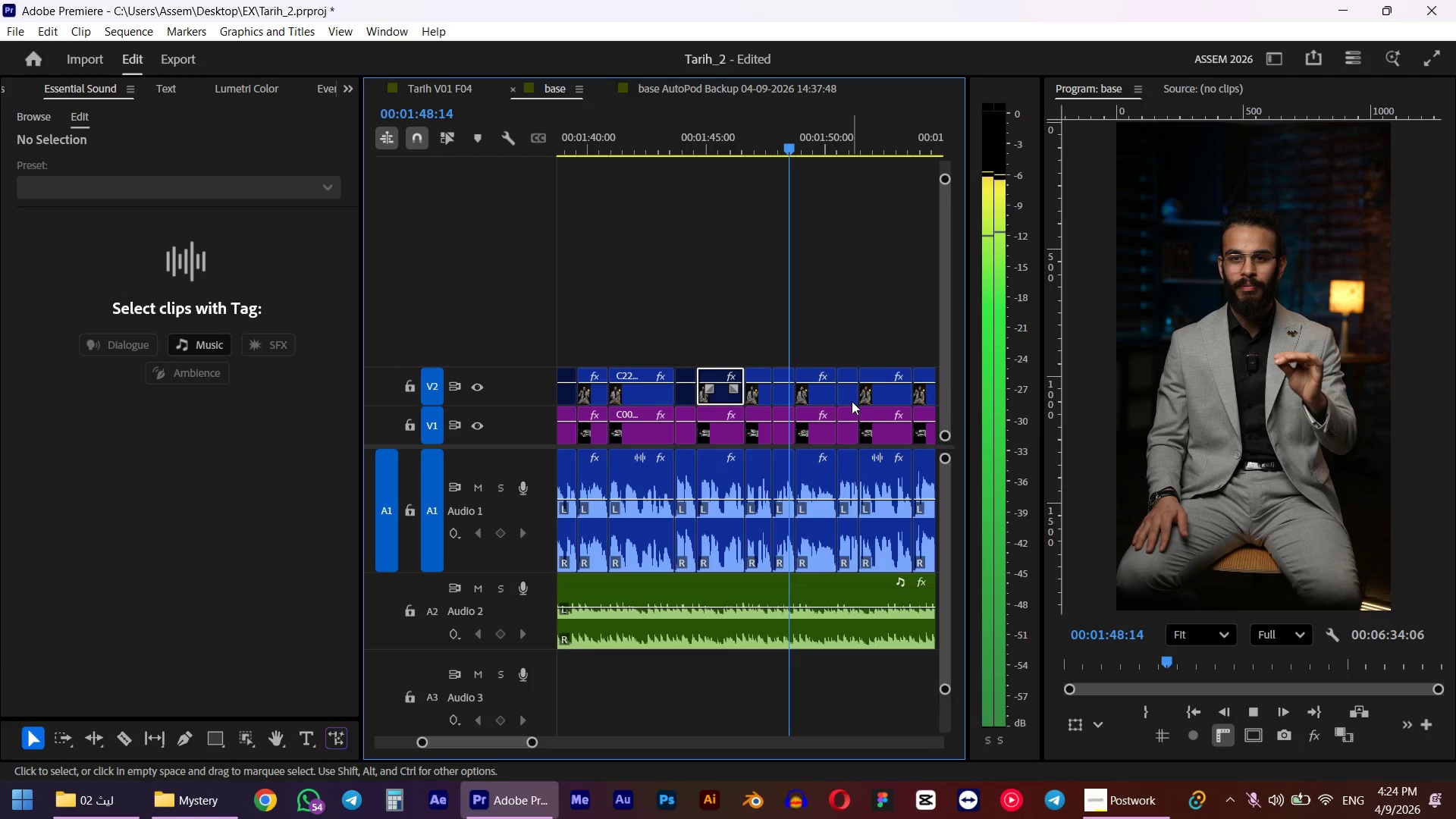 
key(Space)
 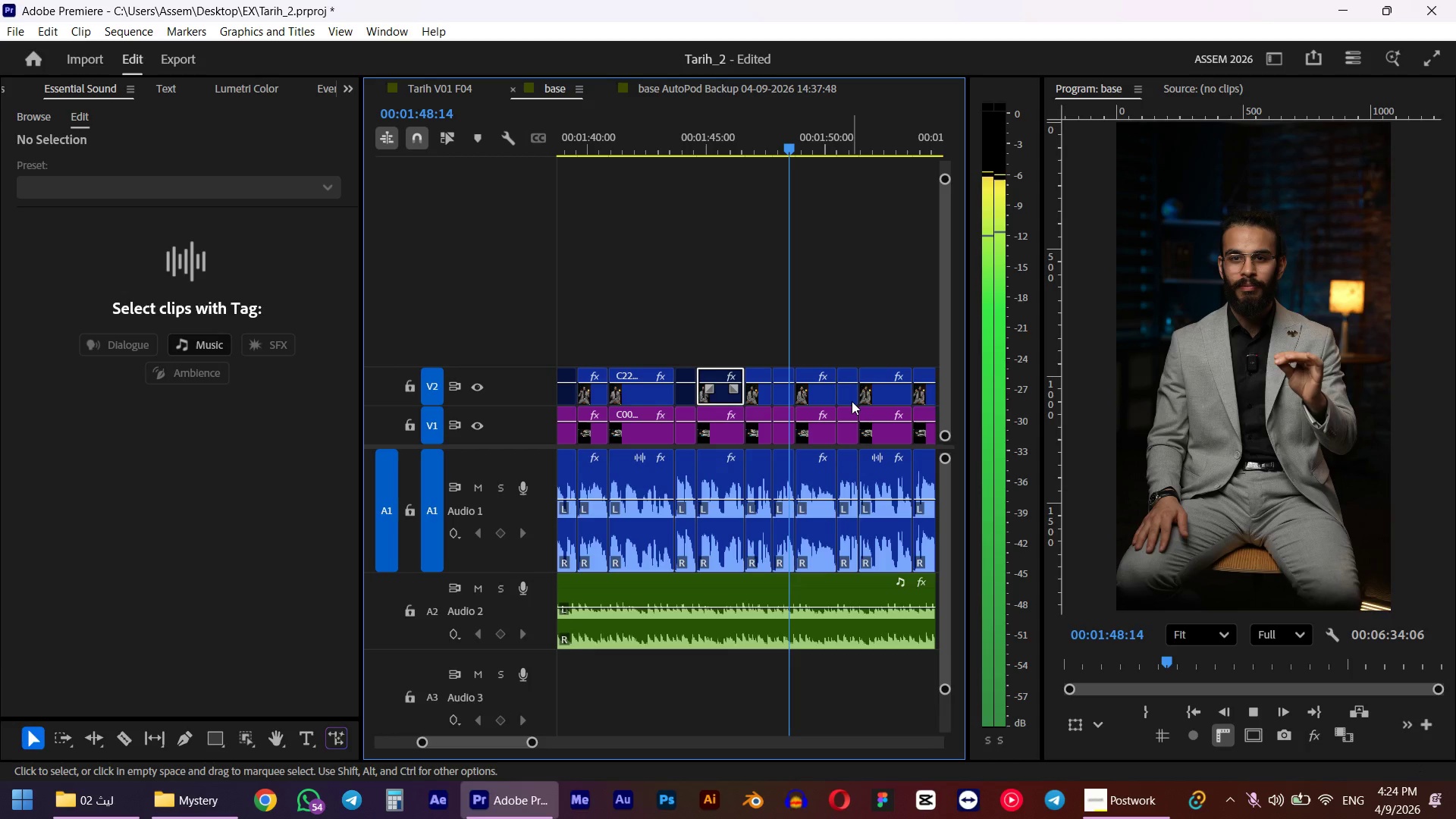 
left_click_drag(start_coordinate=[768, 349], to_coordinate=[817, 401])
 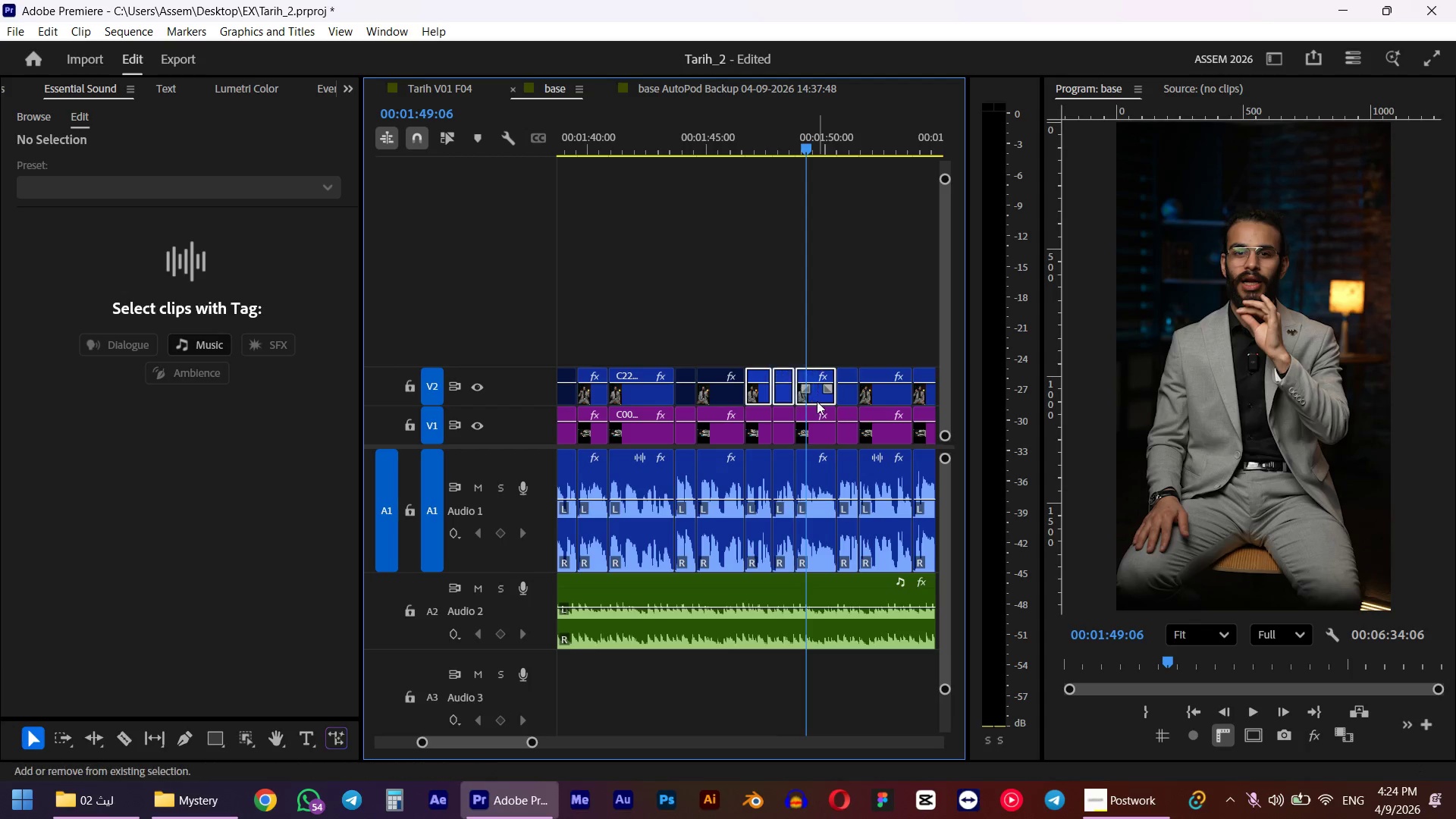 
key(Shift+ShiftLeft)
 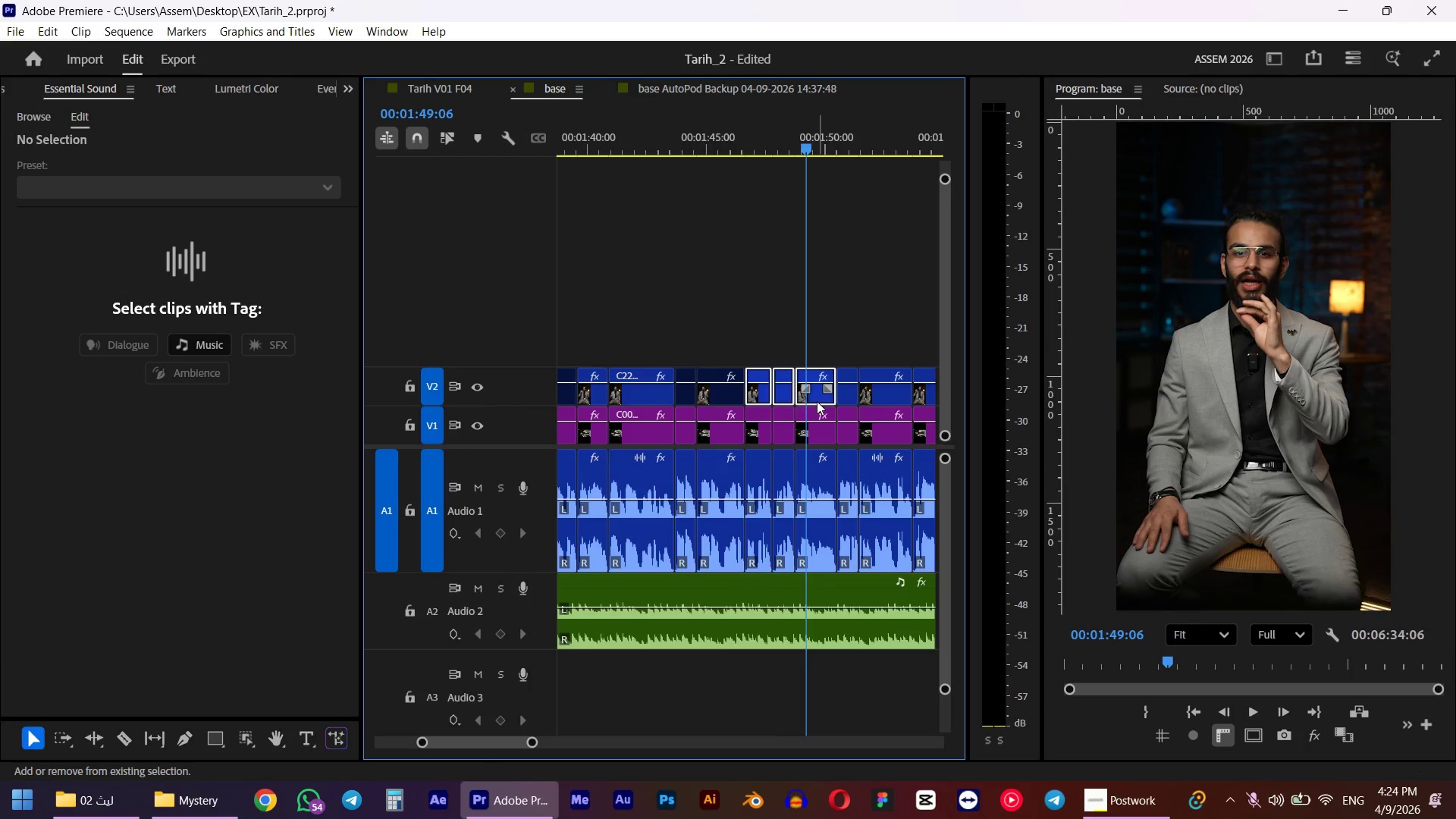 
key(Shift+E)
 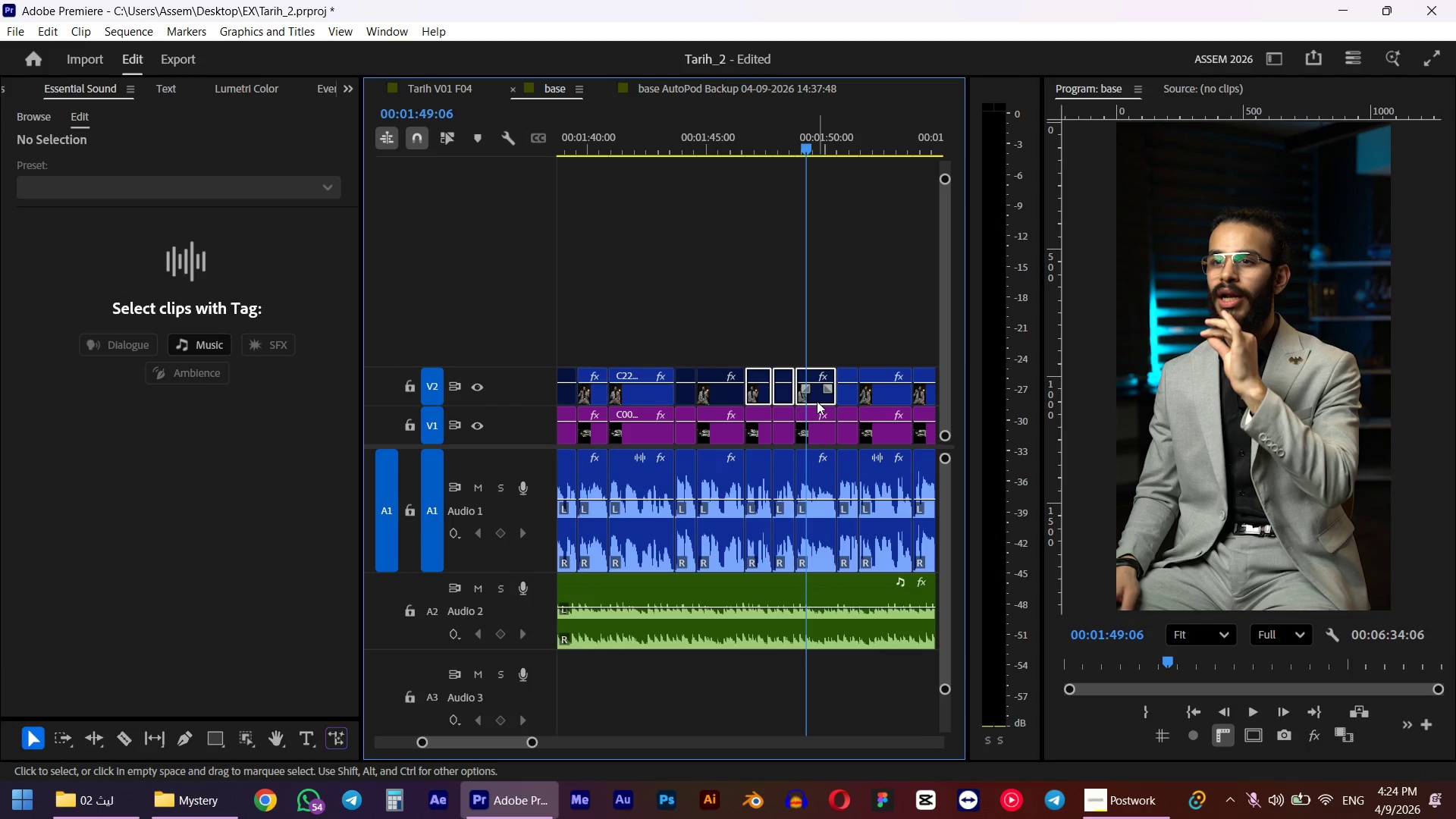 
key(Space)
 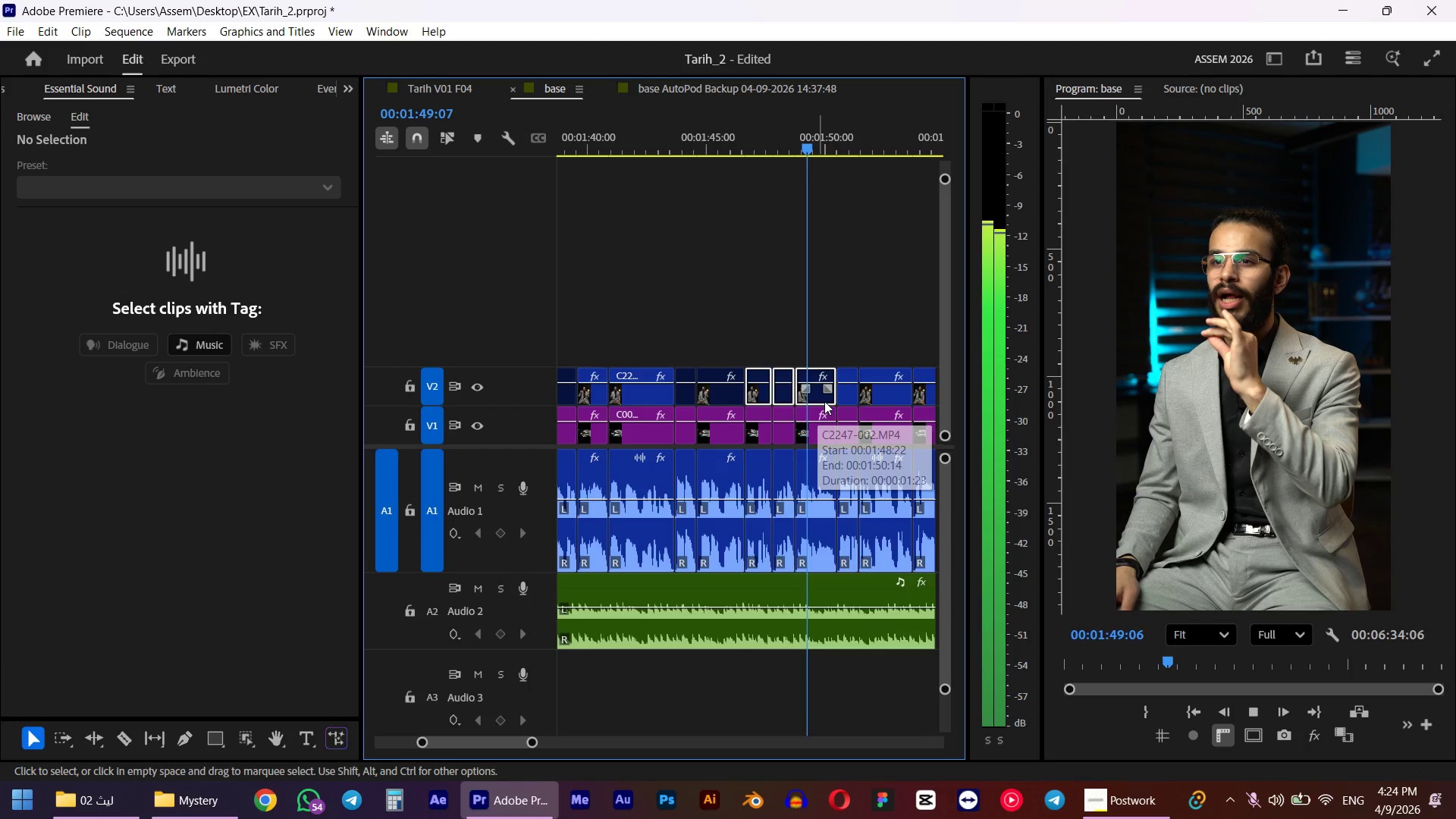 
scroll: coordinate [783, 394], scroll_direction: down, amount: 3.0
 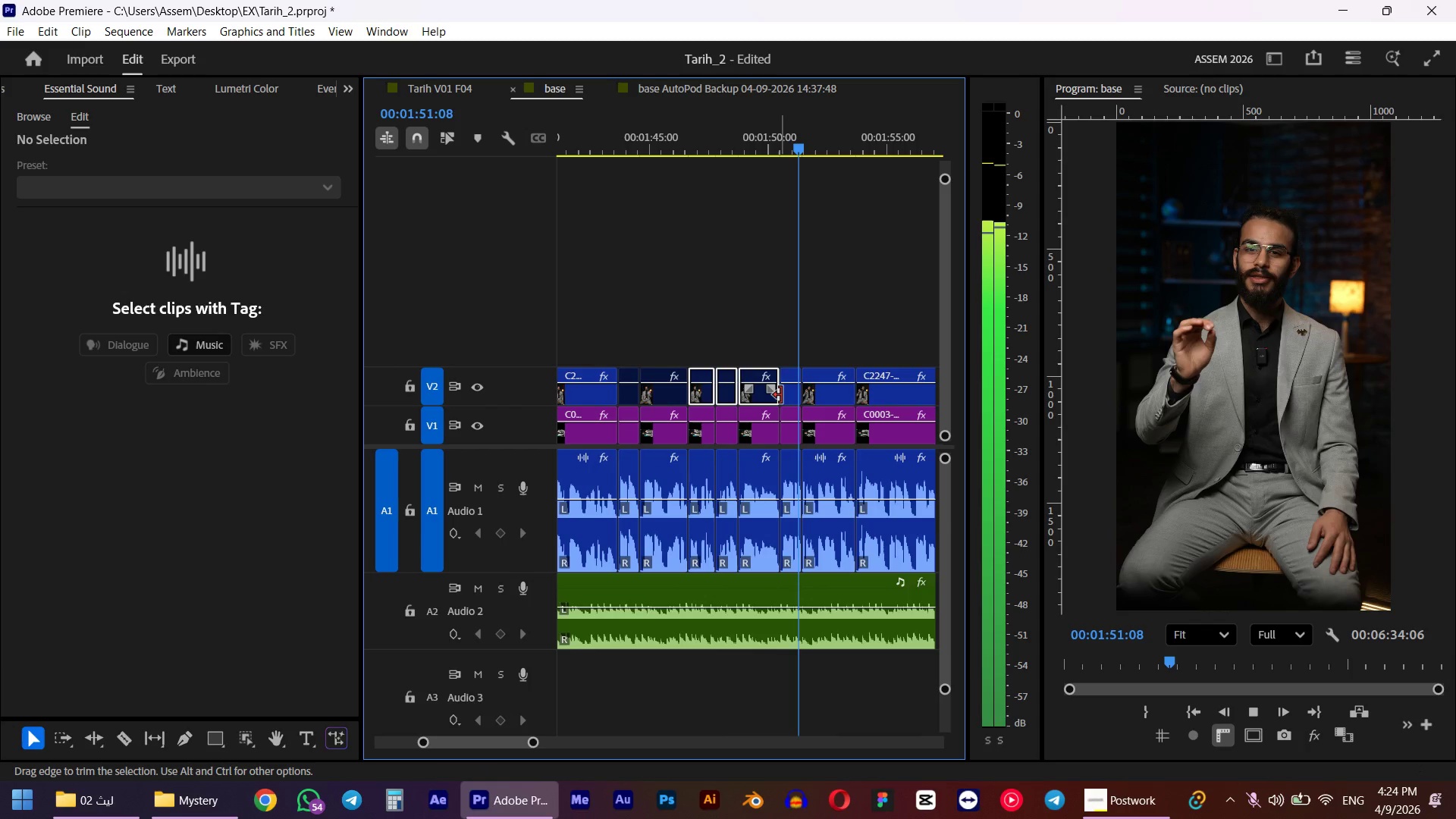 
key(Space)
 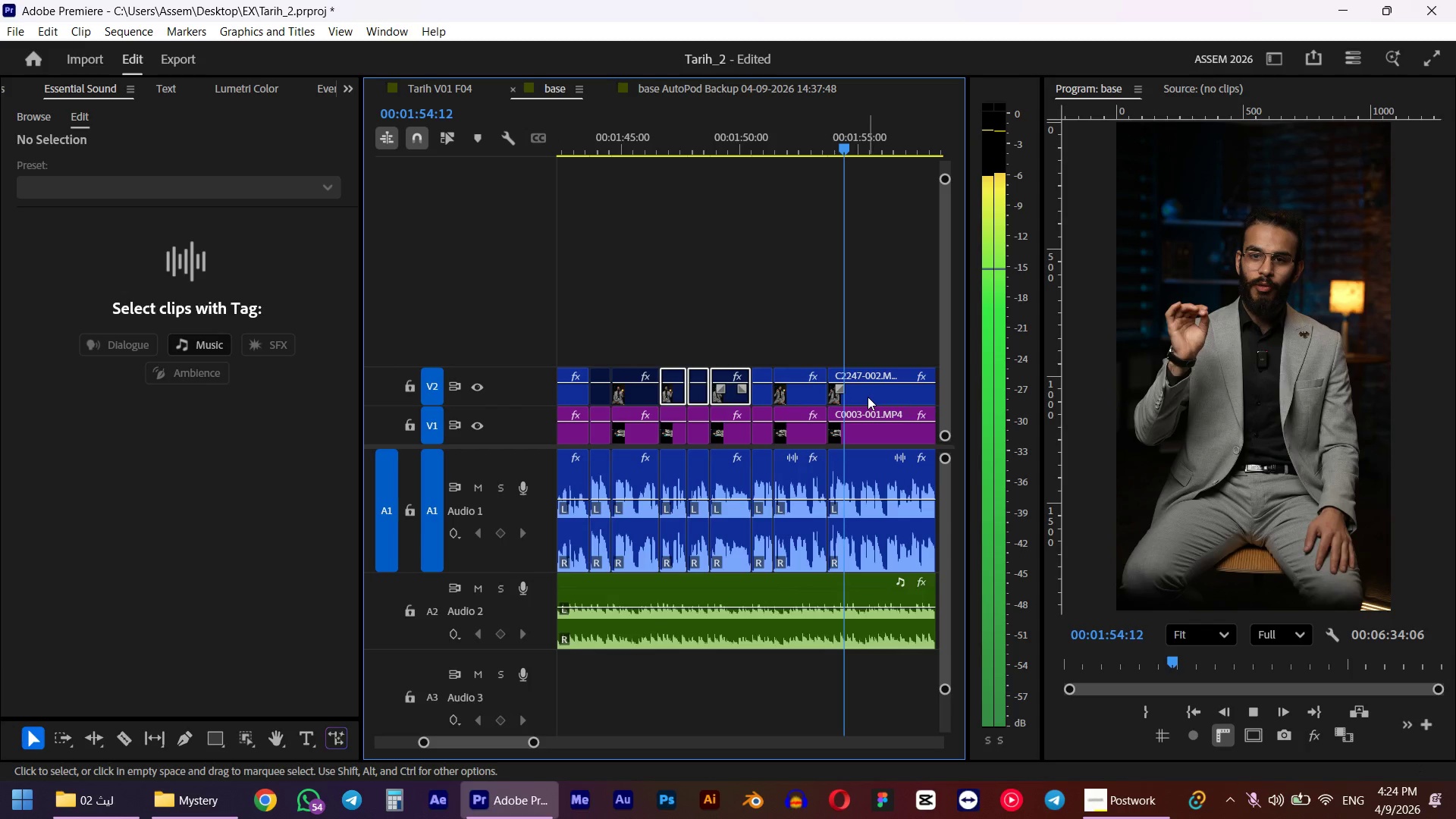 
left_click([868, 397])
 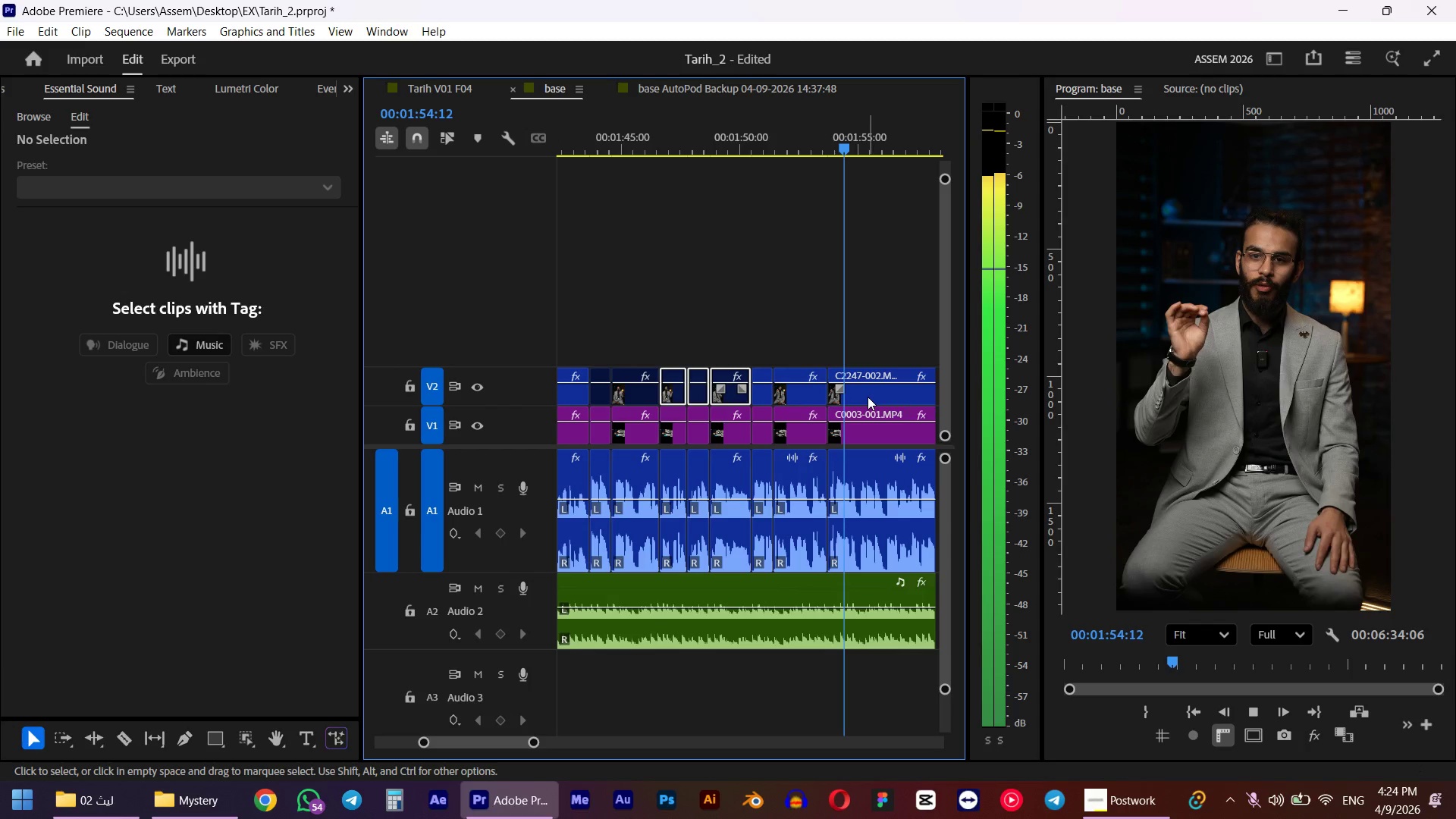 
key(Shift+ShiftLeft)
 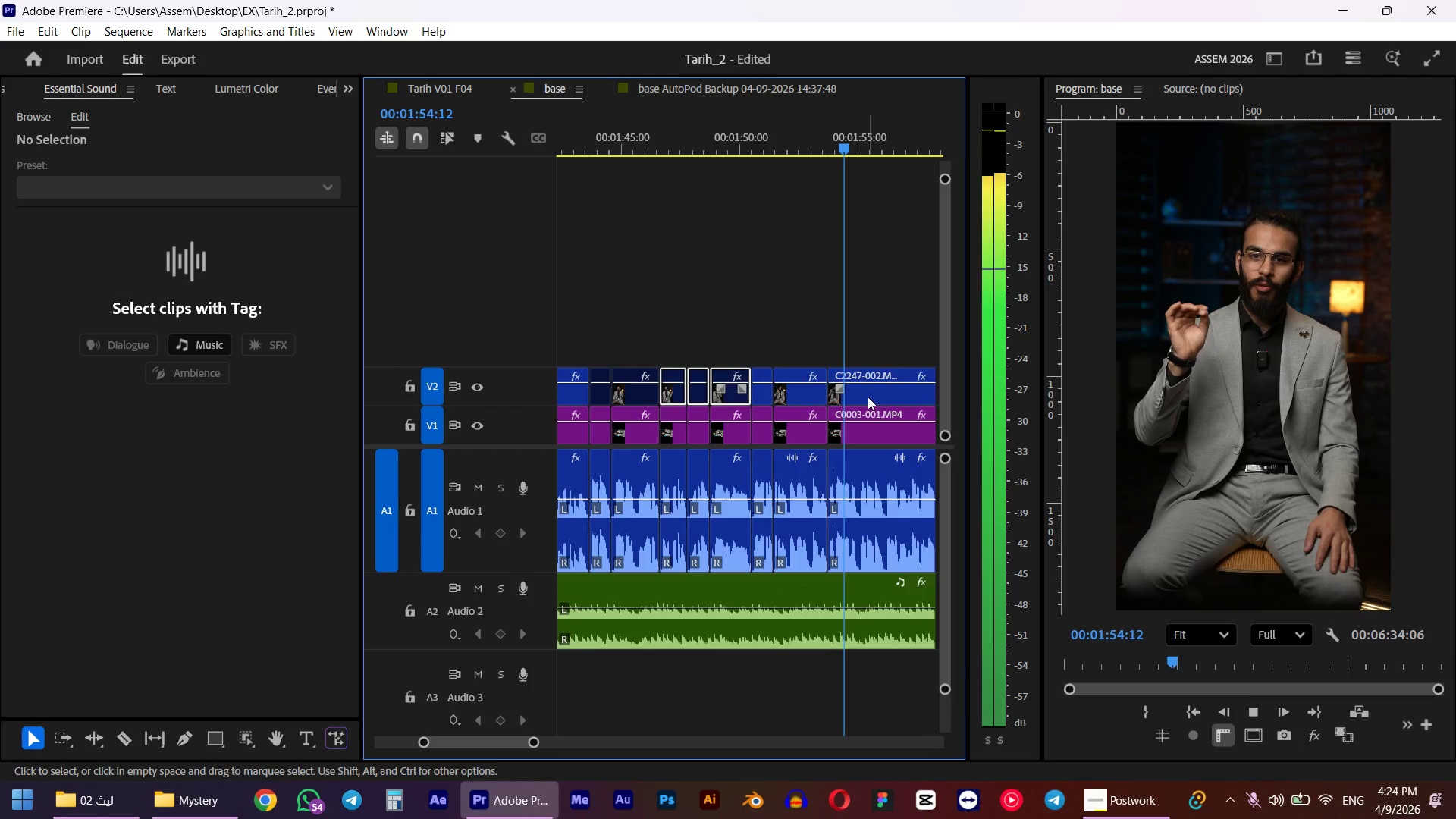 
key(Shift+E)
 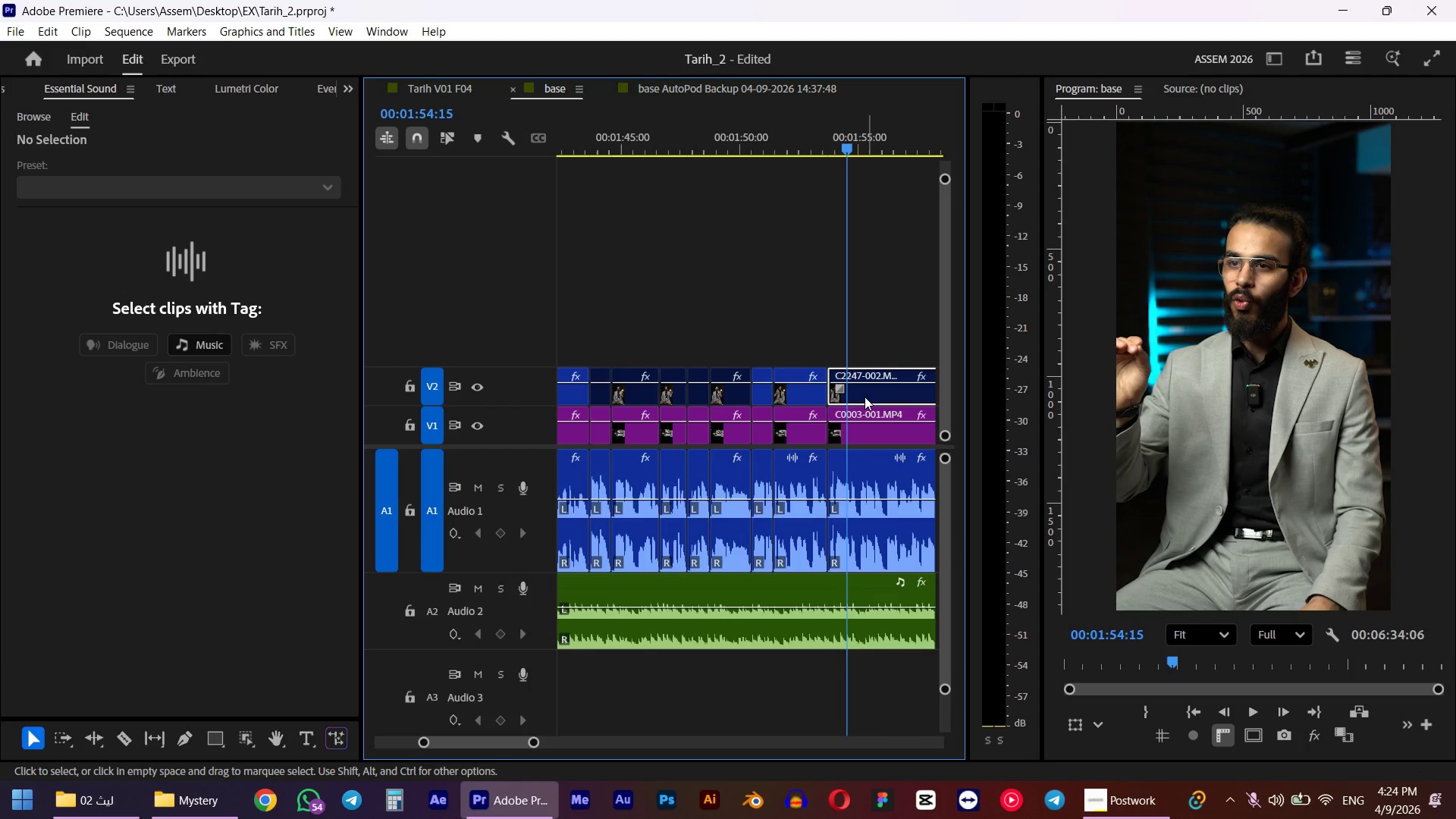 
key(Space)
 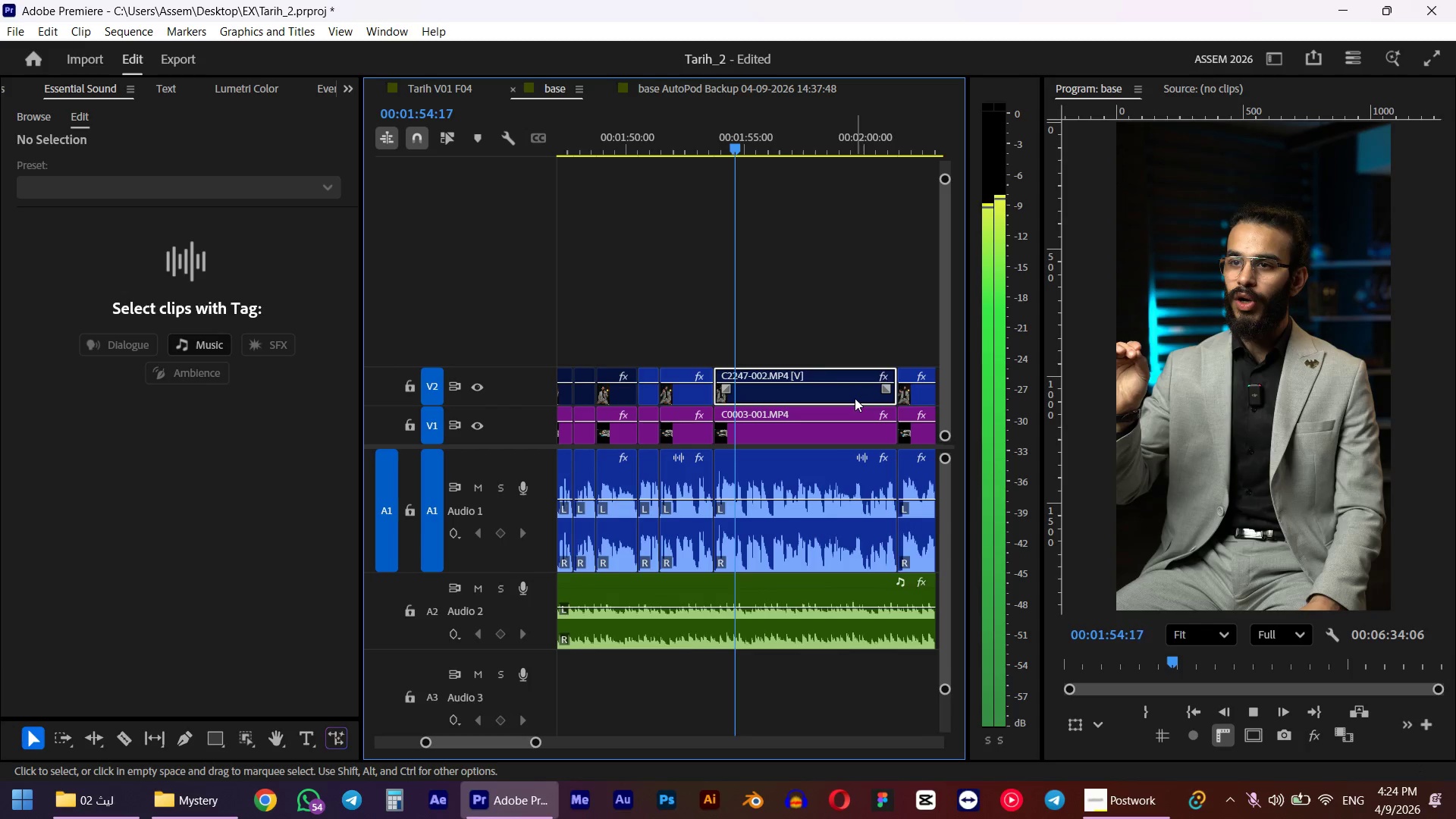 
scroll: coordinate [854, 398], scroll_direction: down, amount: 7.0
 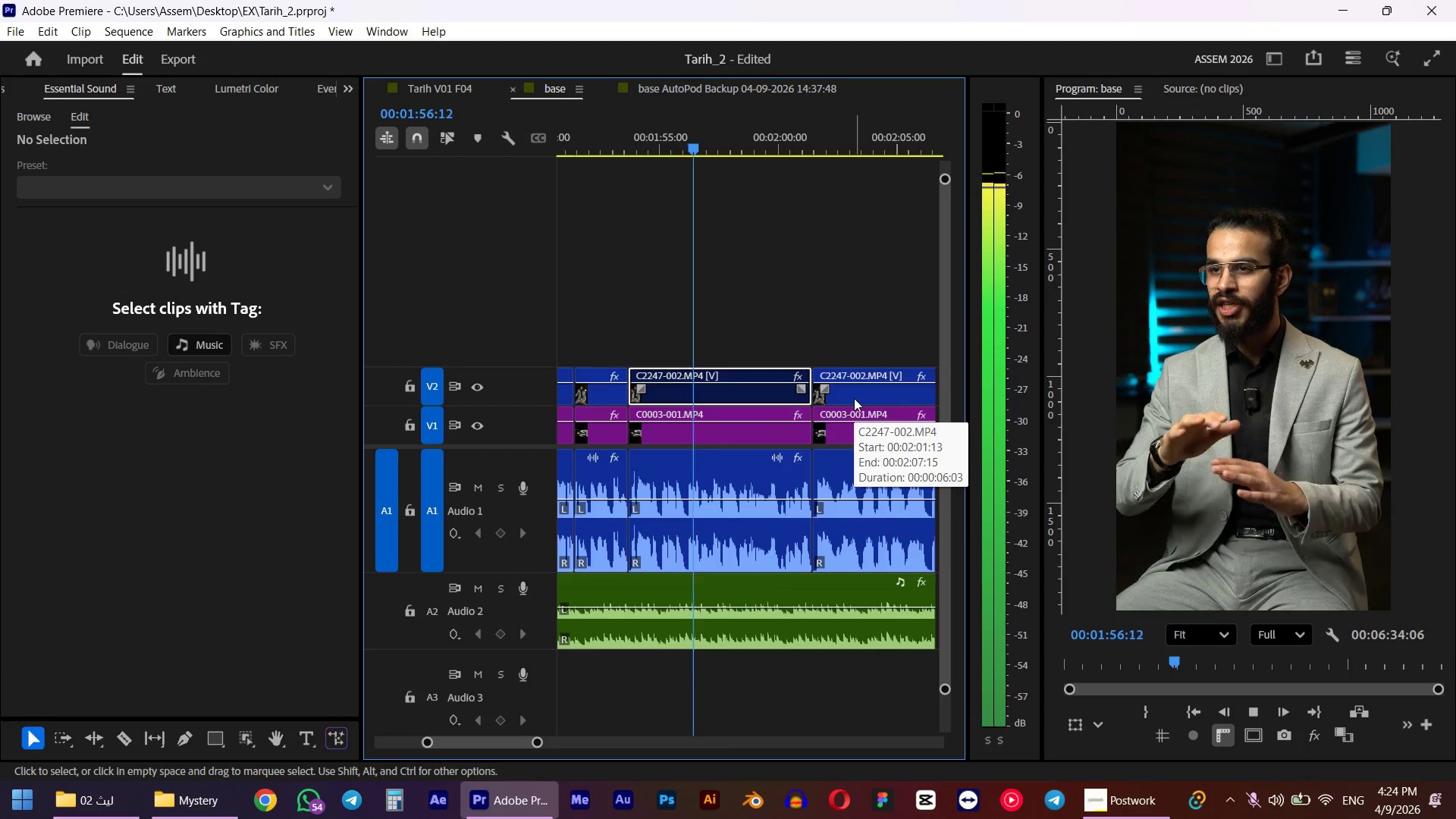 
left_click([854, 398])
 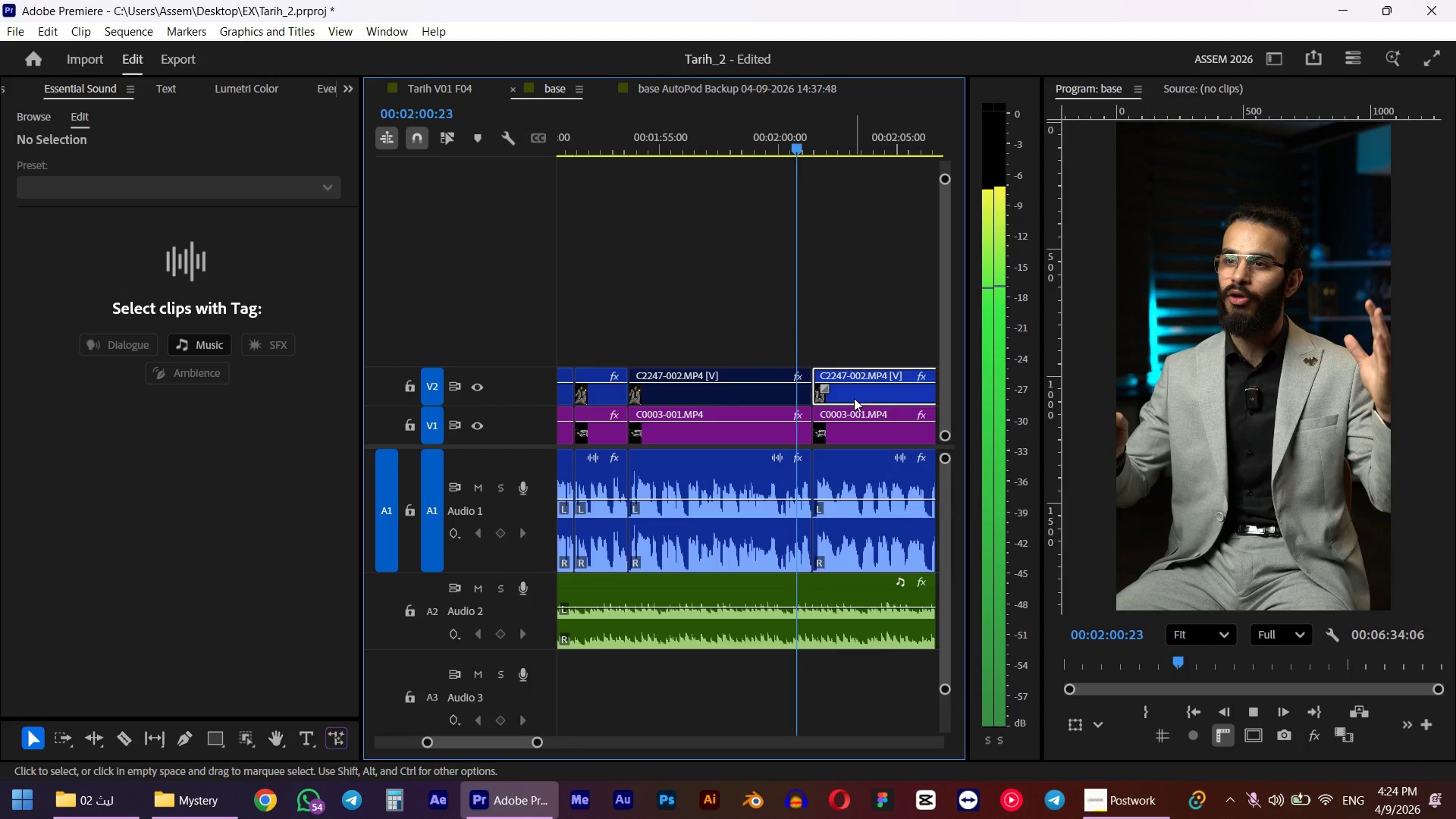 
wait(5.44)
 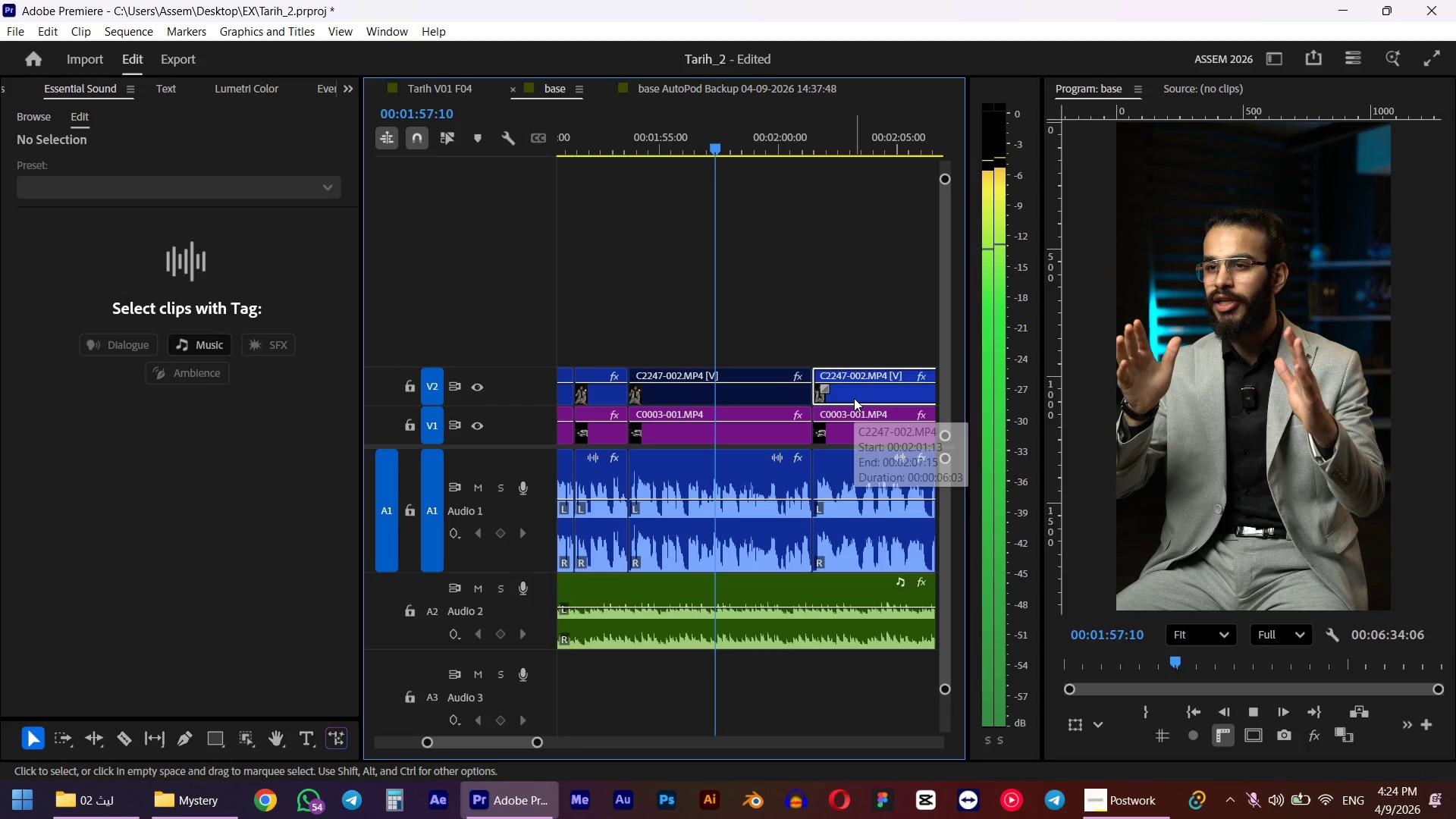 
scroll: coordinate [844, 398], scroll_direction: down, amount: 3.0
 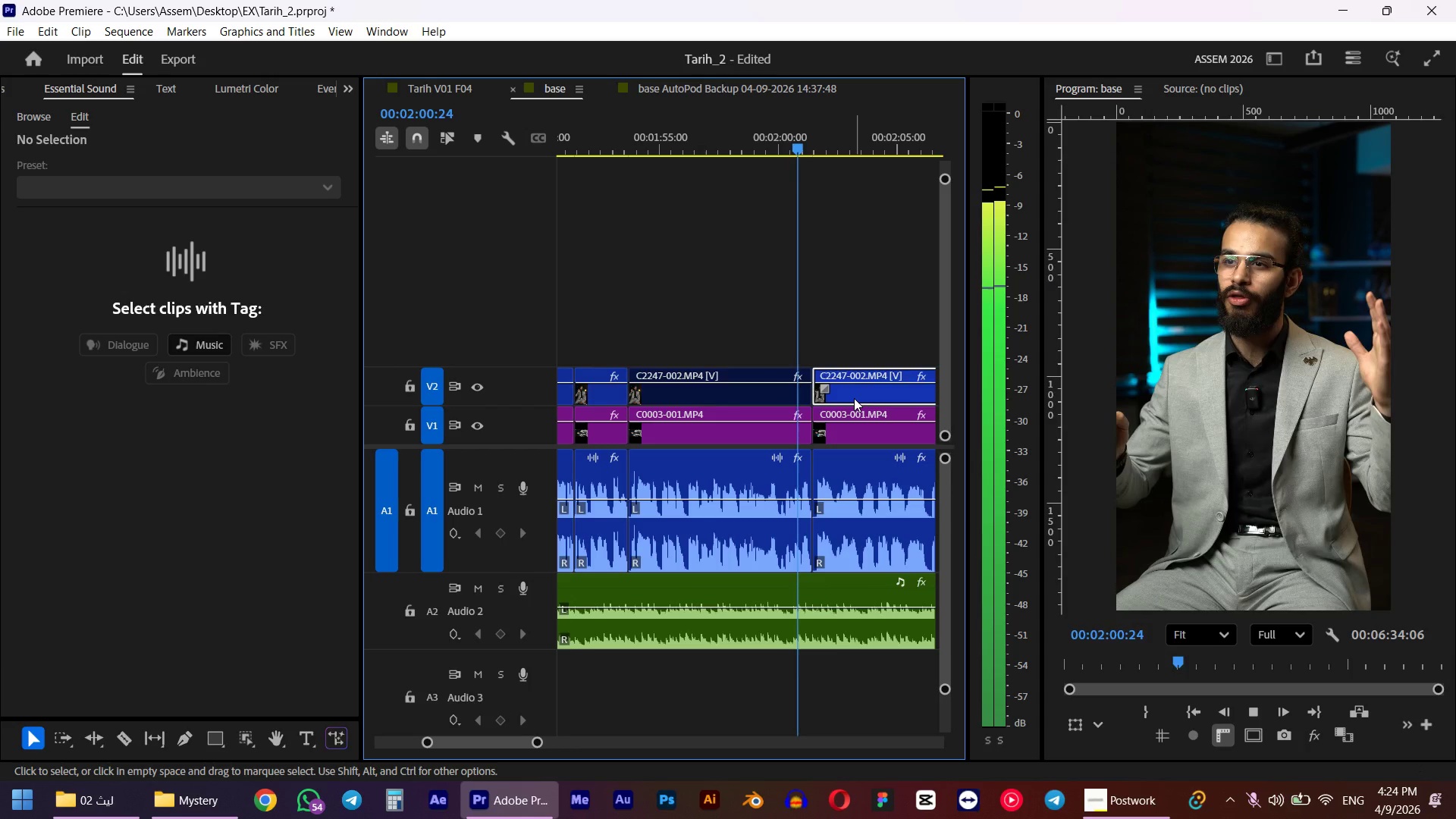 
left_click([864, 397])
 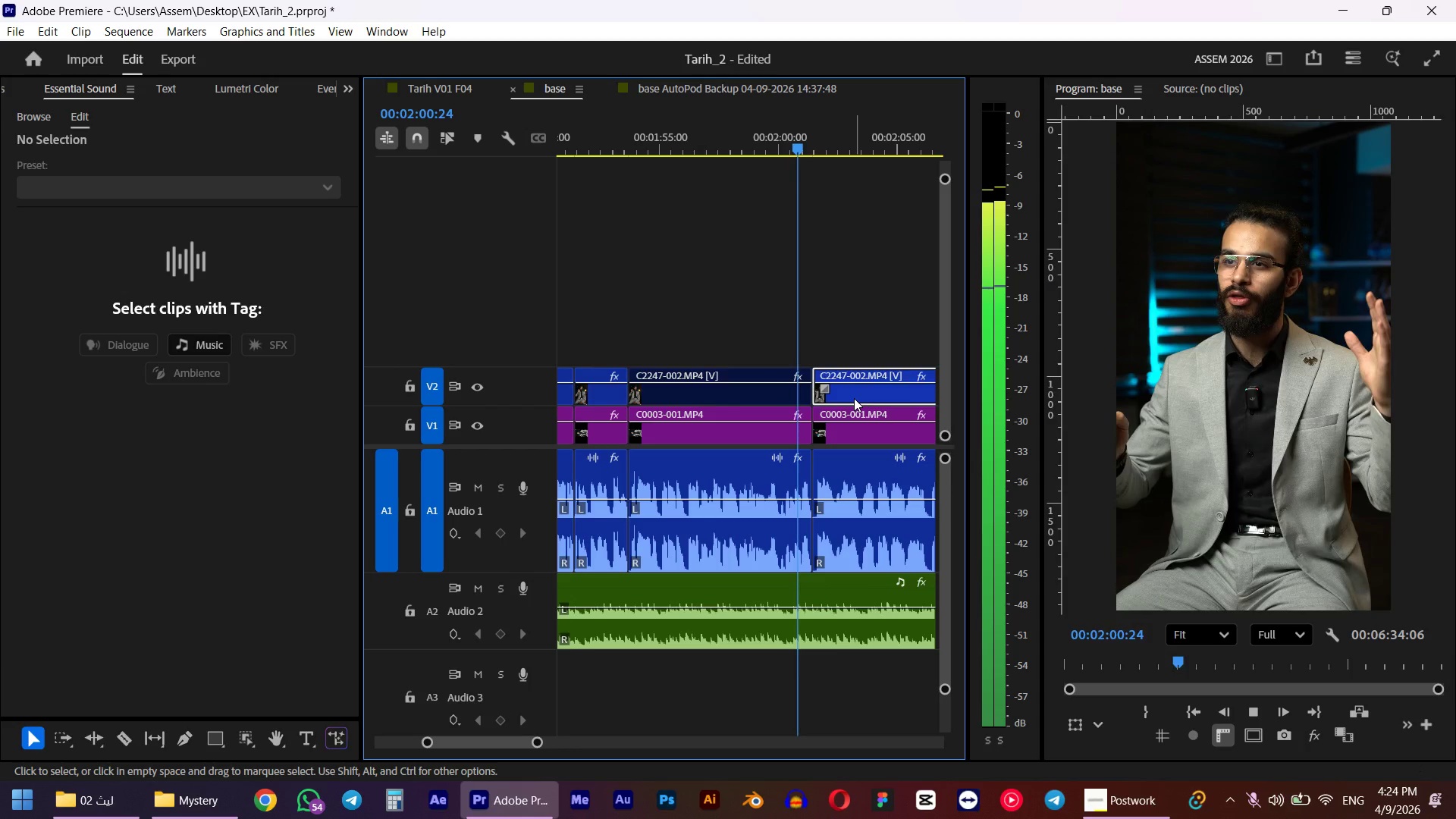 
scroll: coordinate [834, 428], scroll_direction: down, amount: 3.0
 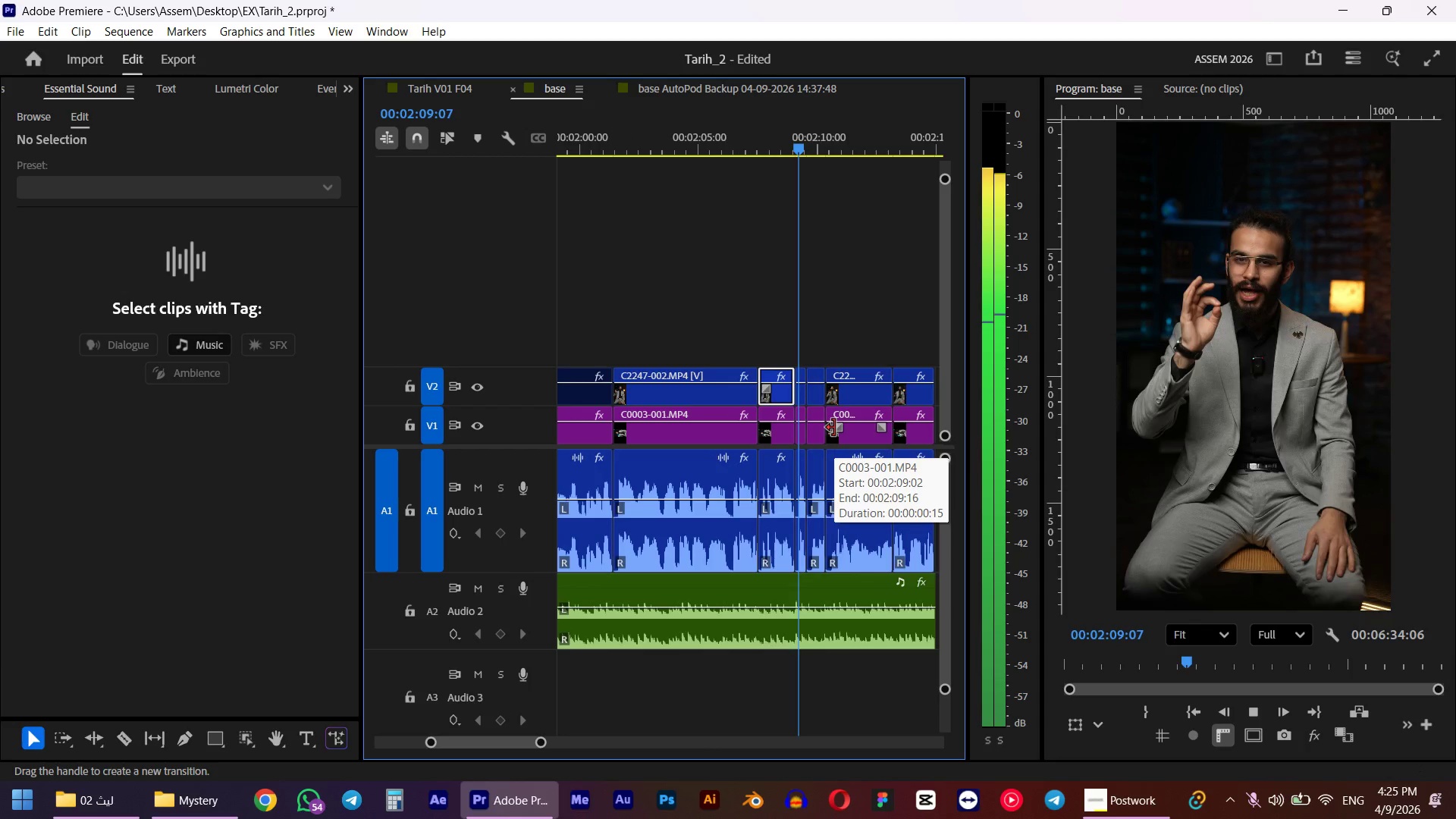 
key(Space)
 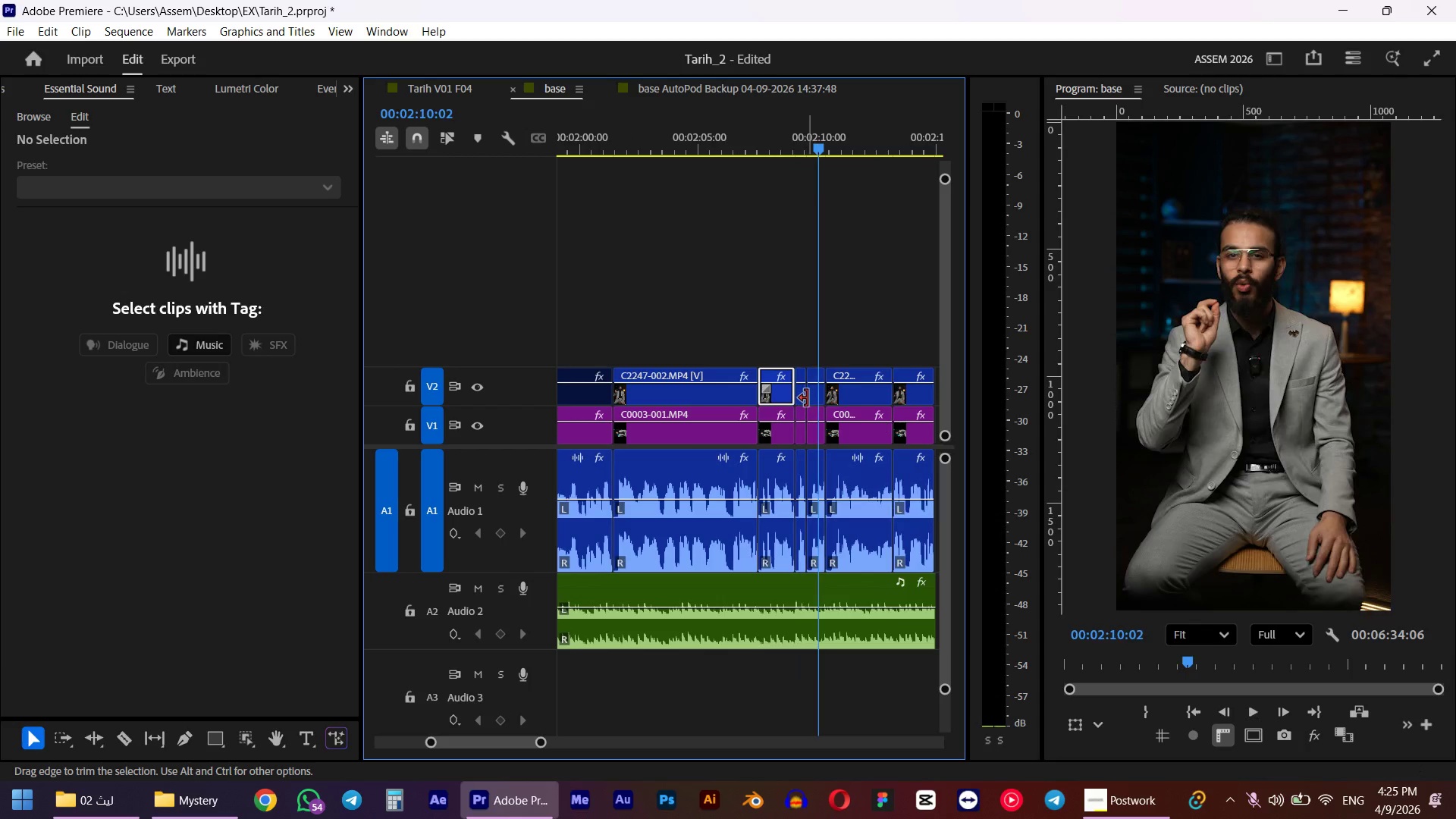 
left_click([805, 399])
 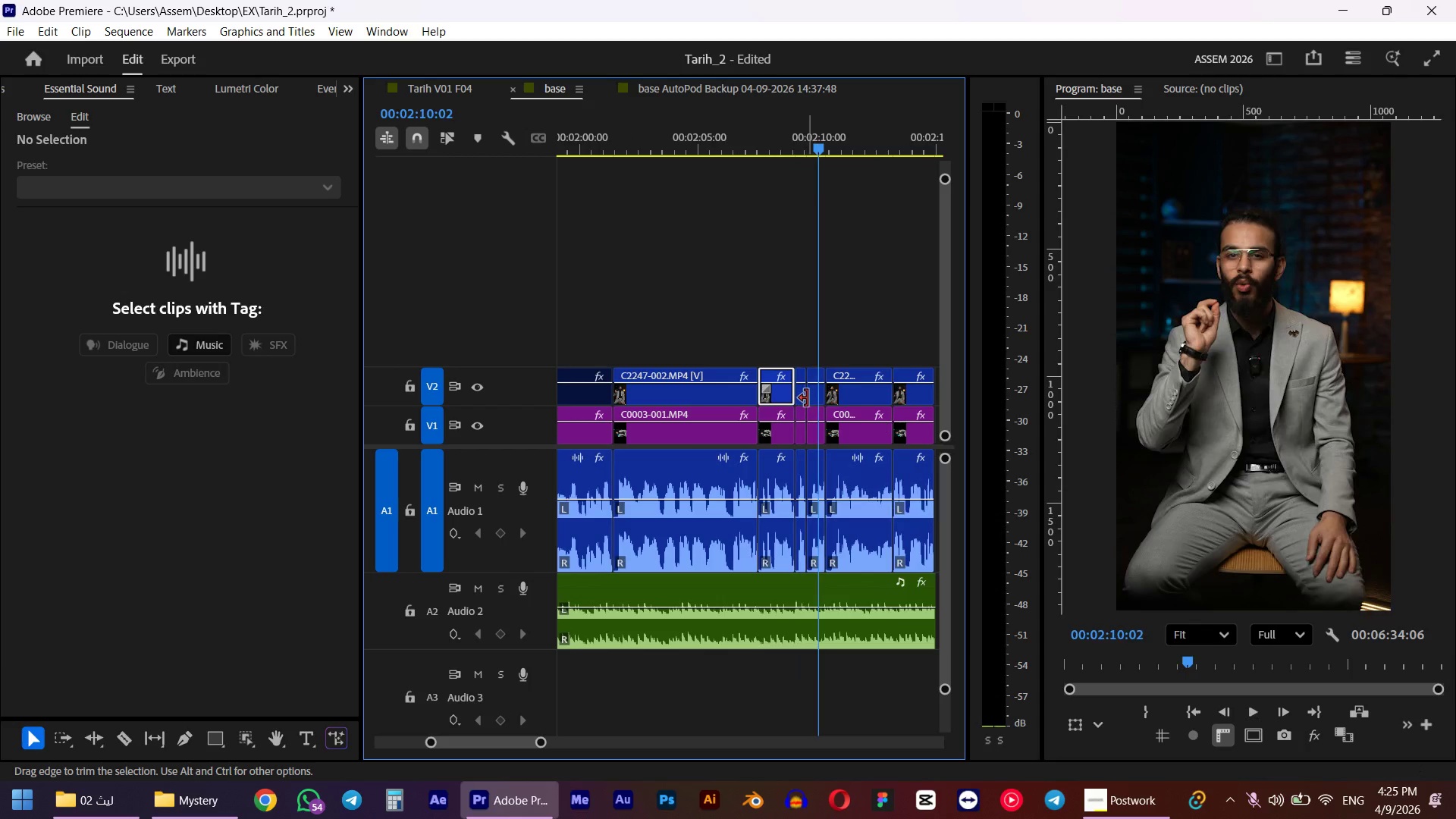 
hold_key(key=ShiftLeft, duration=1.53)
left_click([817, 397])
 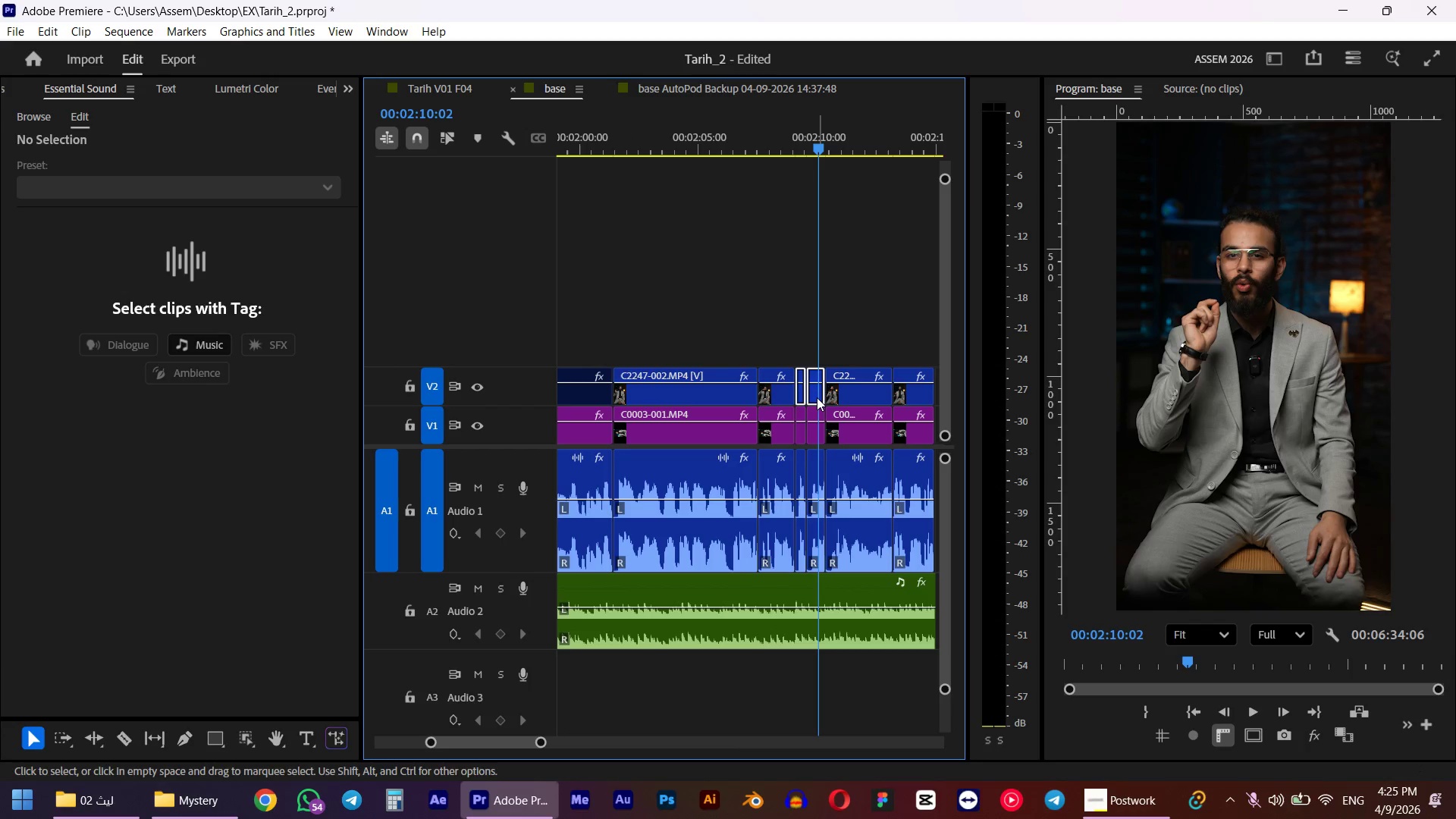 
key(Shift+ShiftLeft)
 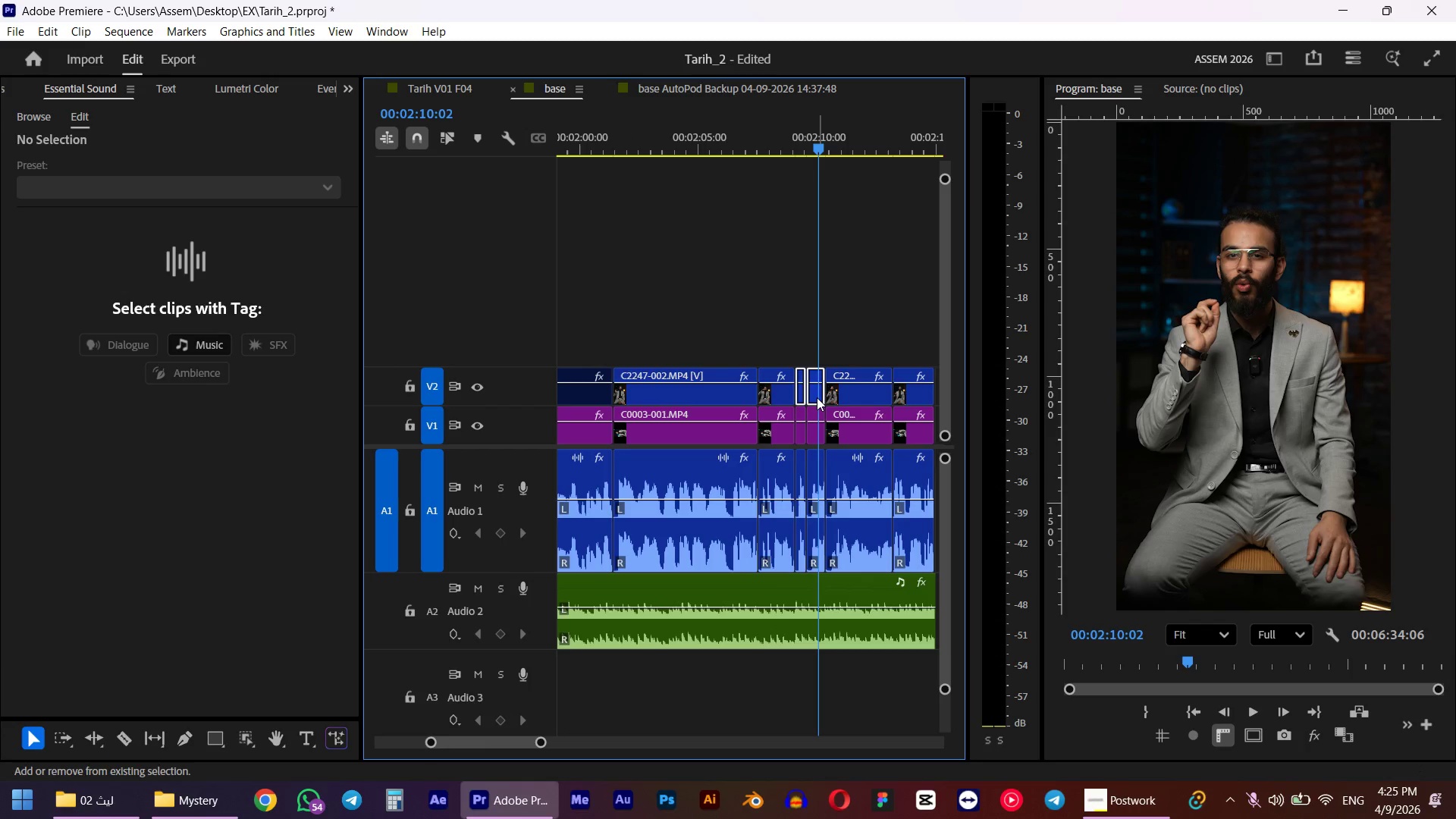 
key(Shift+E)
 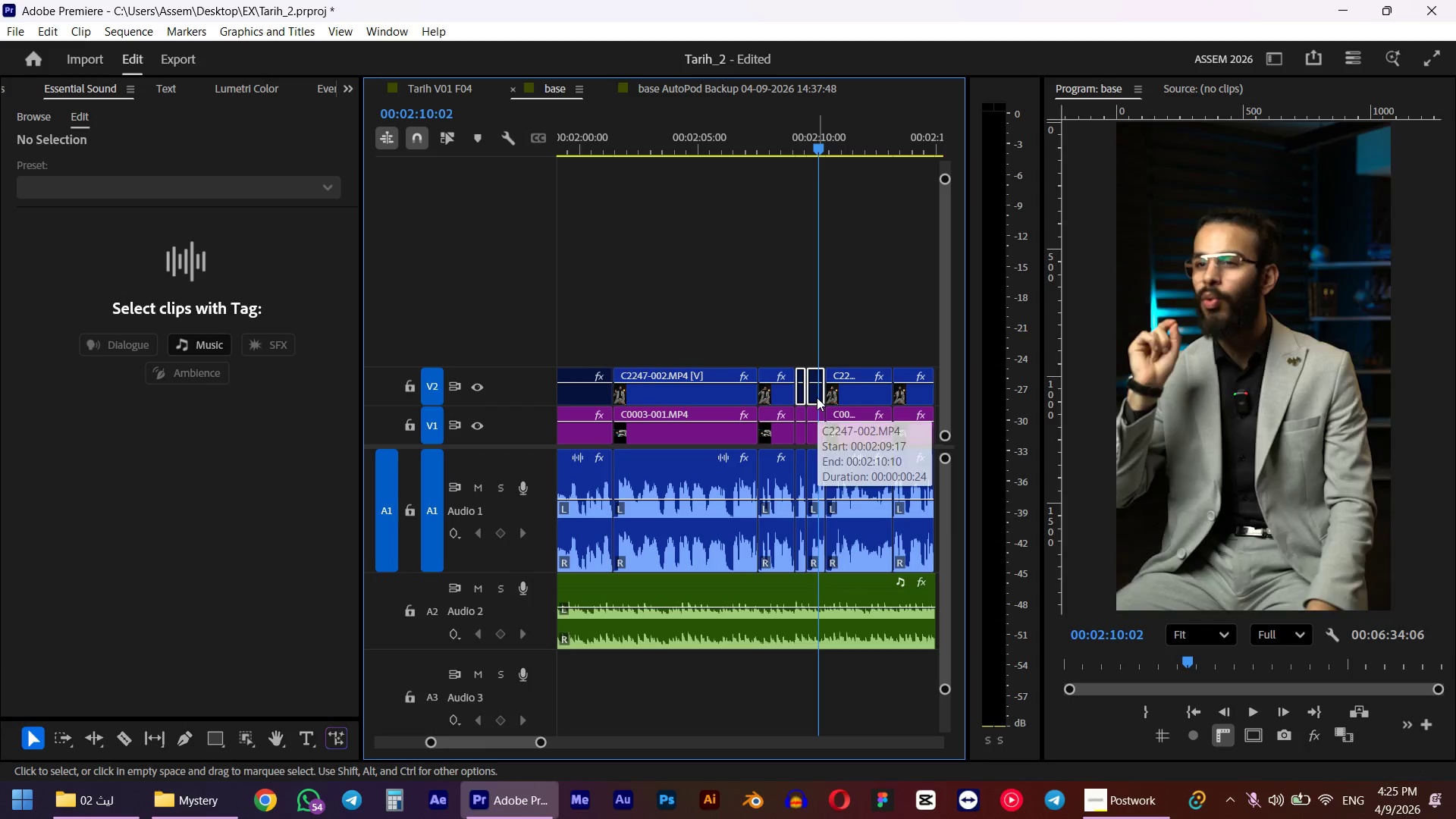 
key(Space)
 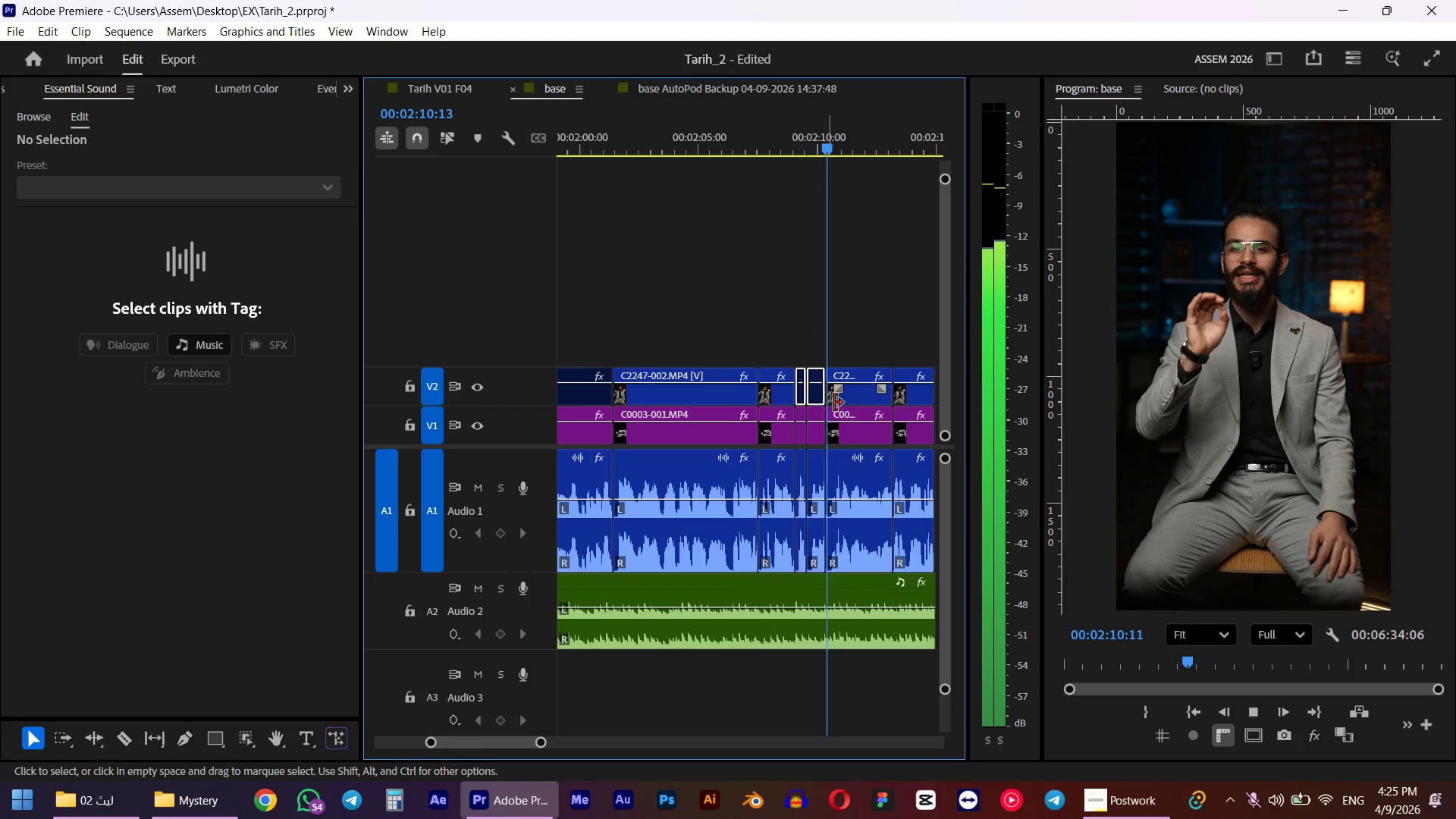 
key(Space)
 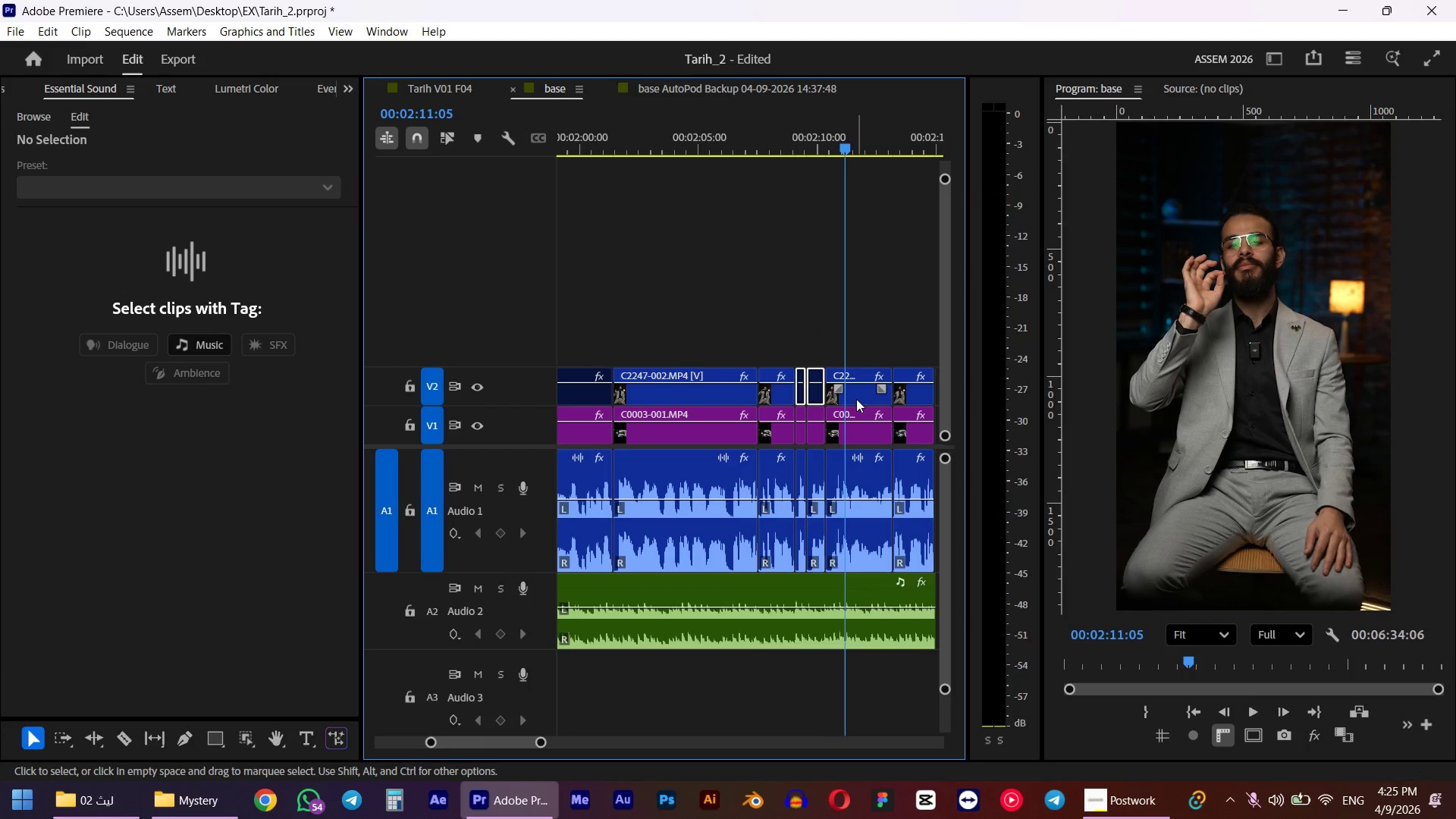 
left_click([856, 399])
 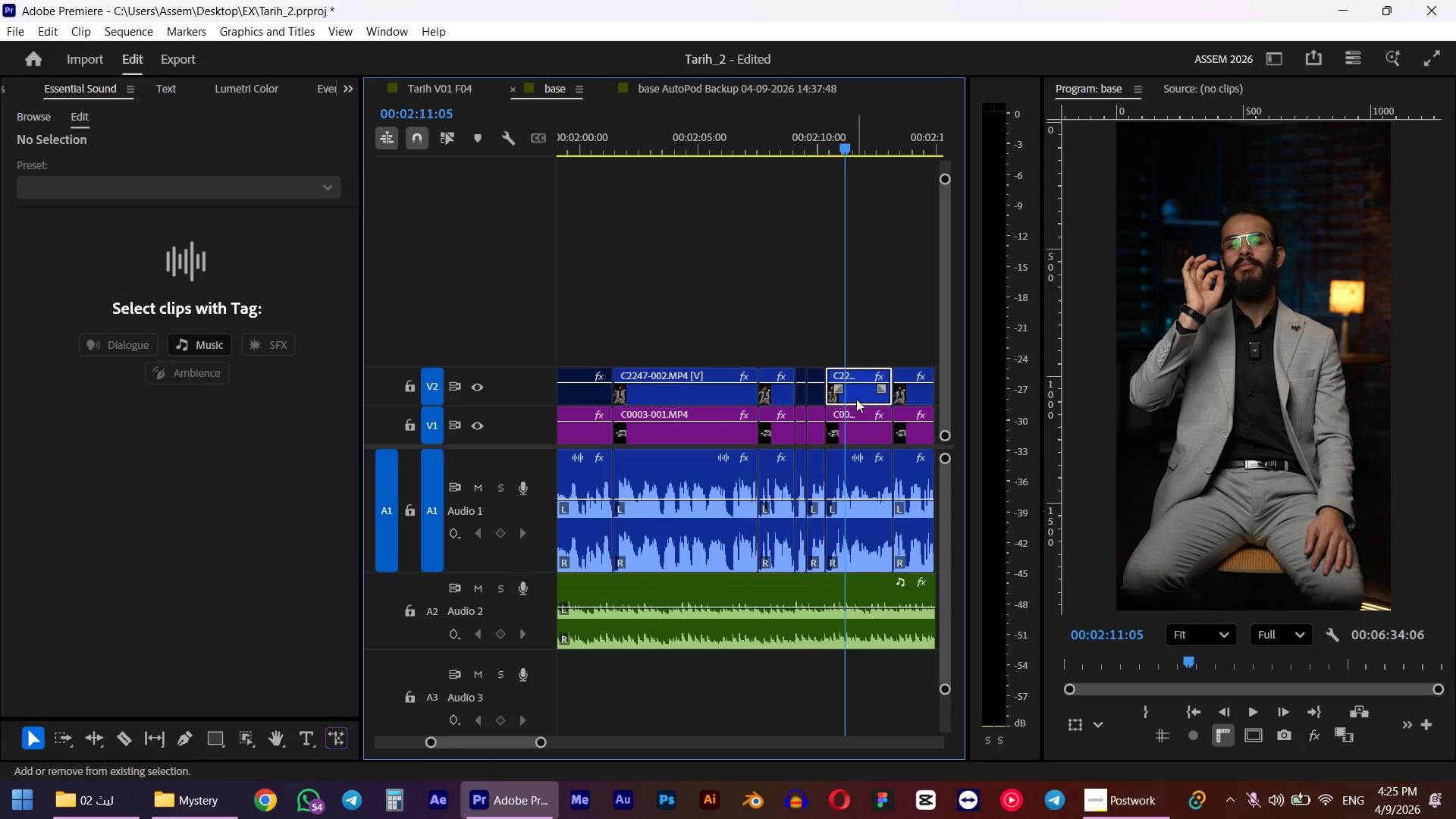 
key(Shift+ShiftLeft)
 